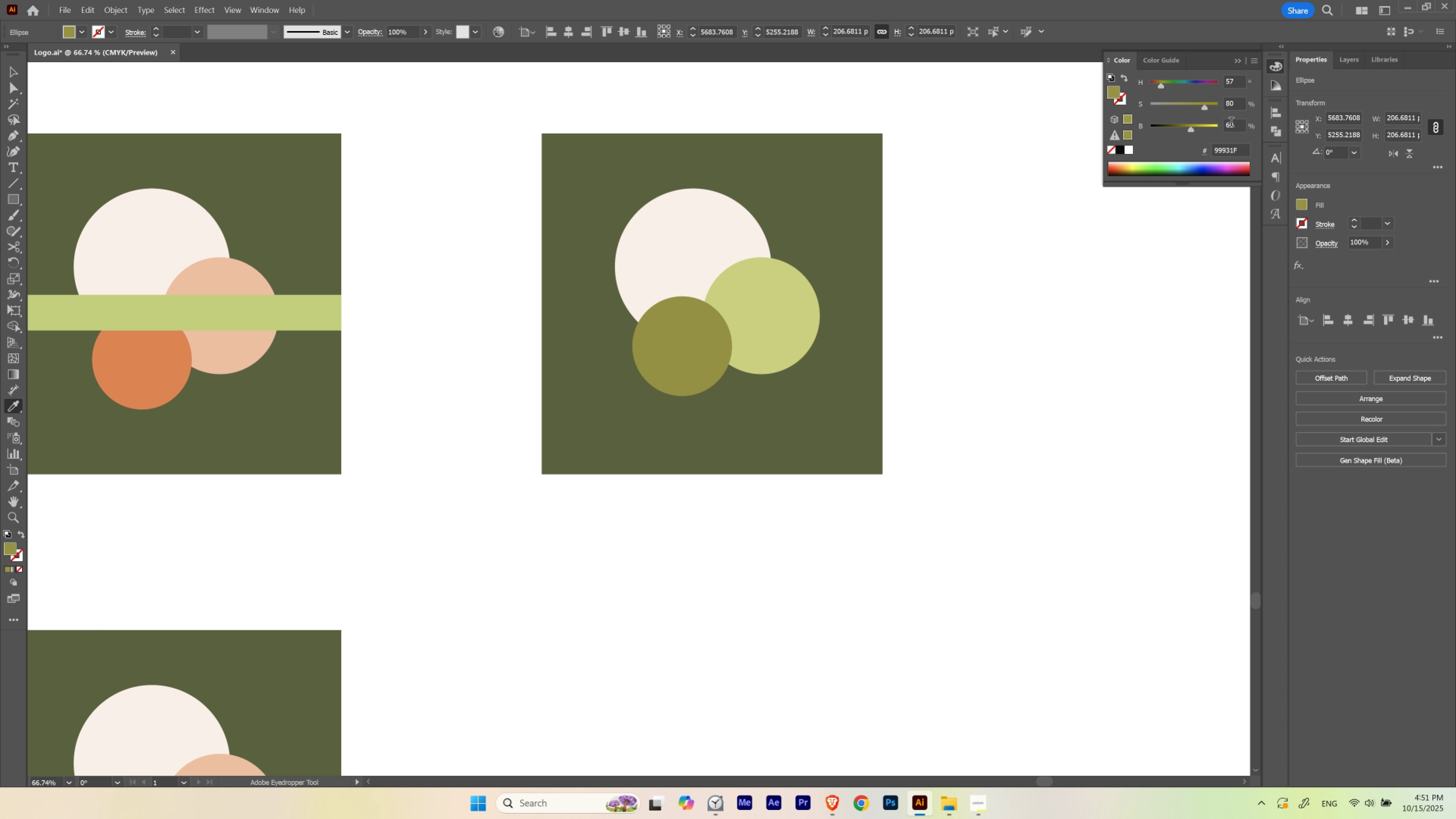 
scroll: coordinate [1231, 123], scroll_direction: down, amount: 1.0
 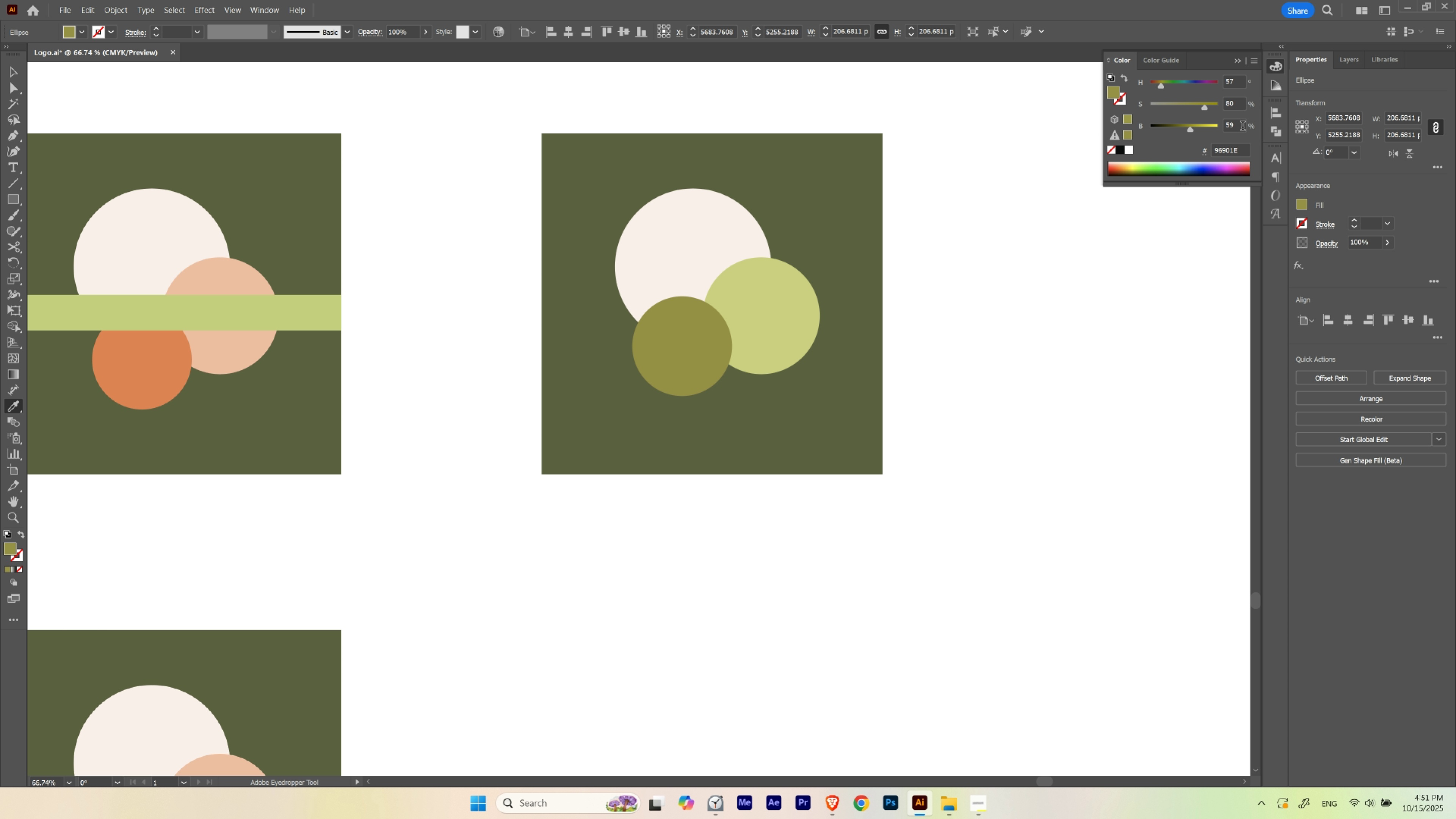 
scroll: coordinate [1237, 128], scroll_direction: up, amount: 1.0
 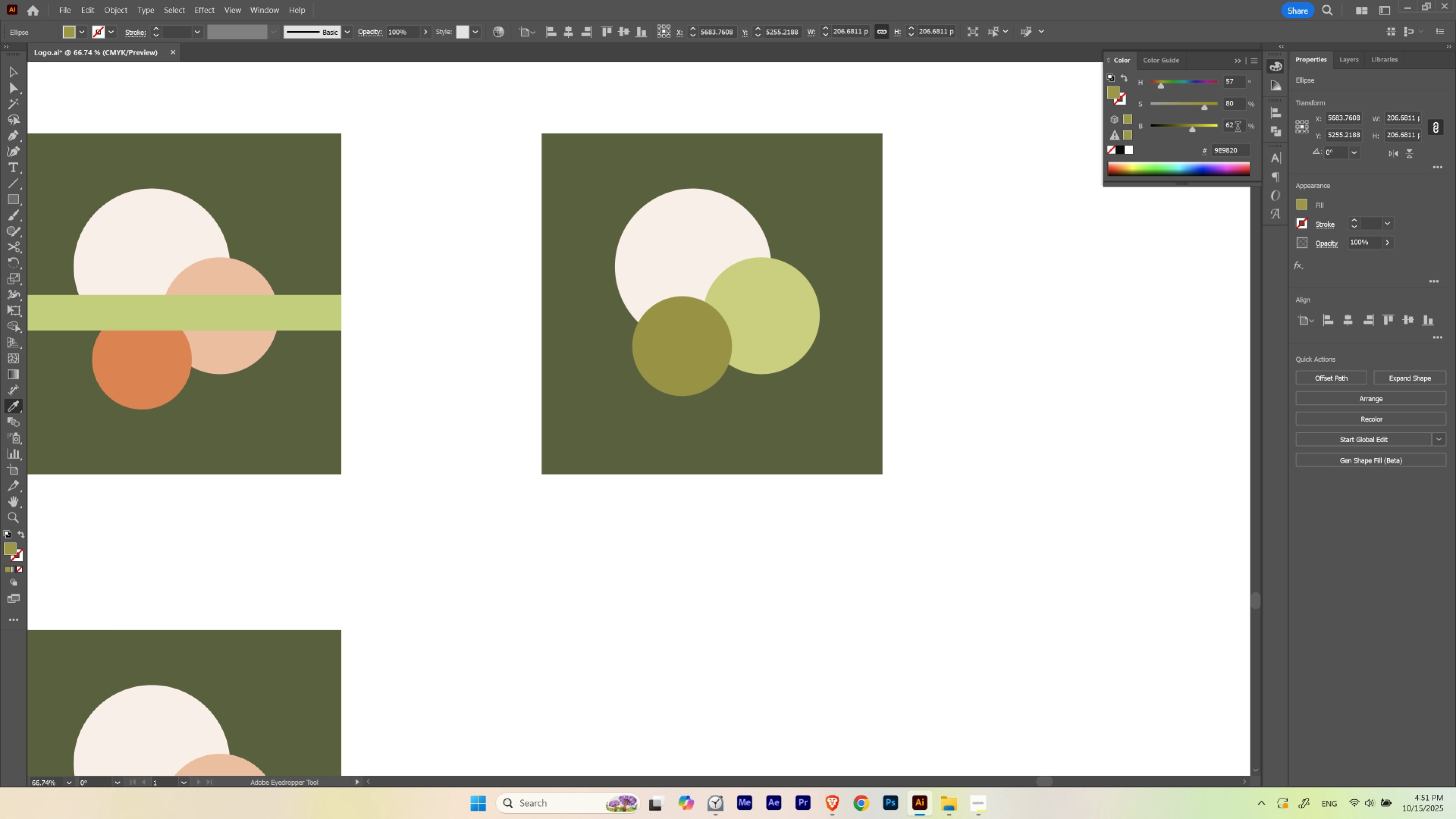 
scroll: coordinate [1237, 128], scroll_direction: none, amount: 0.0
 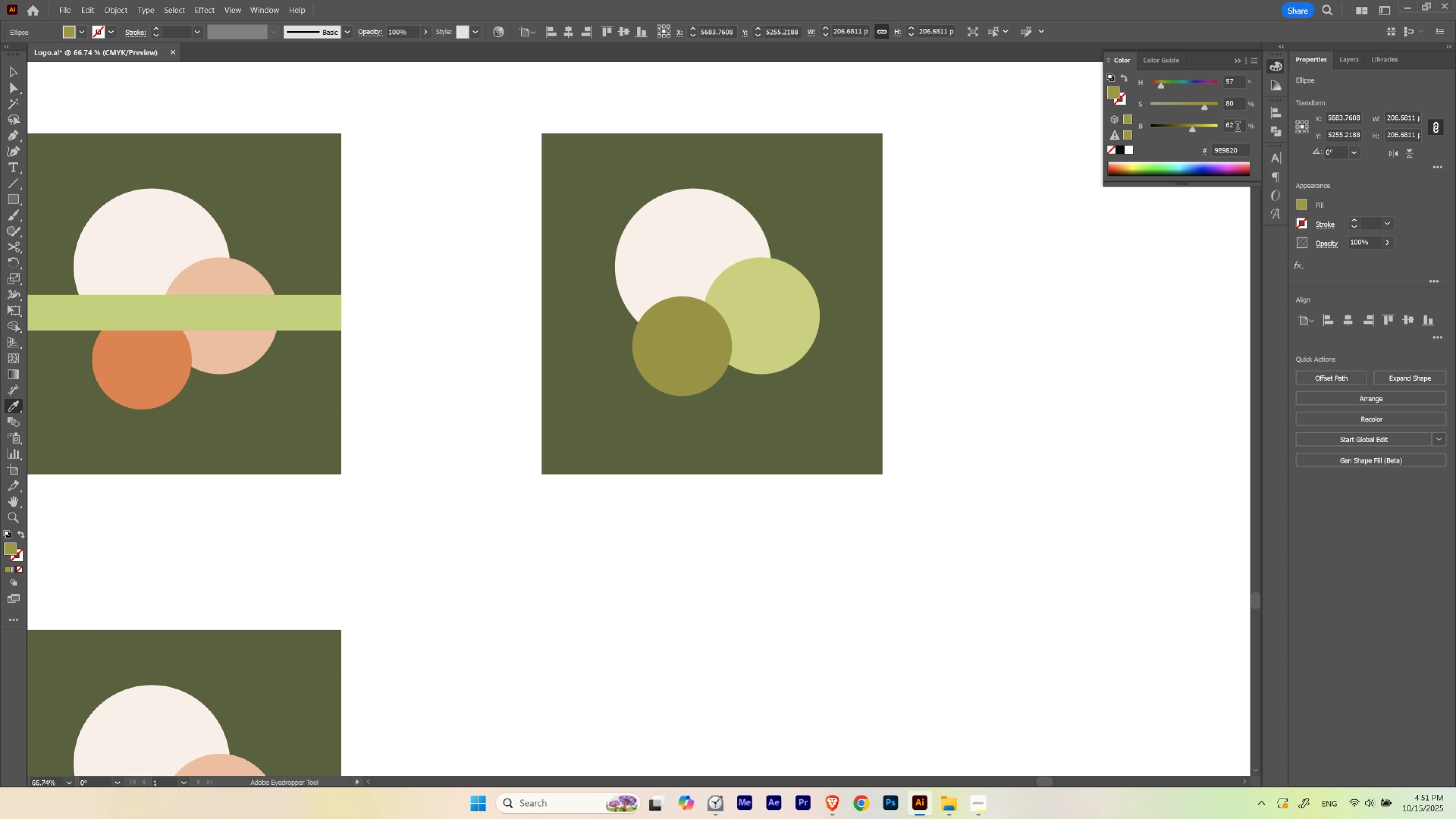 
scroll: coordinate [1237, 128], scroll_direction: down, amount: 1.0
 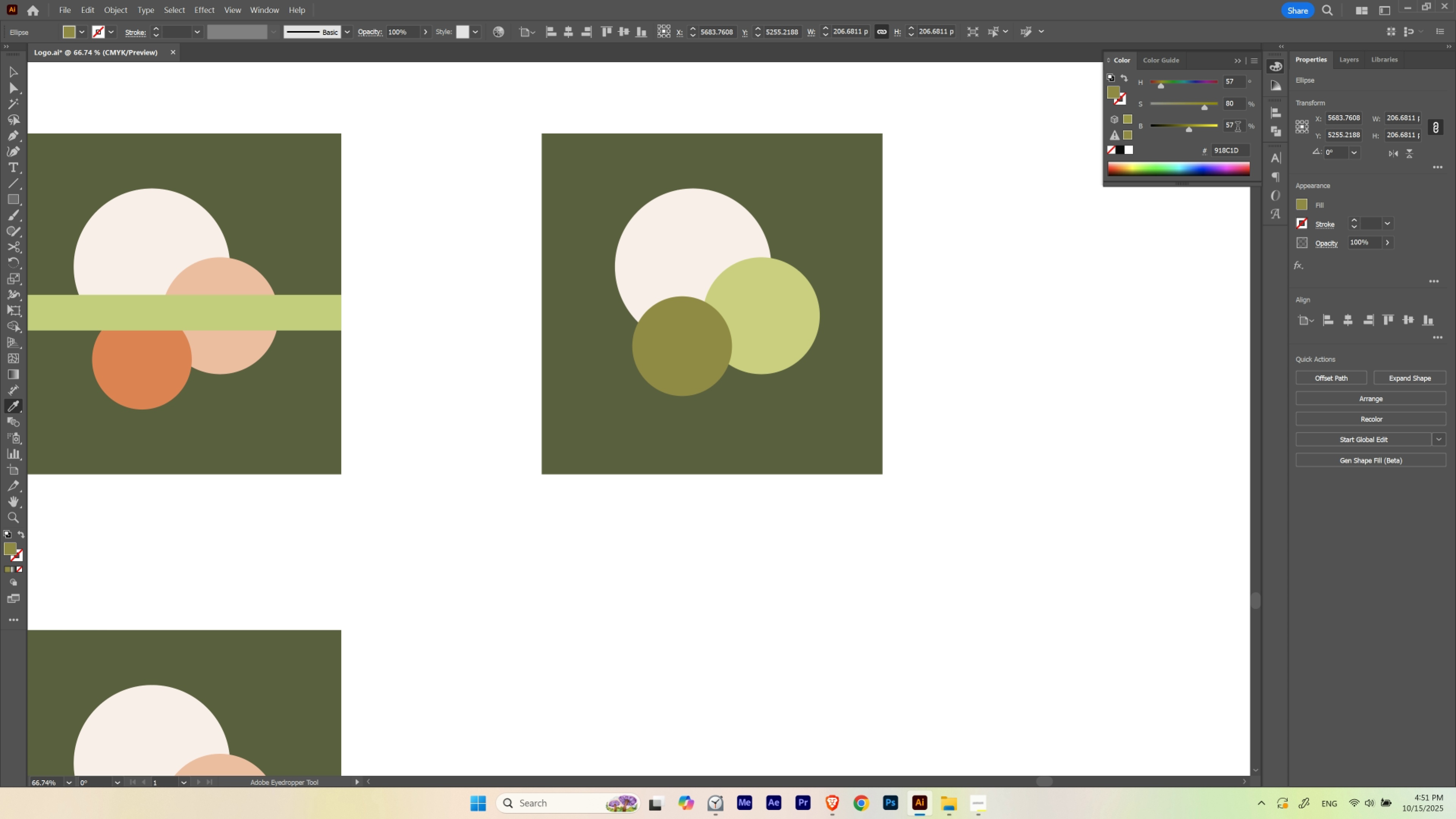 
scroll: coordinate [1237, 128], scroll_direction: up, amount: 5.0
 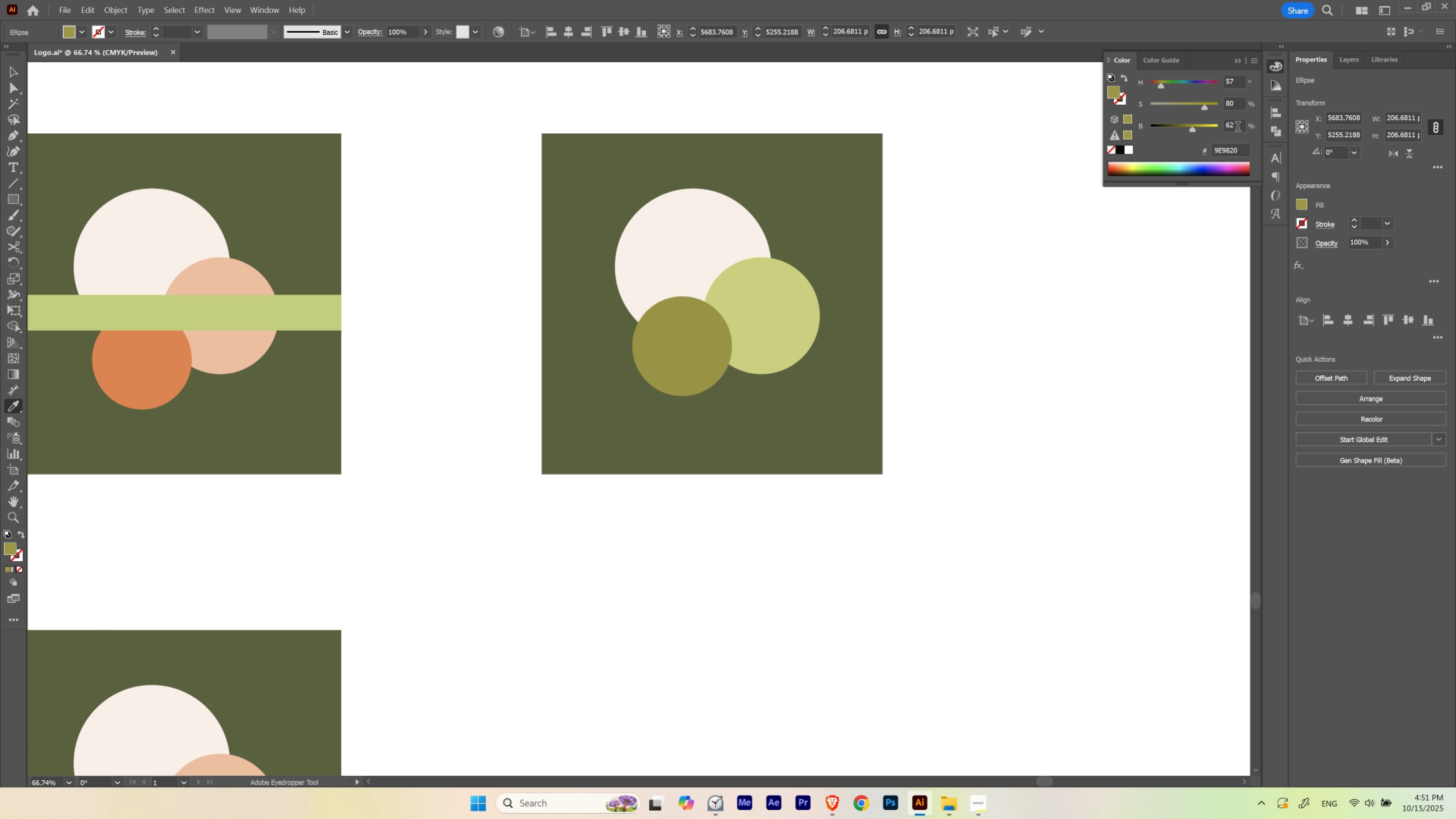 
scroll: coordinate [1237, 128], scroll_direction: none, amount: 0.0
 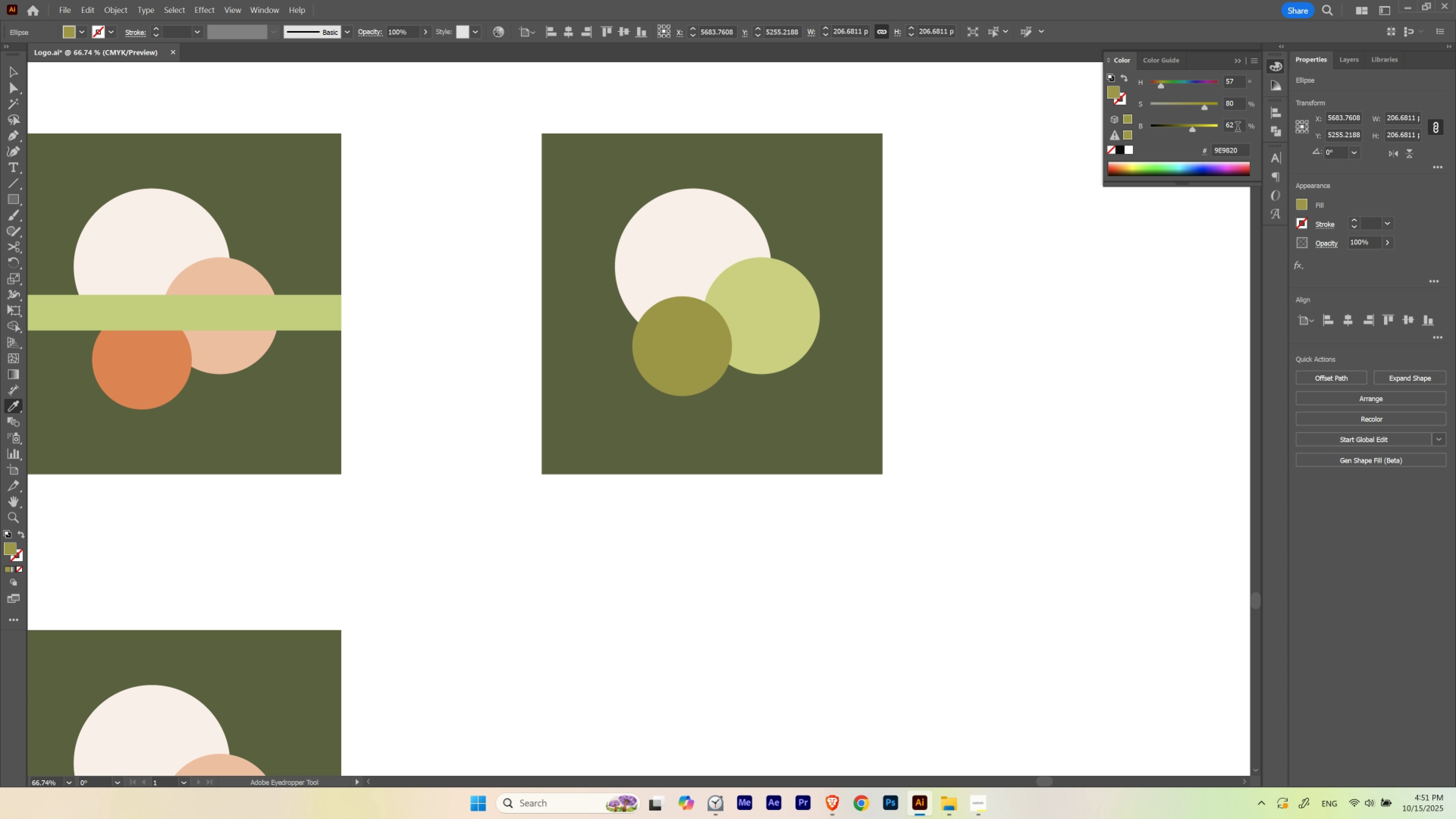 
scroll: coordinate [1237, 128], scroll_direction: down, amount: 1.0
 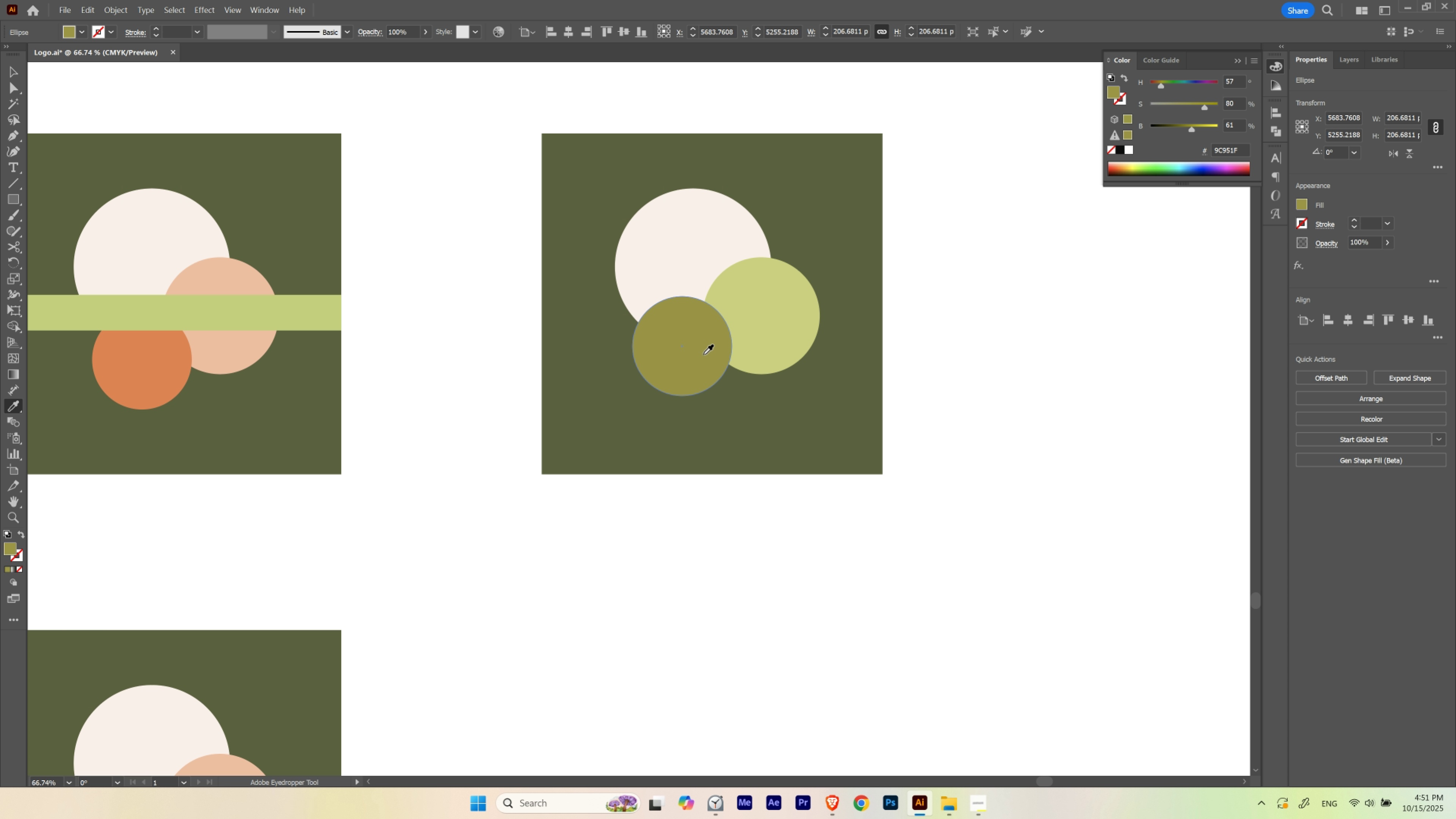 
hold_key(key=ControlLeft, duration=1.5)
left_click_drag(start_coordinate=[693, 363], to_coordinate=[719, 300])
 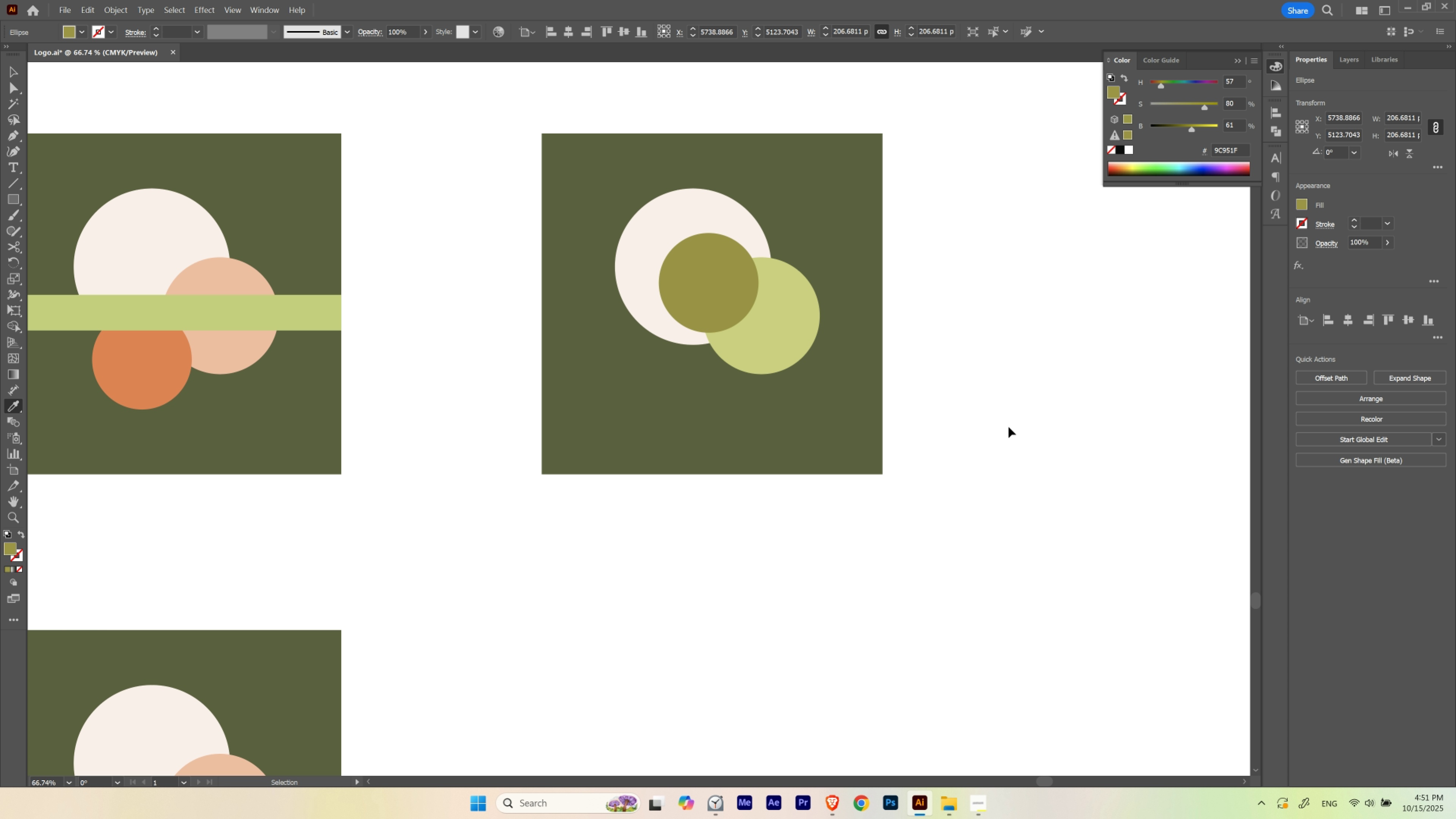 
hold_key(key=ControlLeft, duration=1.52)
 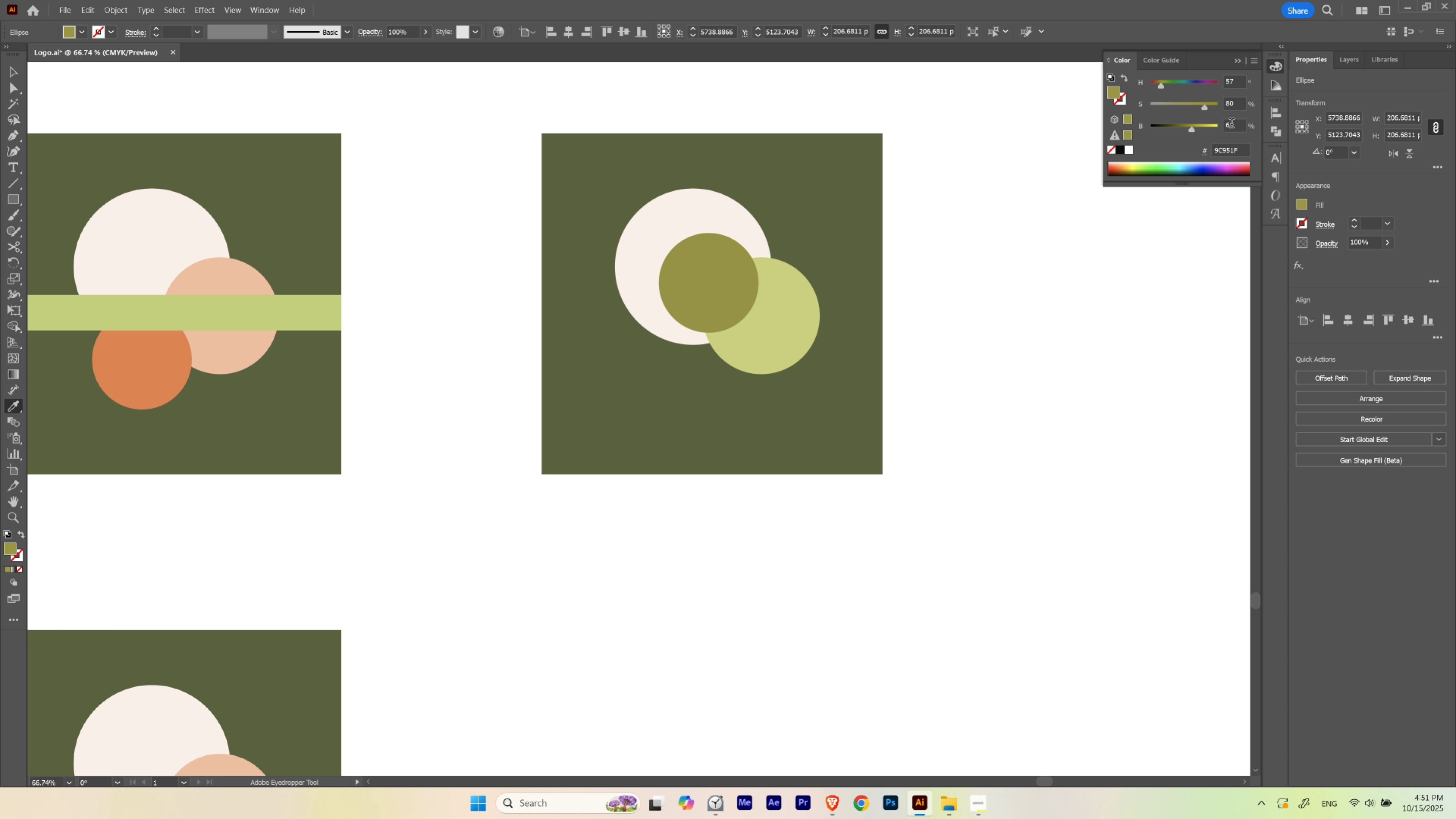 
scroll: coordinate [1231, 124], scroll_direction: down, amount: 1.0
 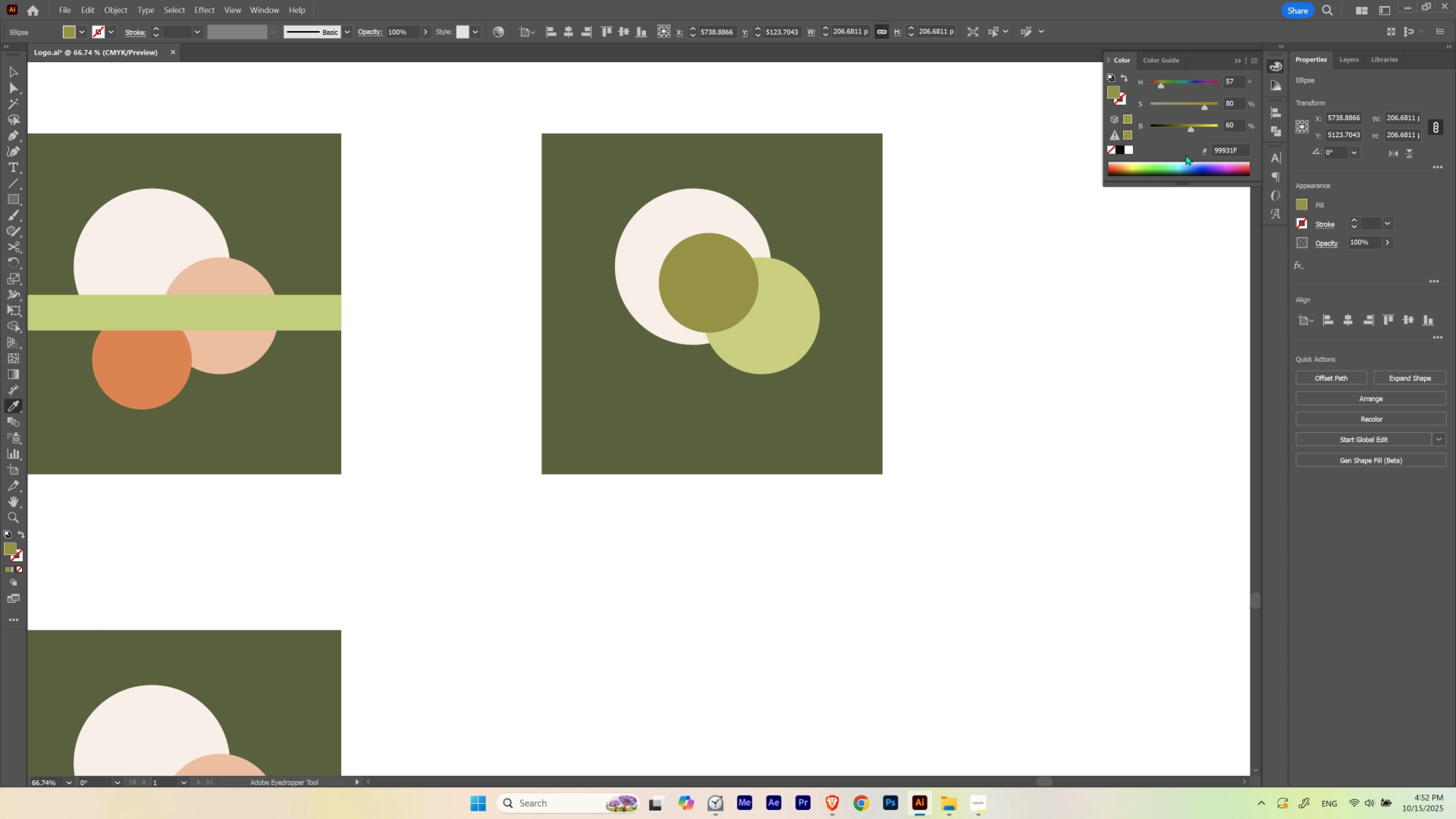 
hold_key(key=ControlLeft, duration=1.5)
left_click_drag(start_coordinate=[730, 297], to_coordinate=[722, 359])
 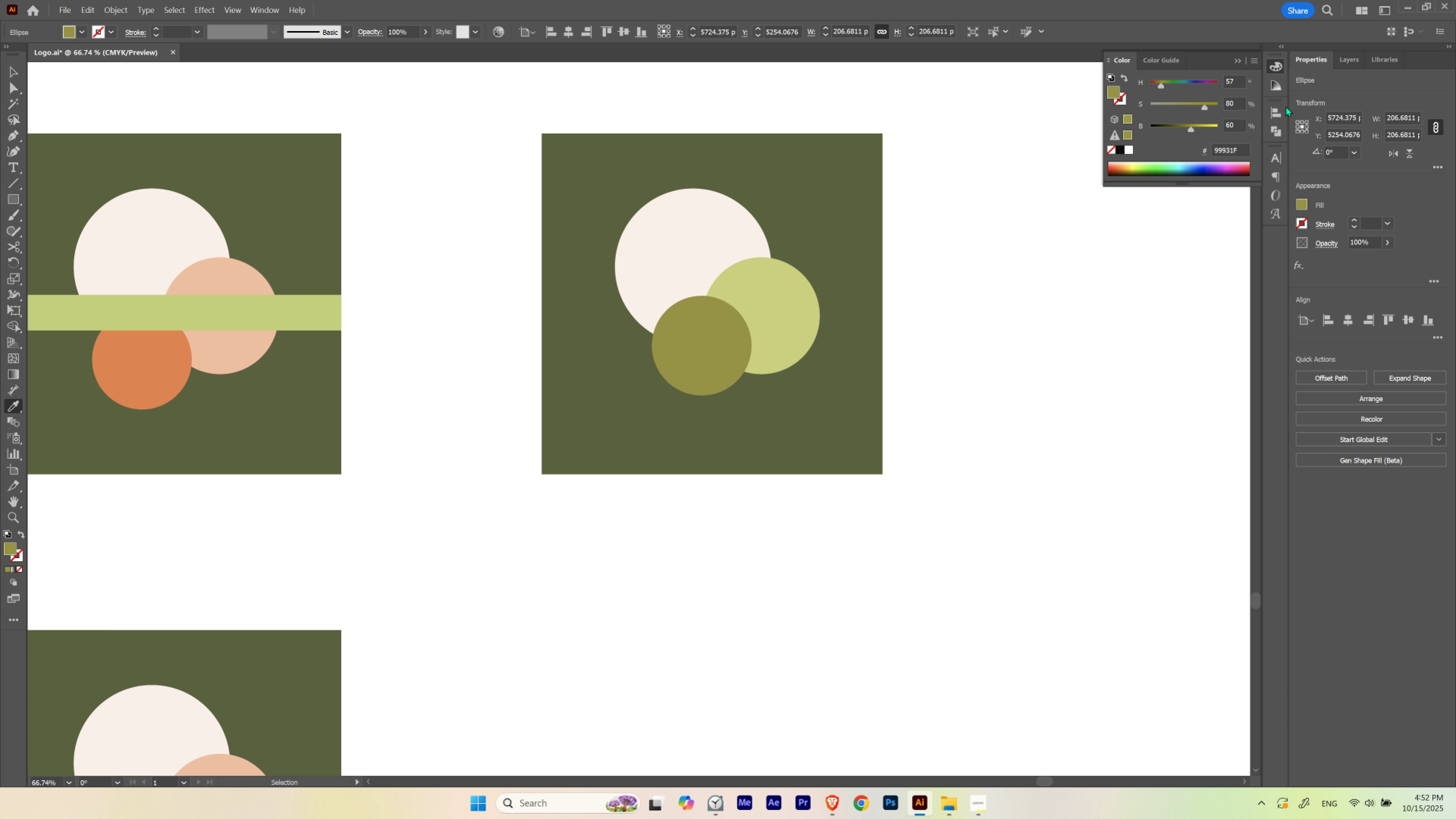 
hold_key(key=ControlLeft, duration=1.52)
 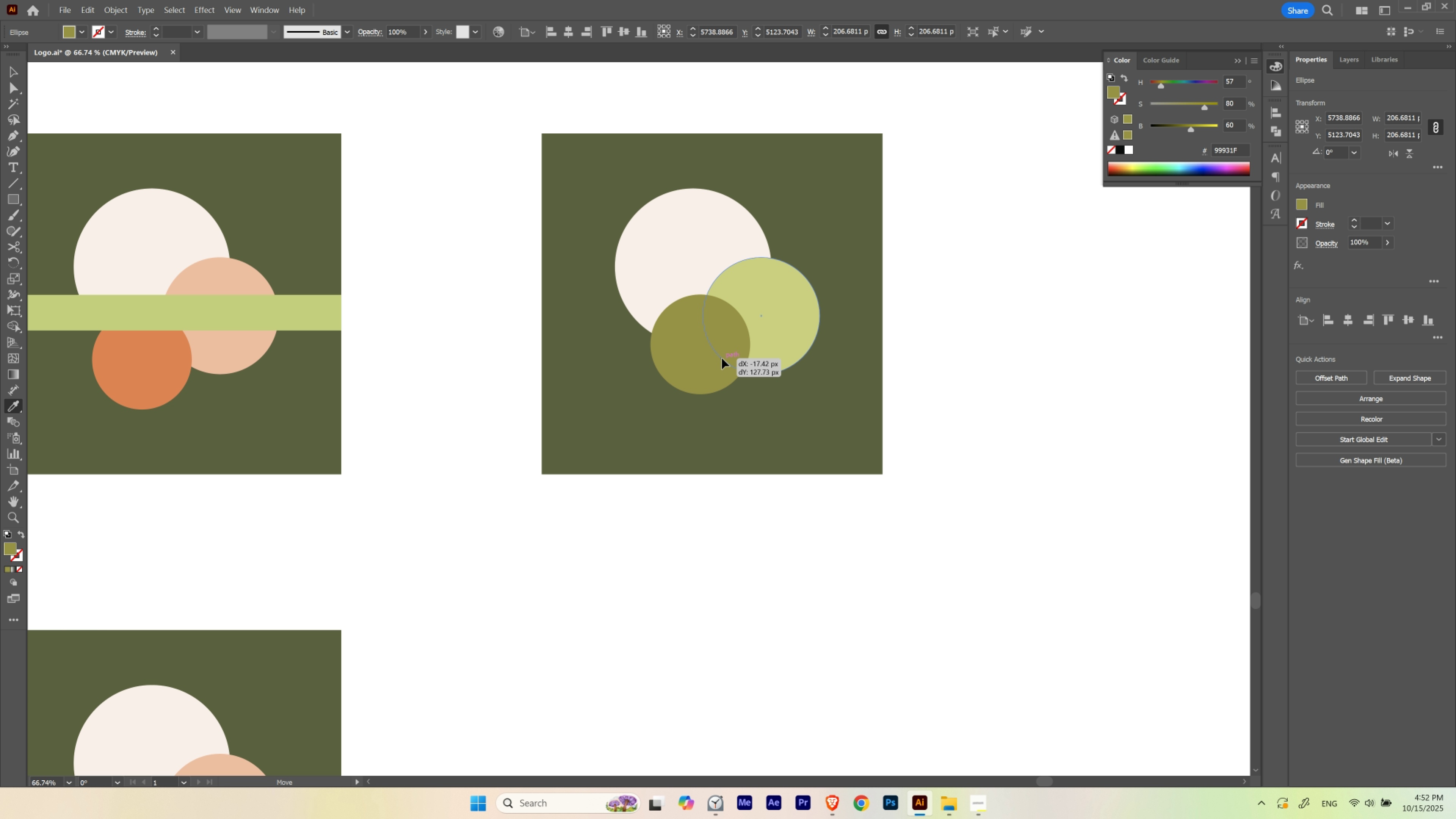 
hold_key(key=ControlLeft, duration=1.19)
 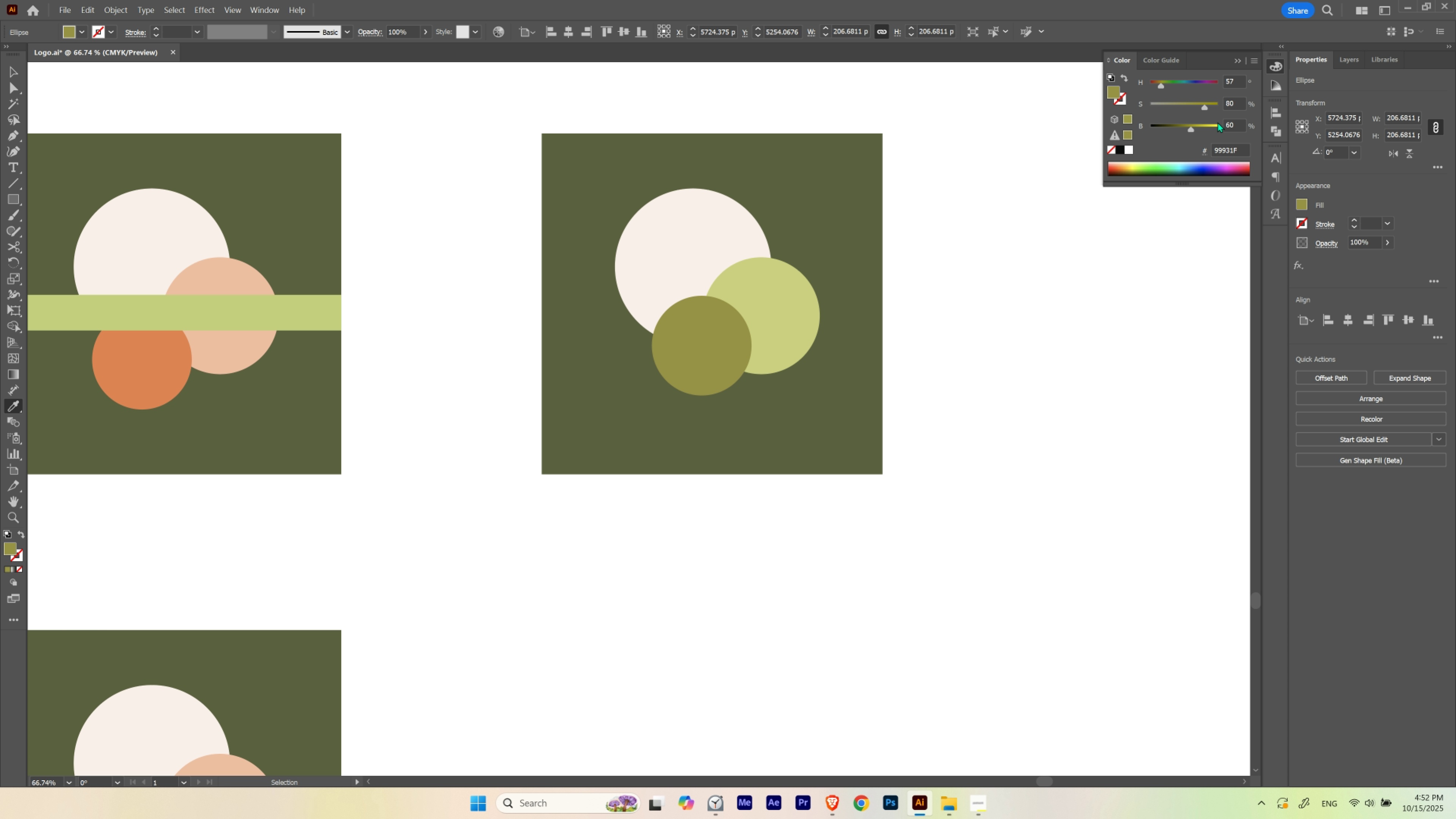 
wait(5.67)
 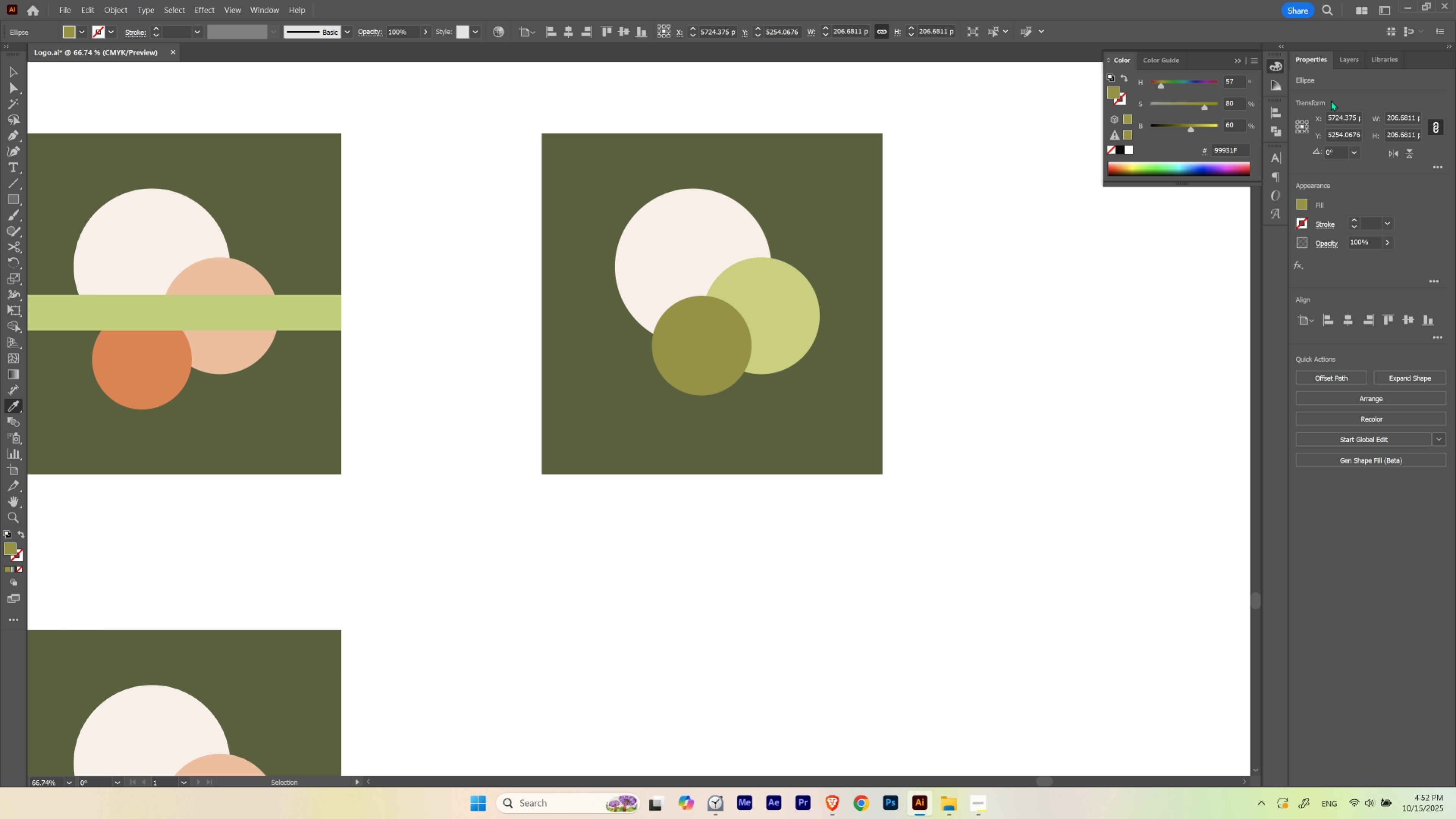 
key(Control+ControlLeft)
 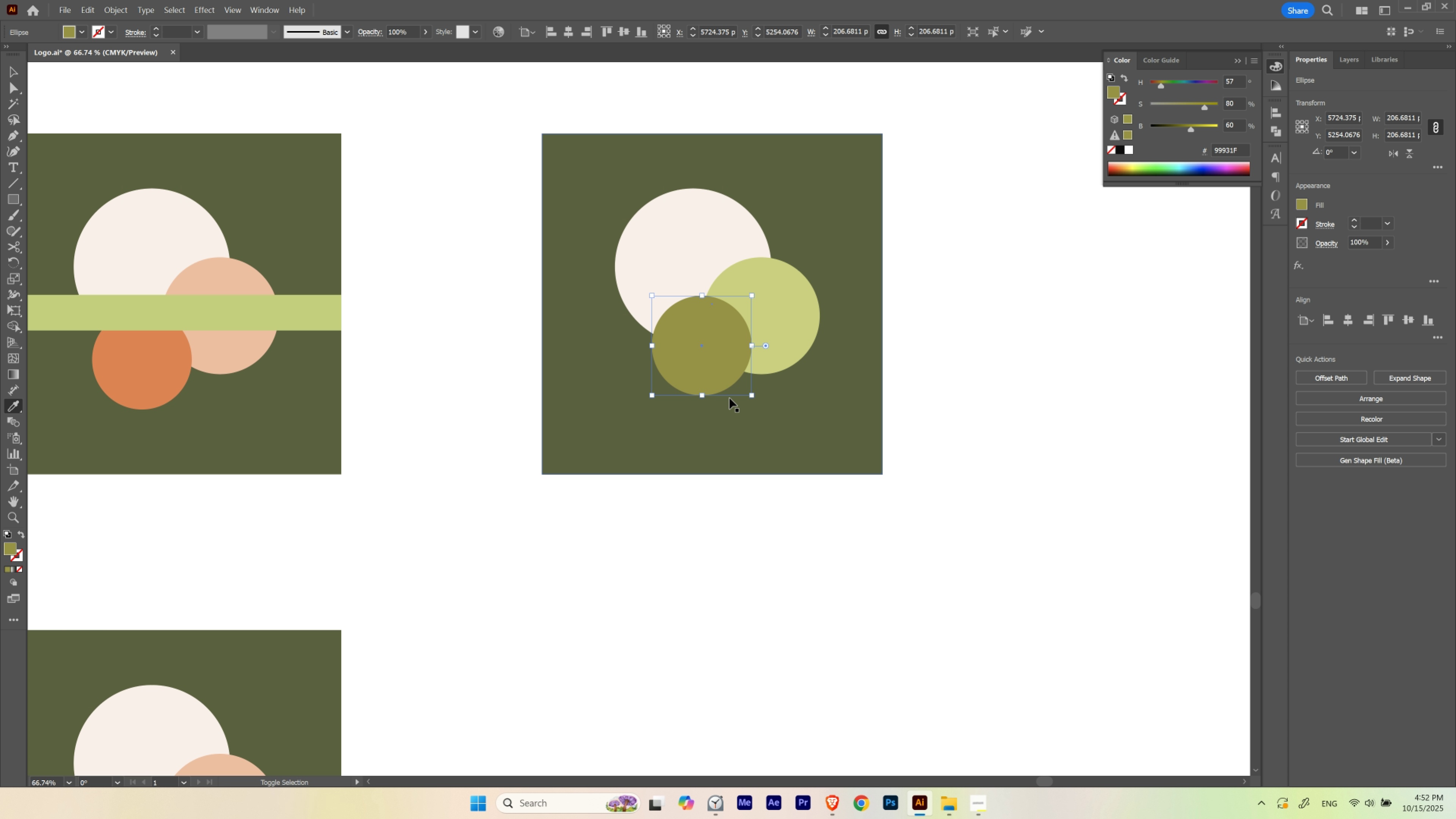 
key(Control+Shift+ShiftLeft)
 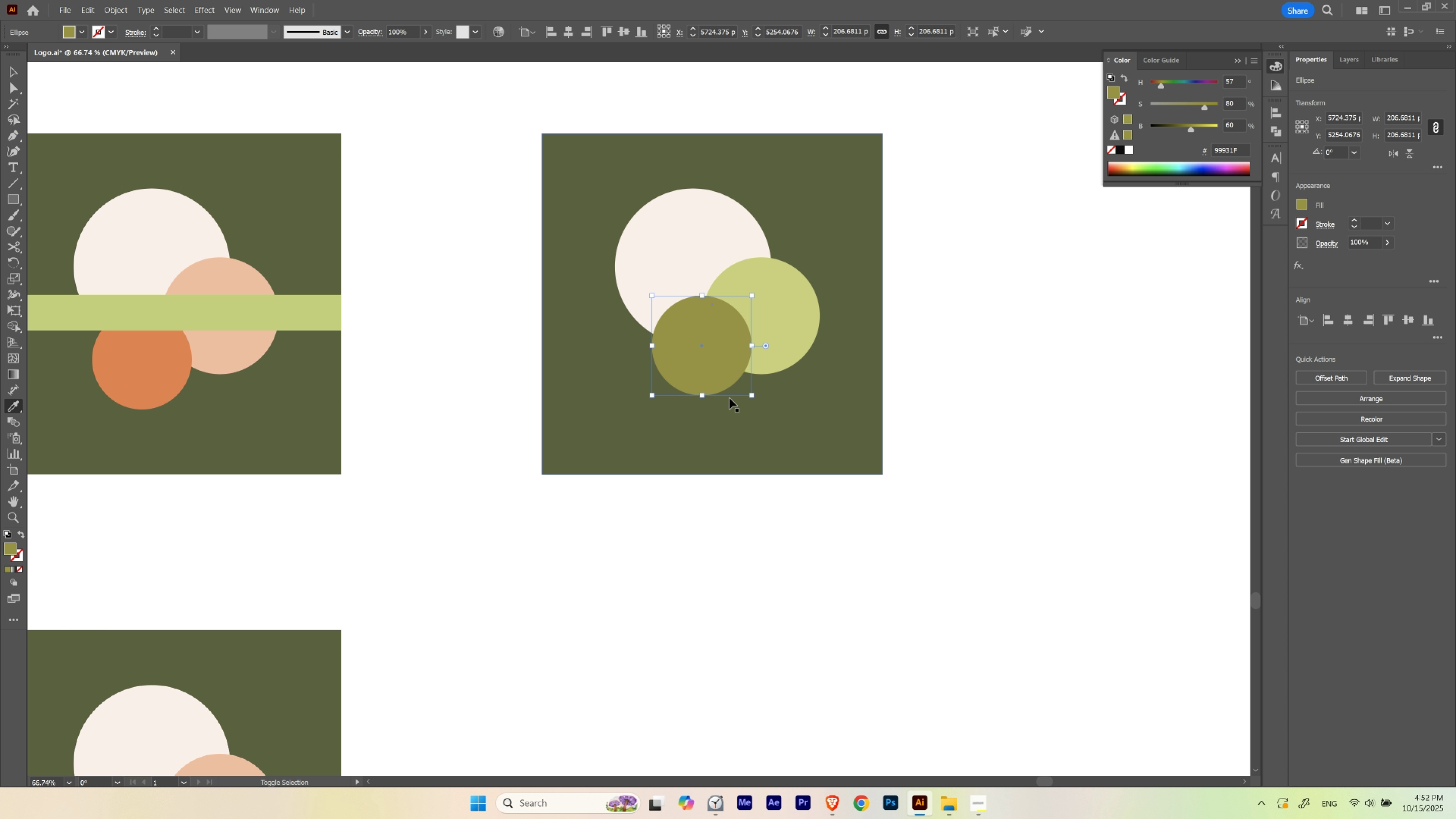 
key(Control+Shift+B)
 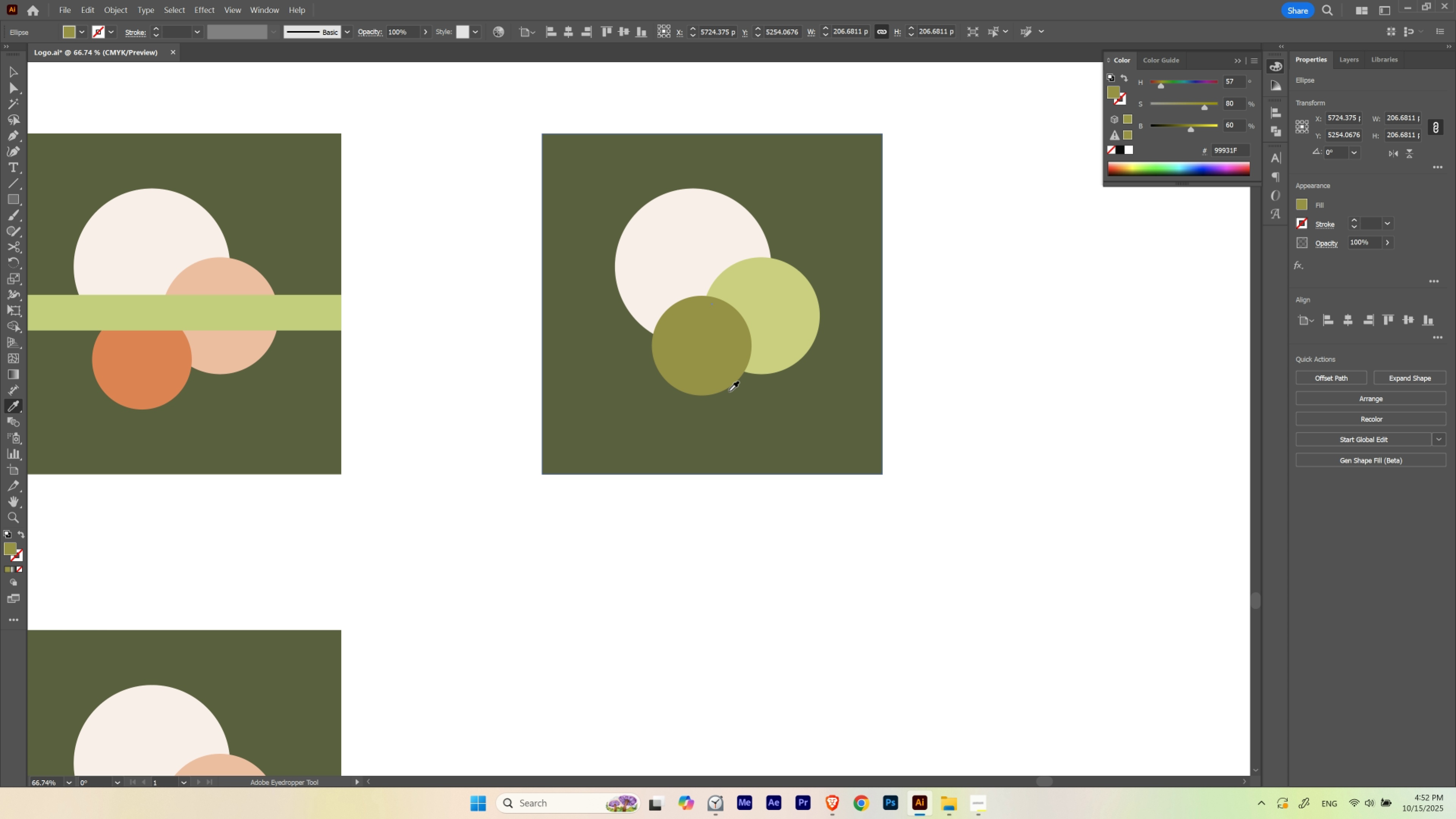 
key(Control+ControlLeft)
 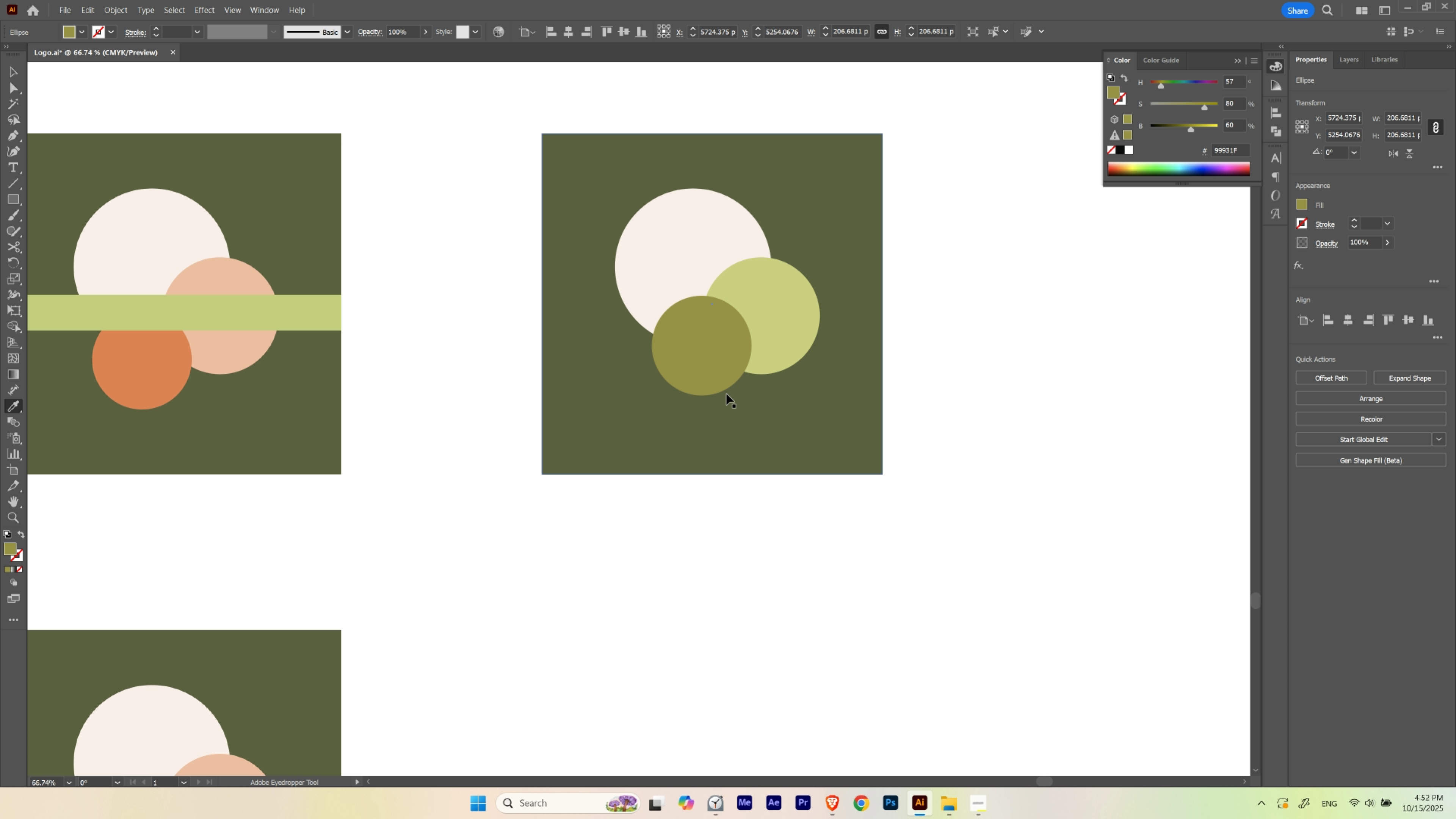 
key(Control+Shift+ShiftLeft)
 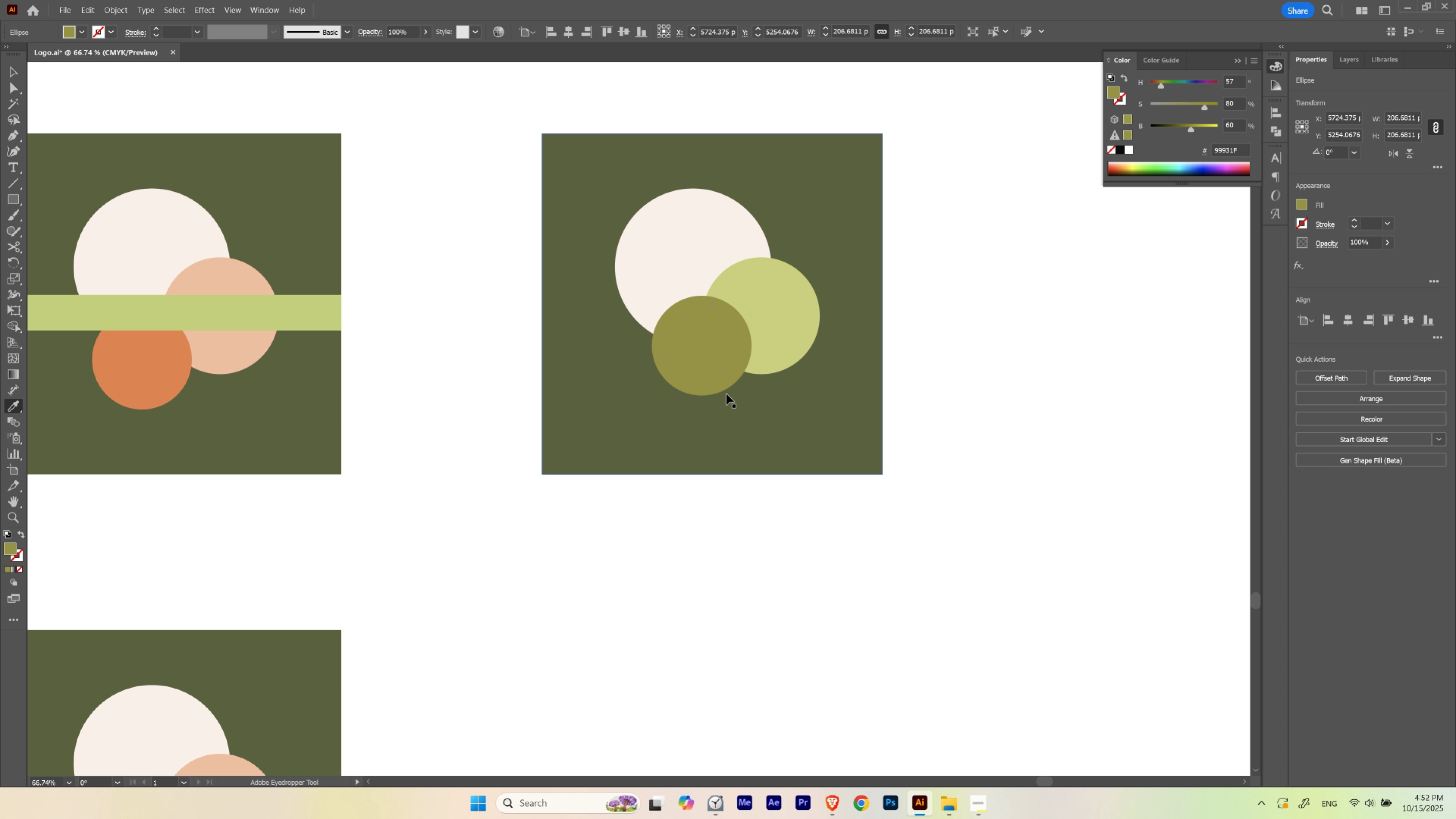 
key(Control+Shift+B)
 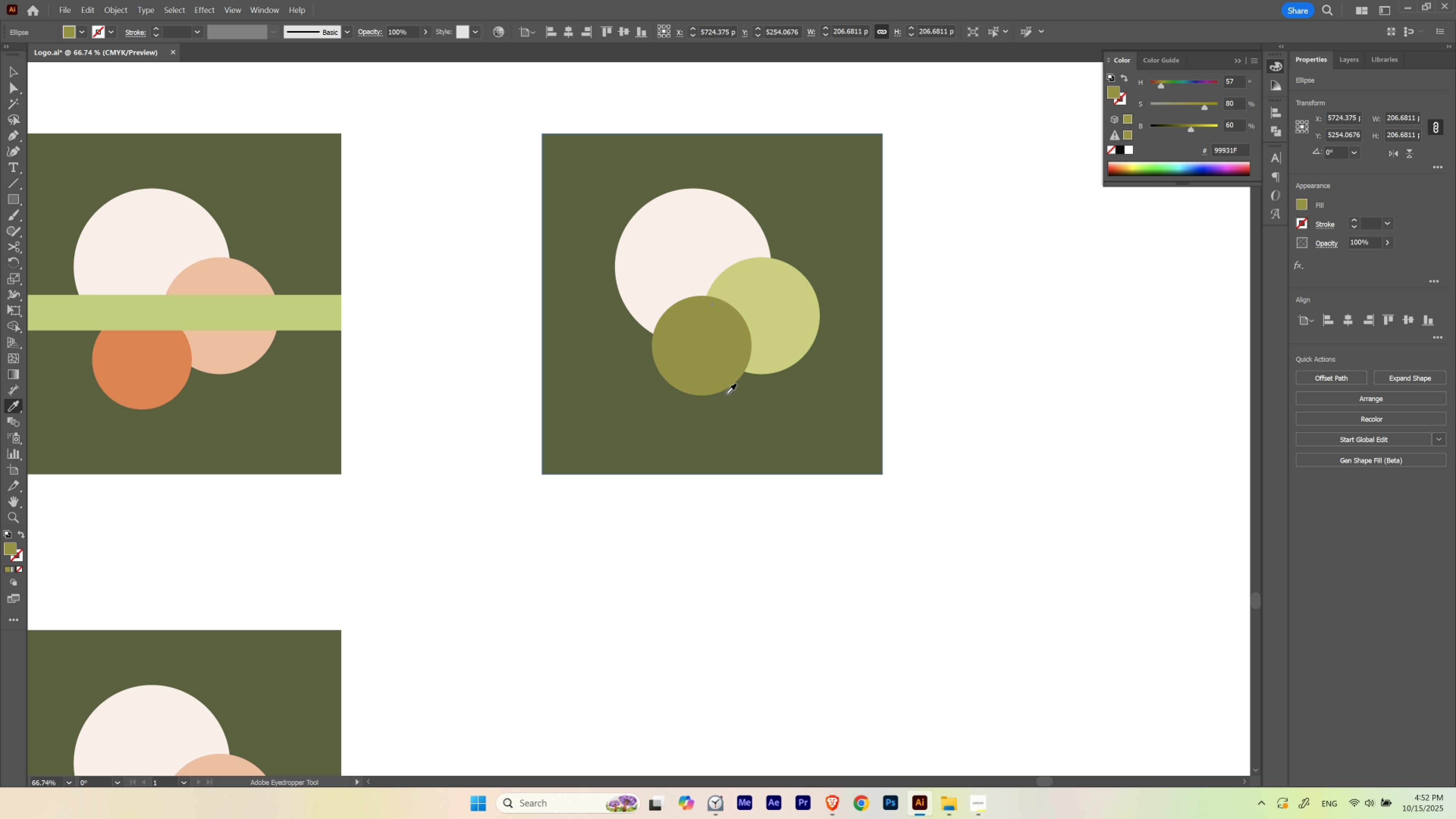 
key(V)
 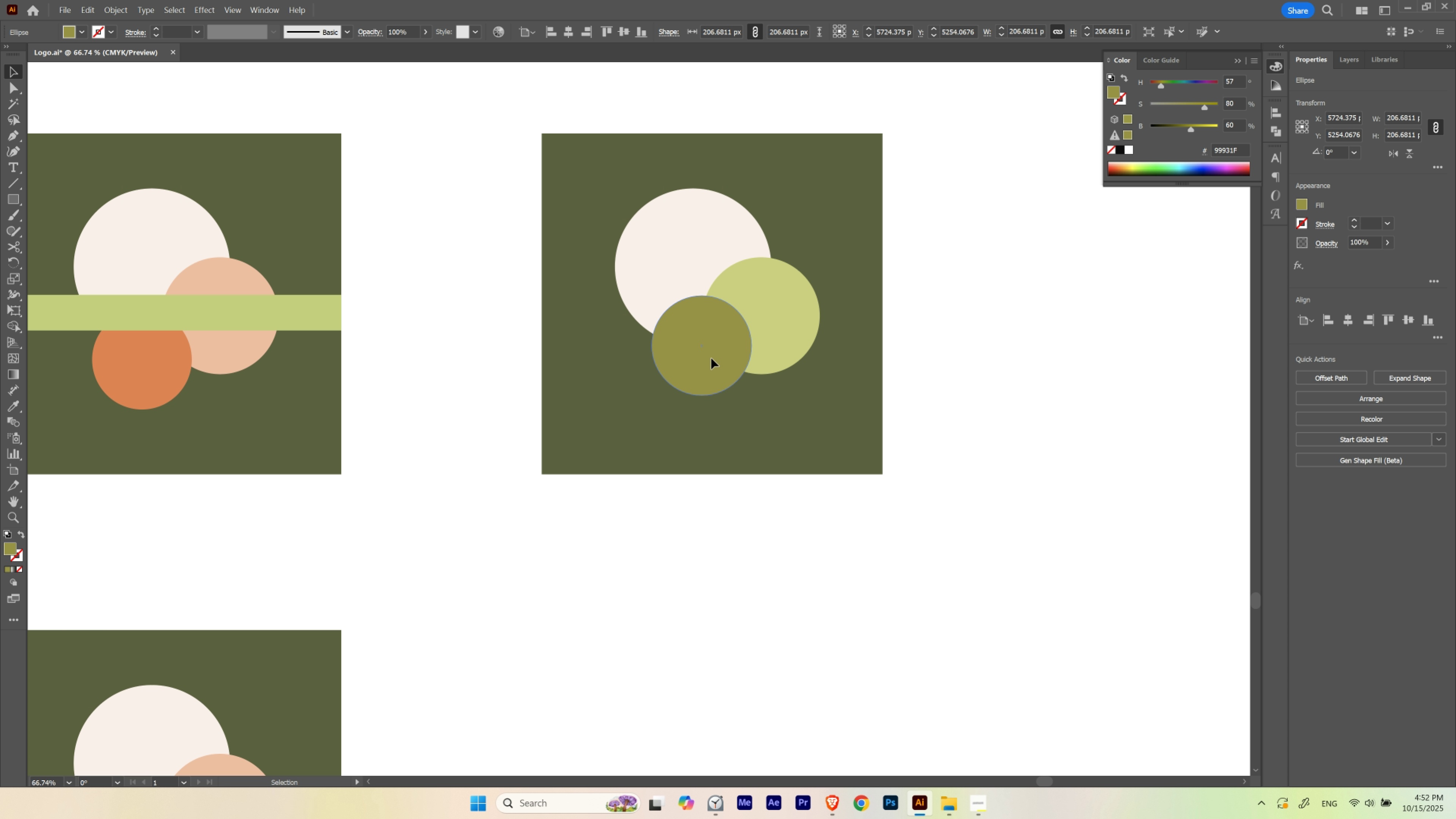 
left_click([711, 358])
 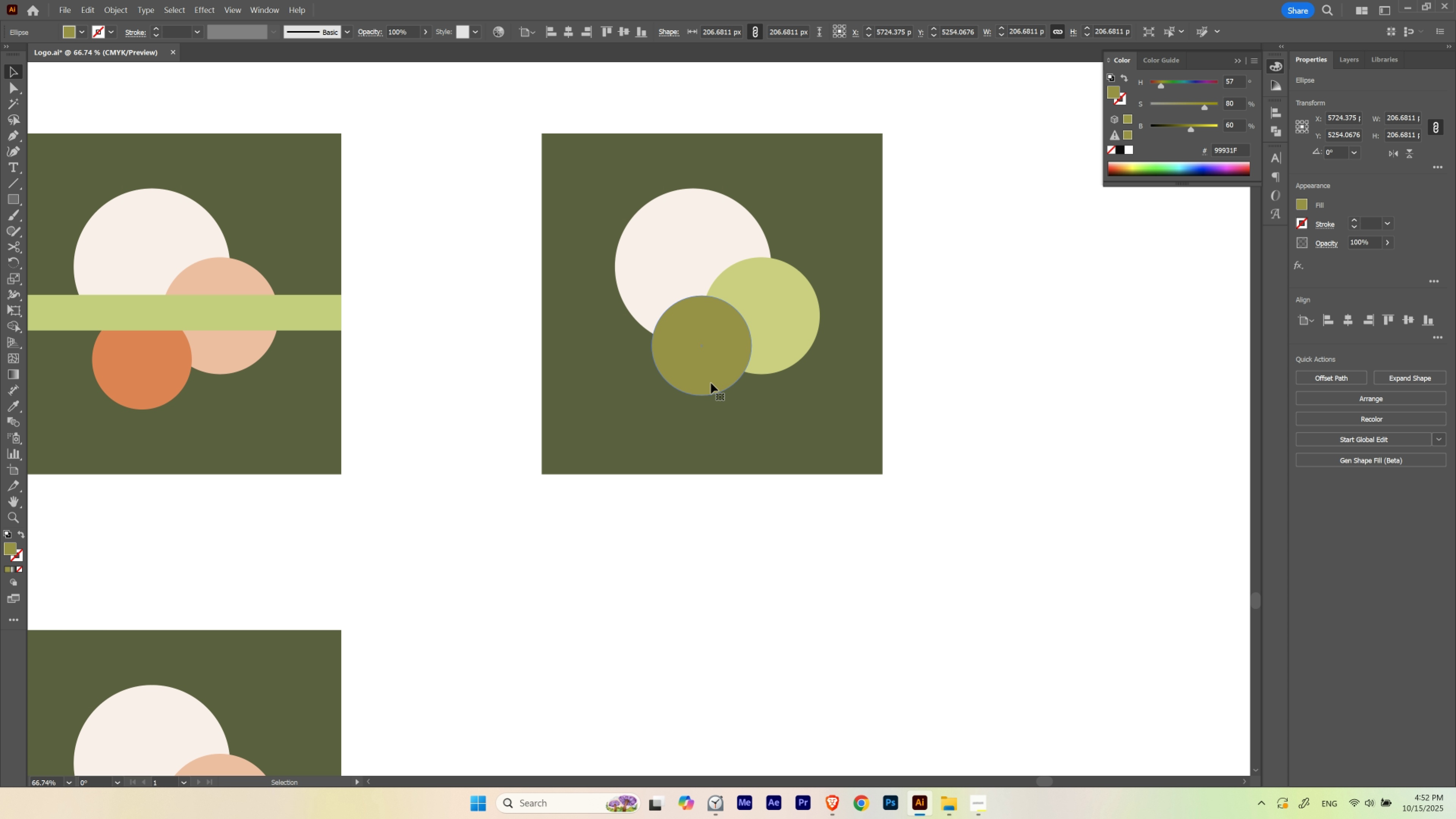 
key(Control+ControlLeft)
 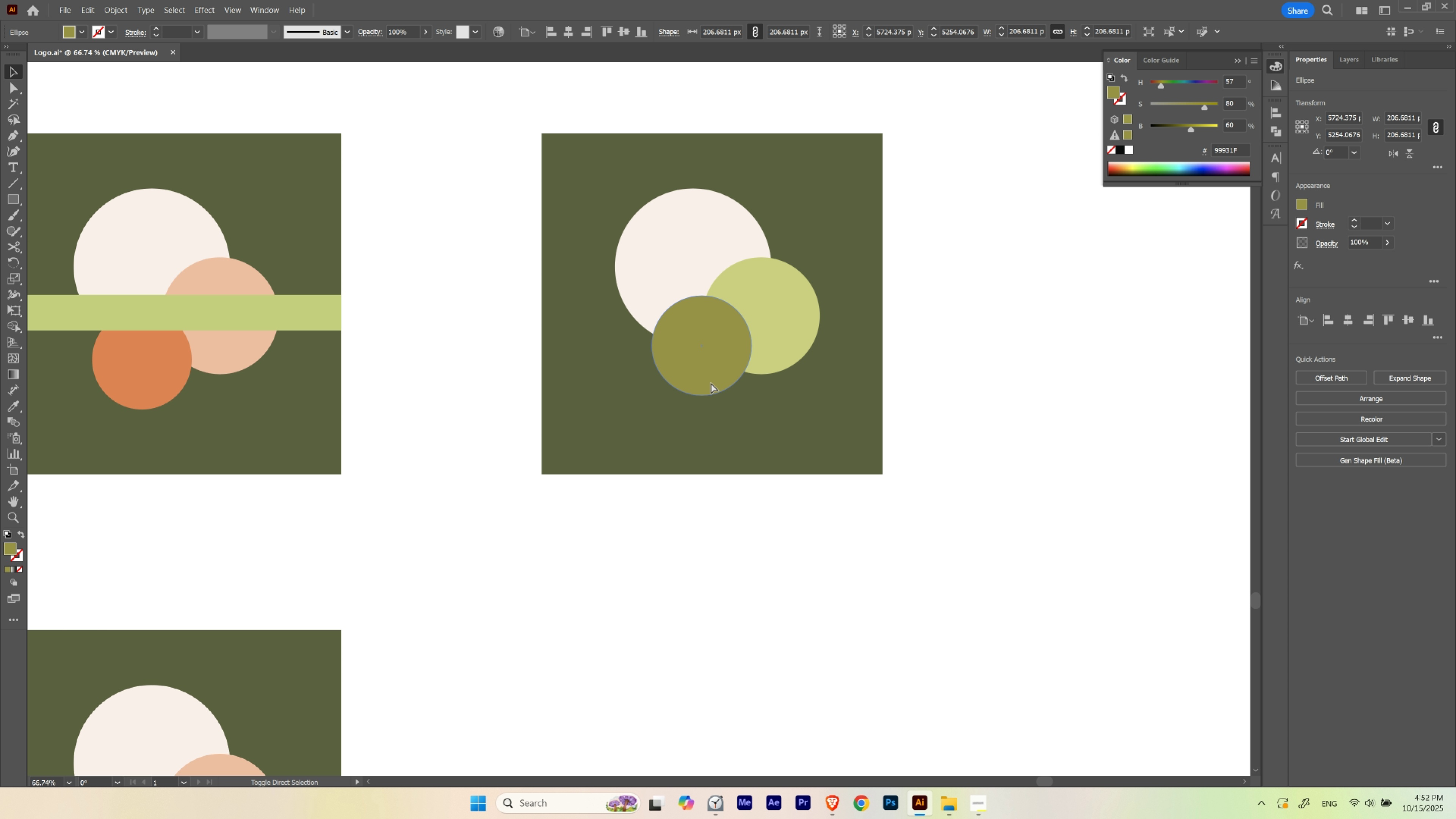 
key(Control+Shift+ShiftLeft)
 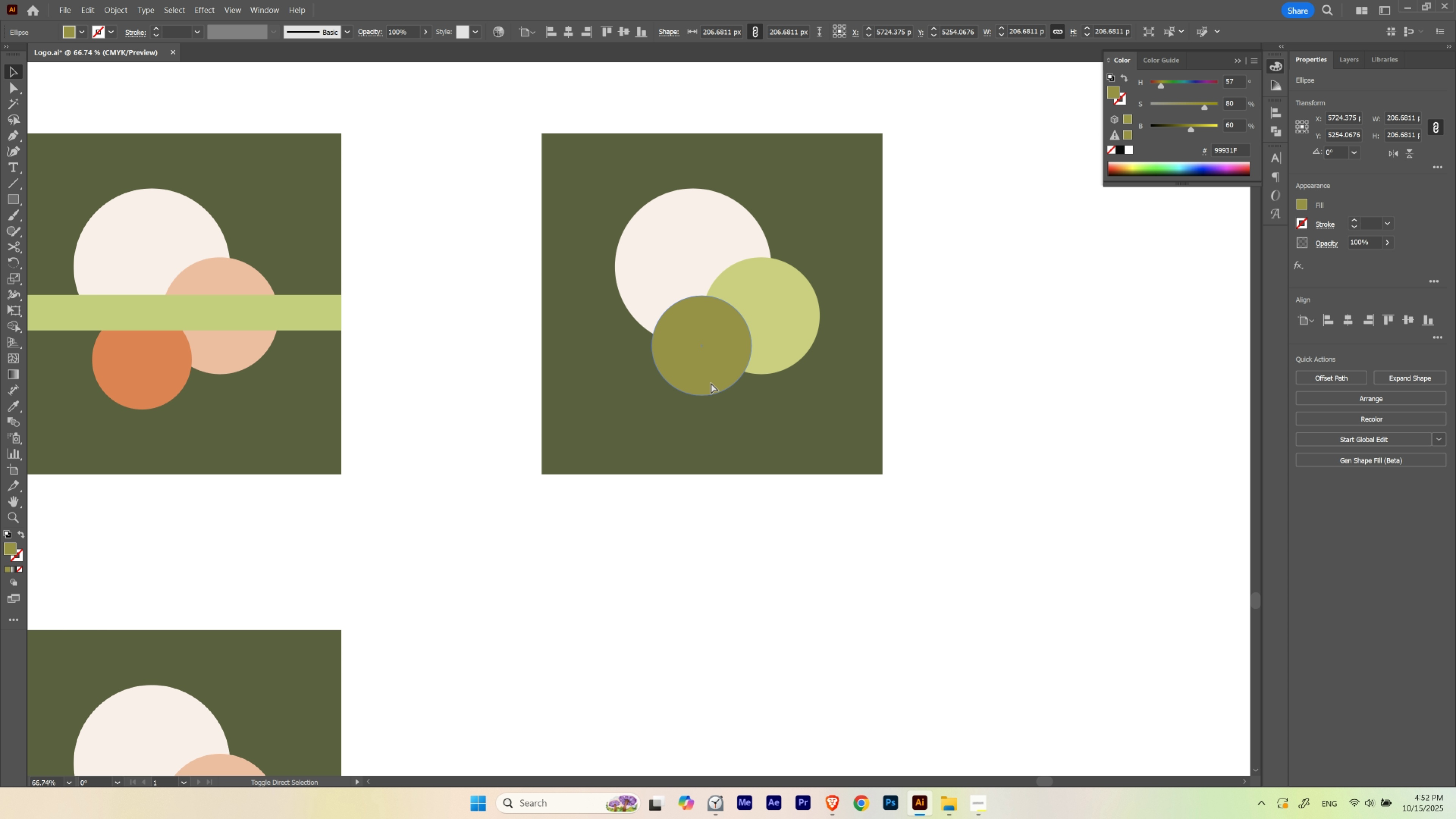 
key(Control+Shift+B)
 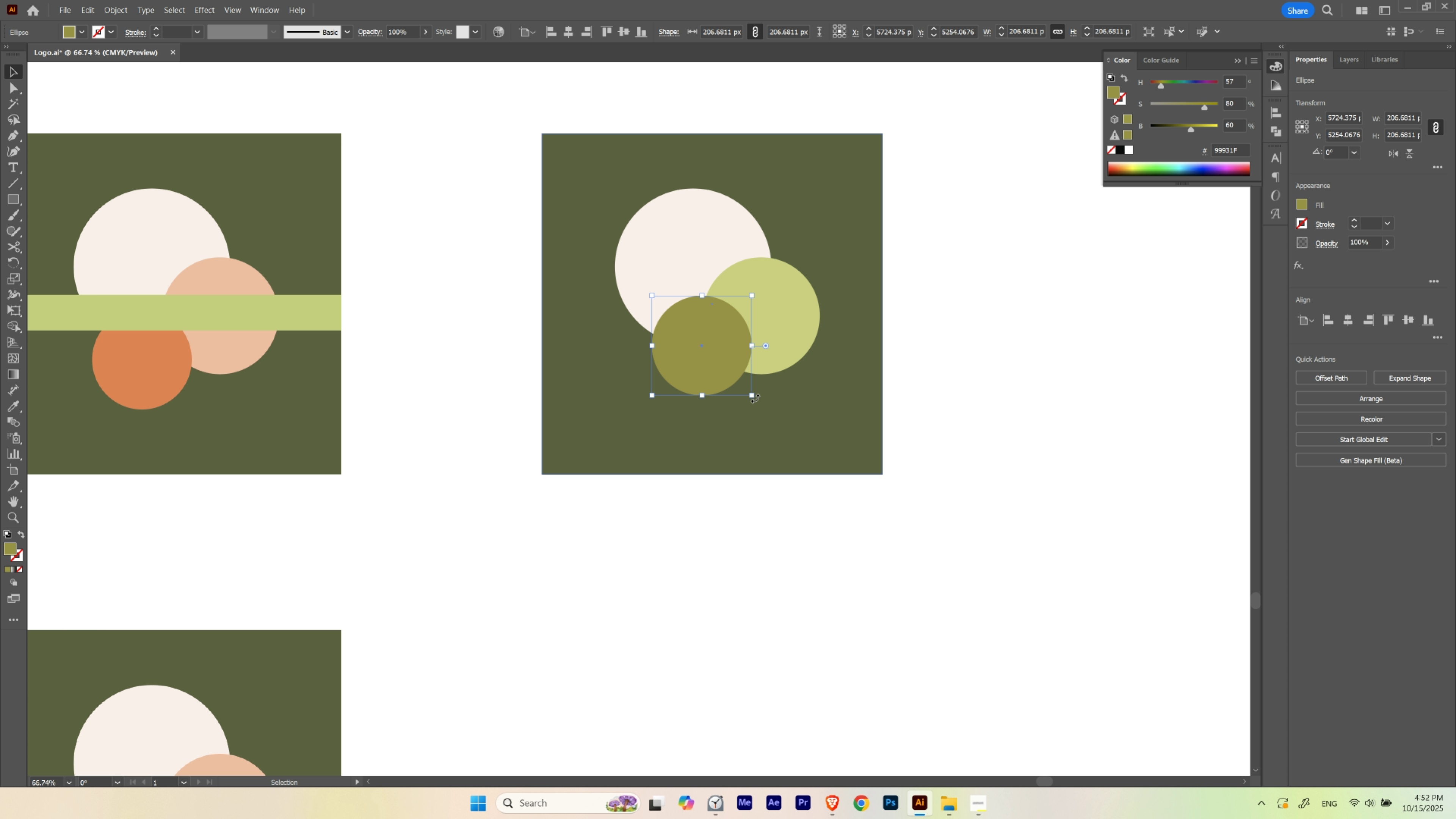 
hold_key(key=ShiftLeft, duration=1.5)
left_click_drag(start_coordinate=[752, 394], to_coordinate=[779, 437])
 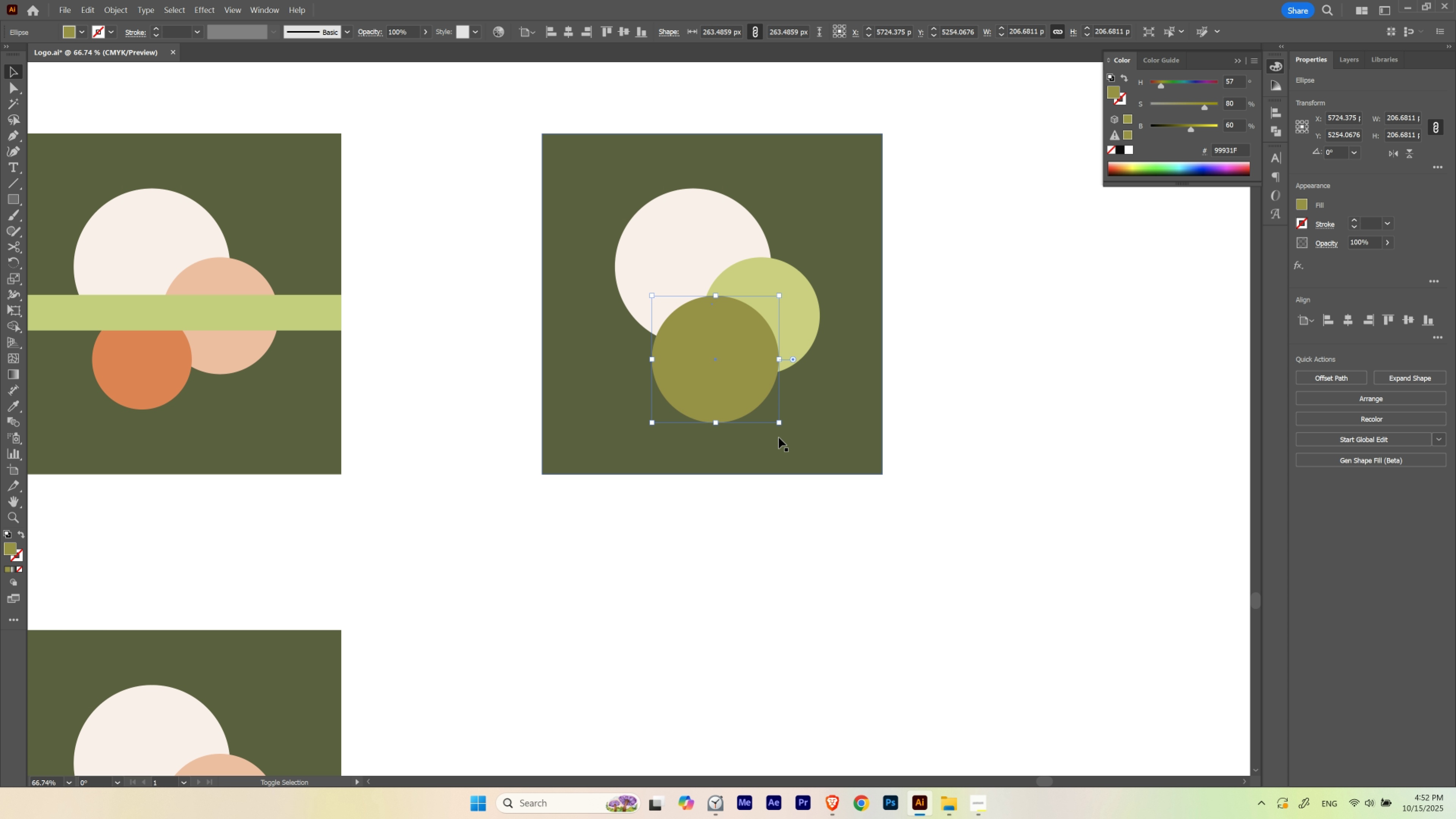 
key(Shift+ShiftLeft)
 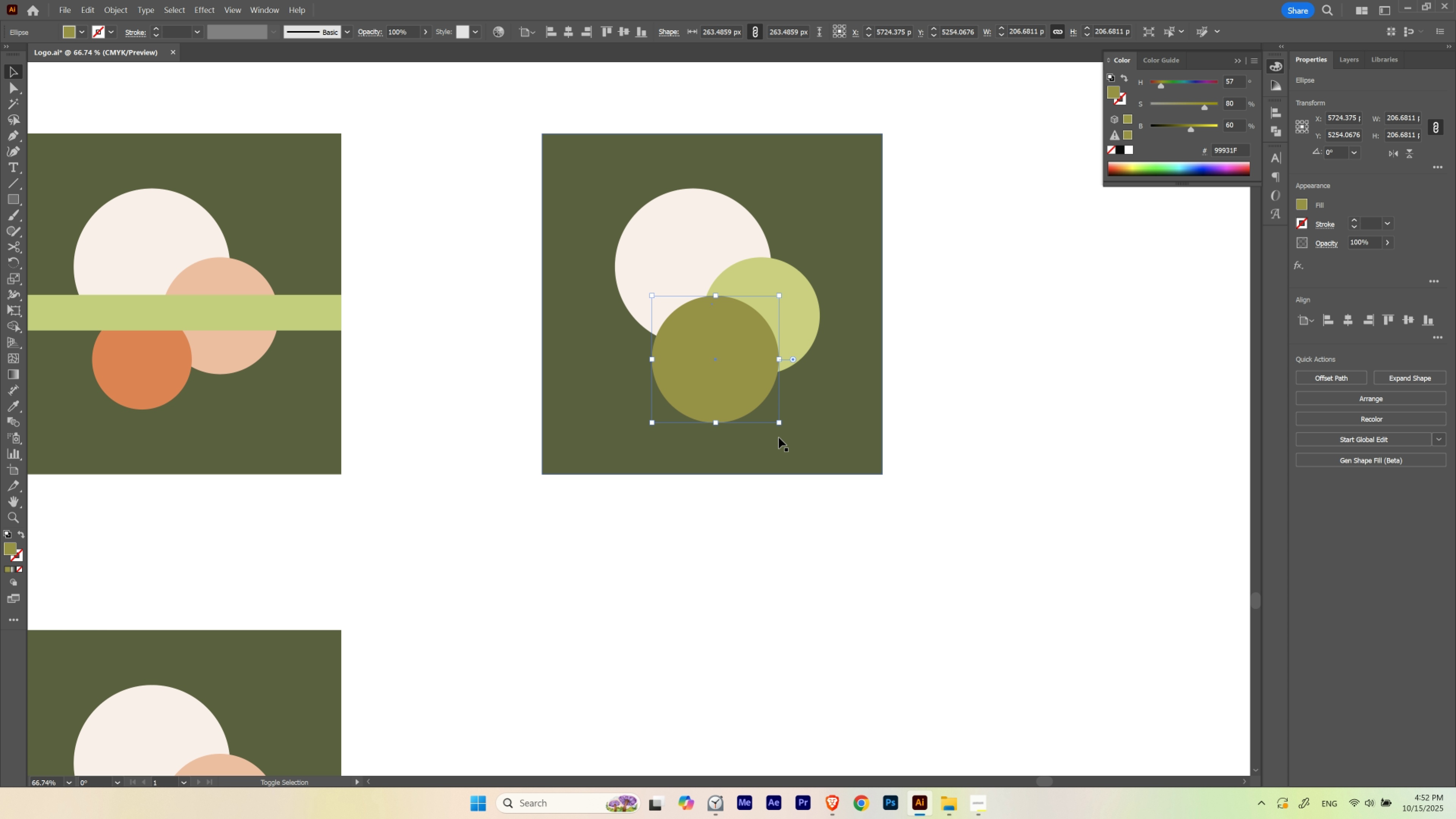 
key(Shift+ShiftLeft)
 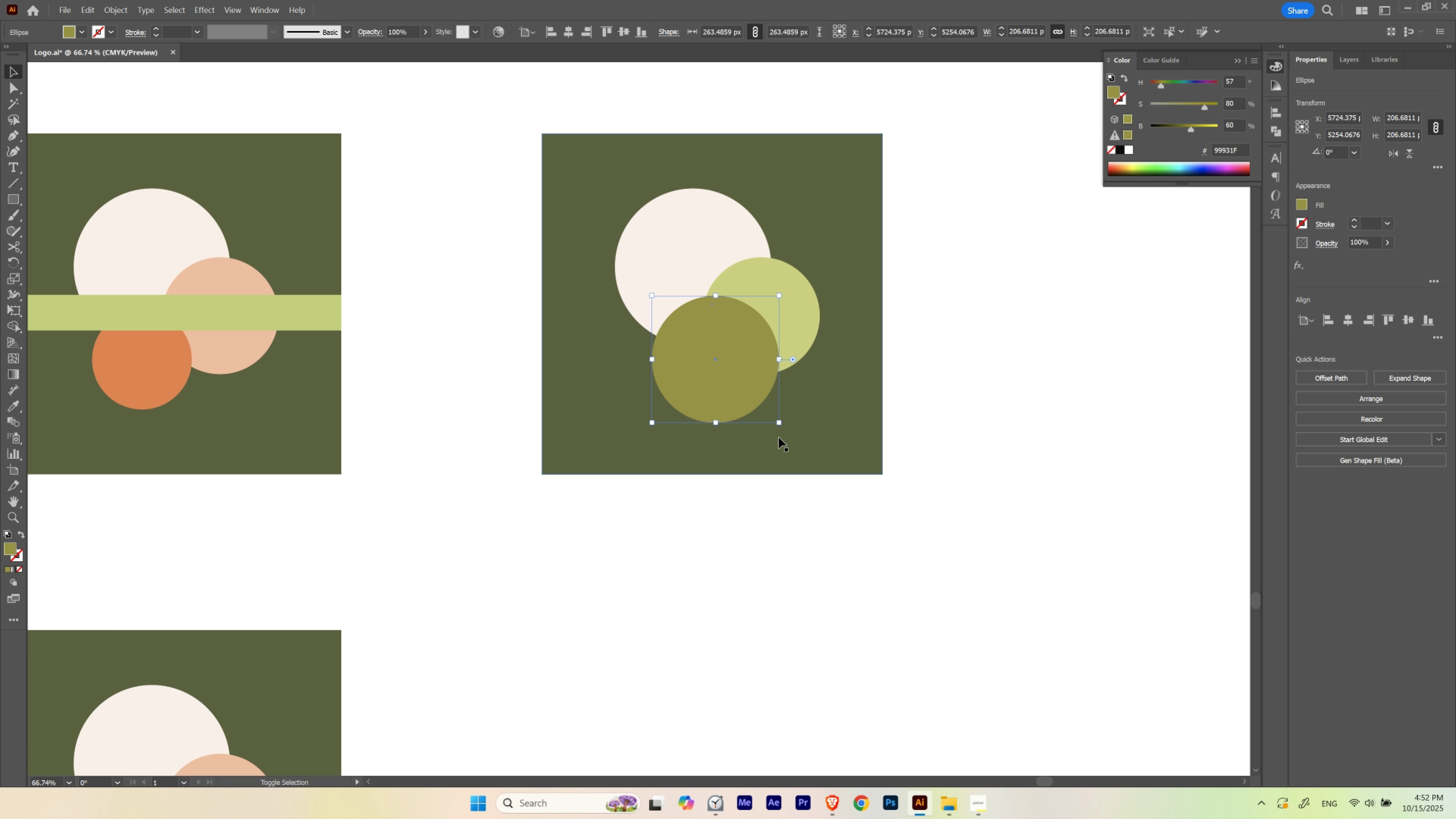 
key(Shift+ShiftLeft)
 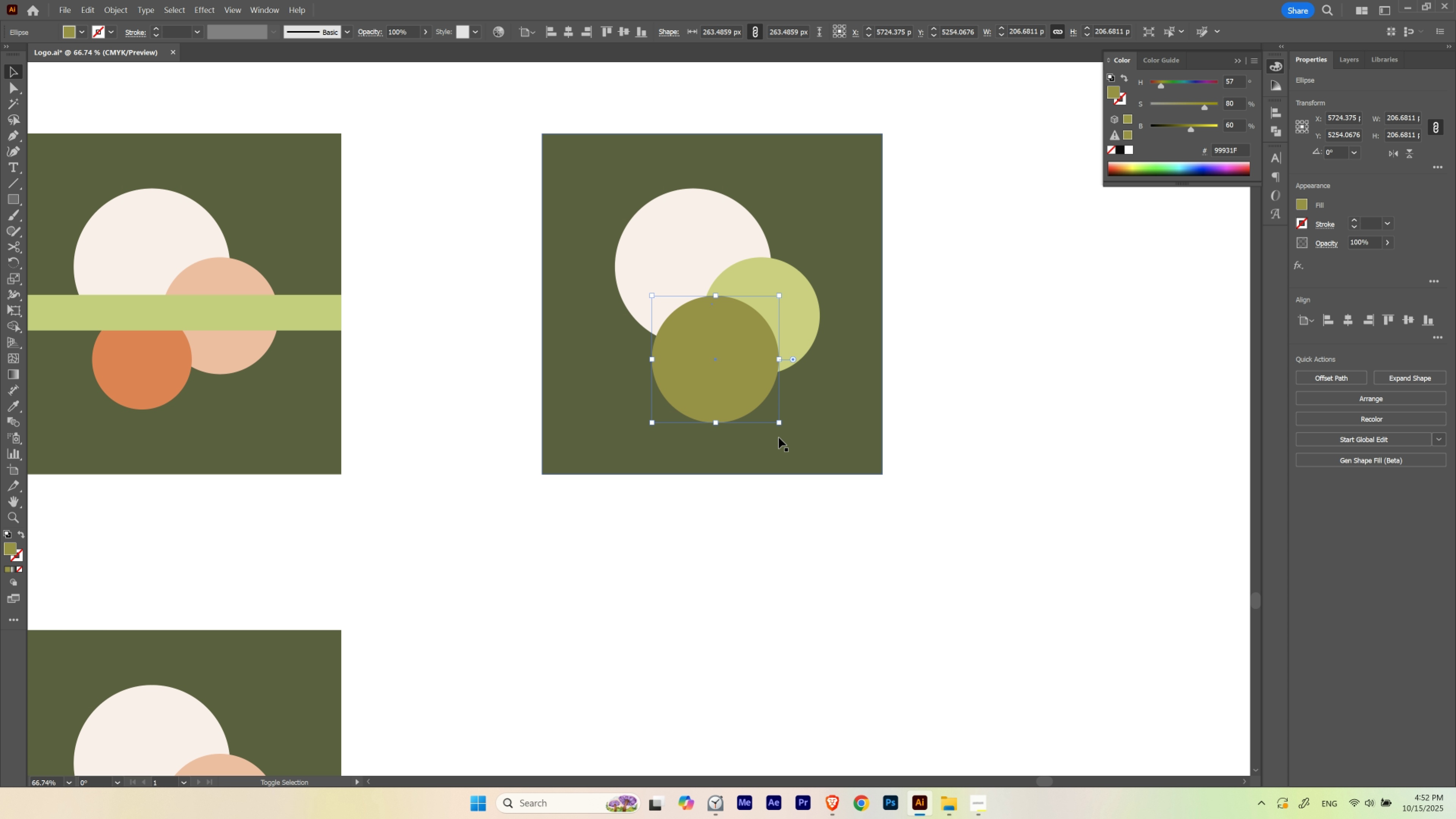 
key(Shift+ShiftLeft)
 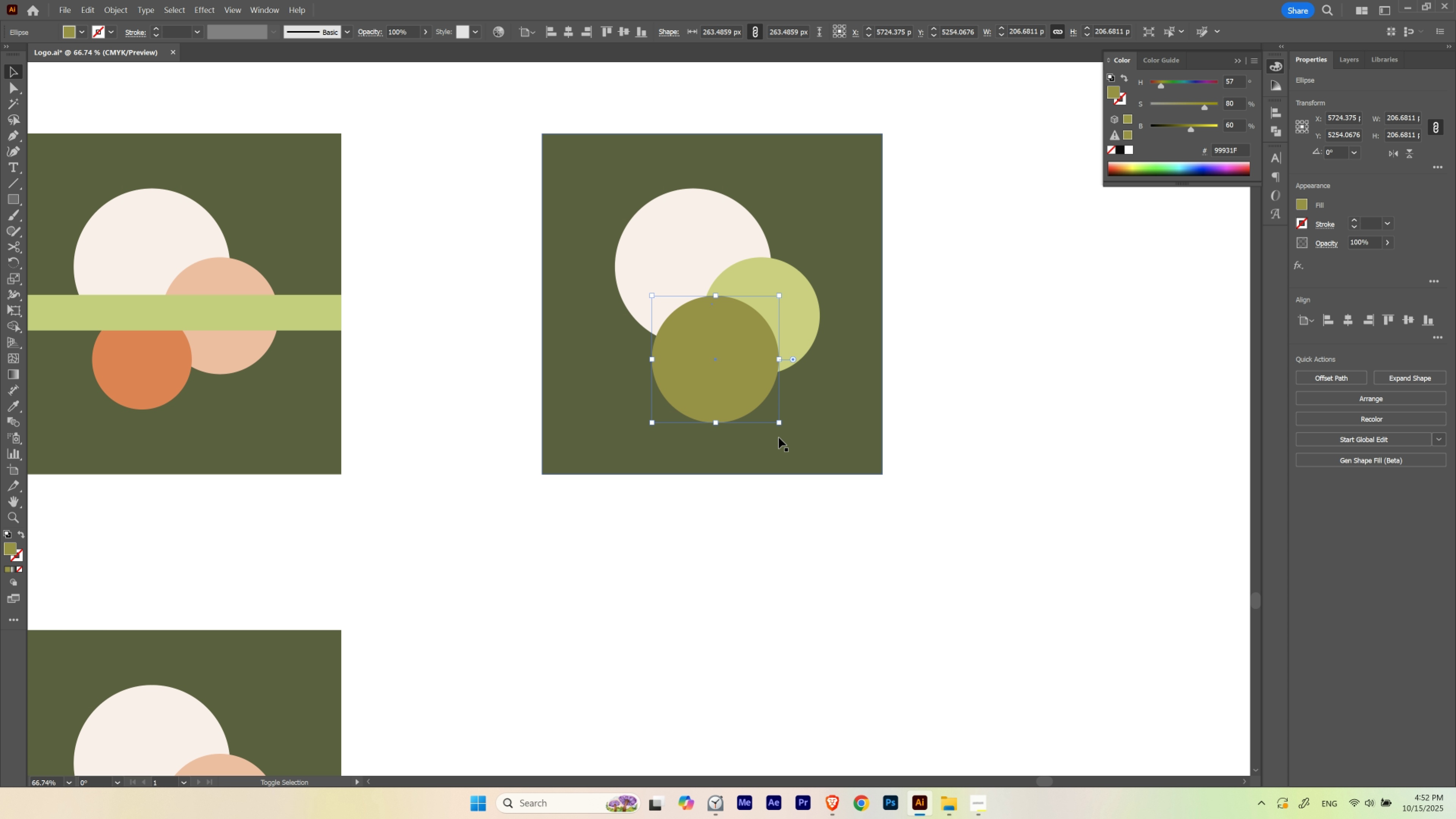 
key(Shift+ShiftLeft)
 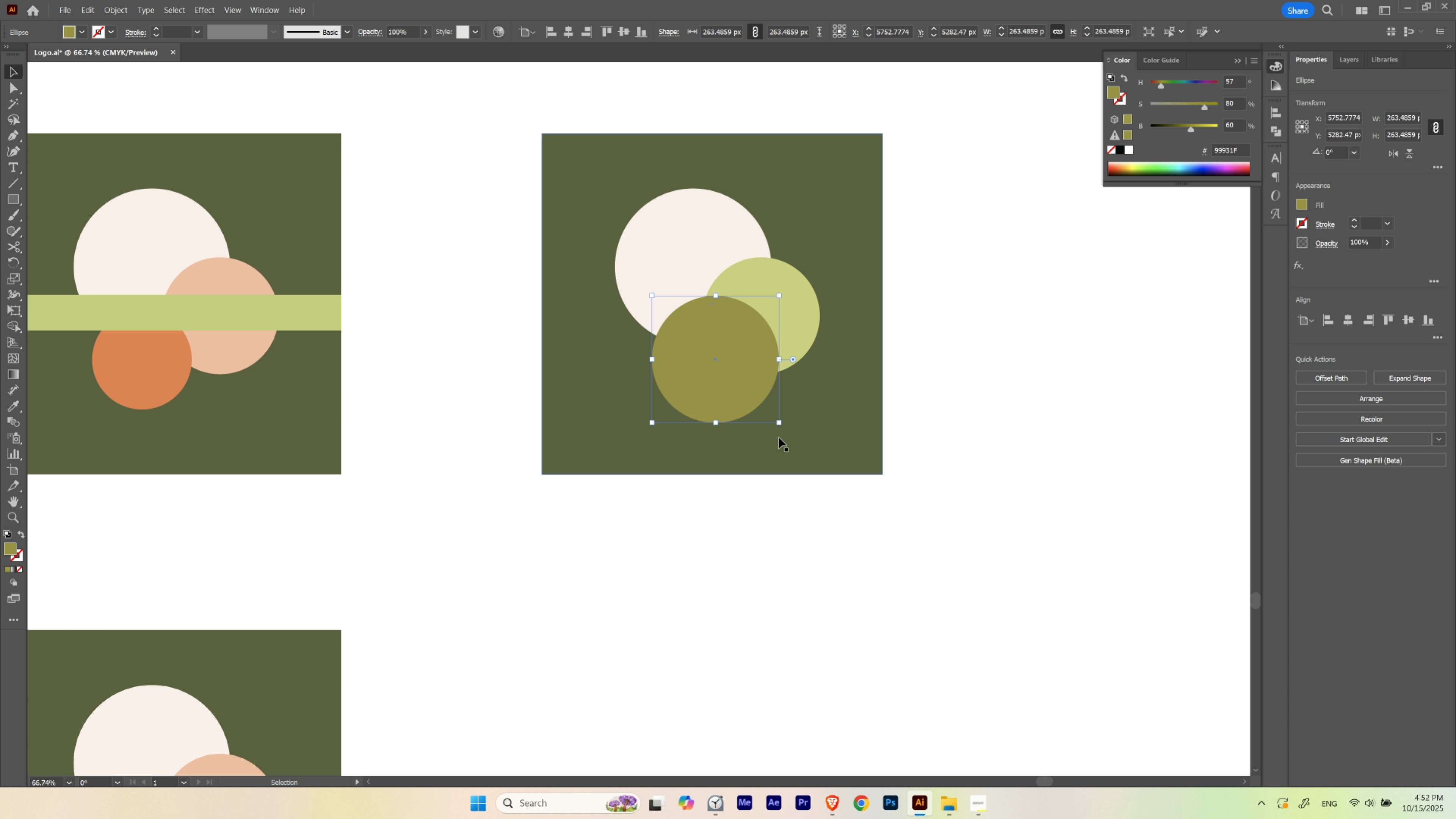 
key(PlayPause)
 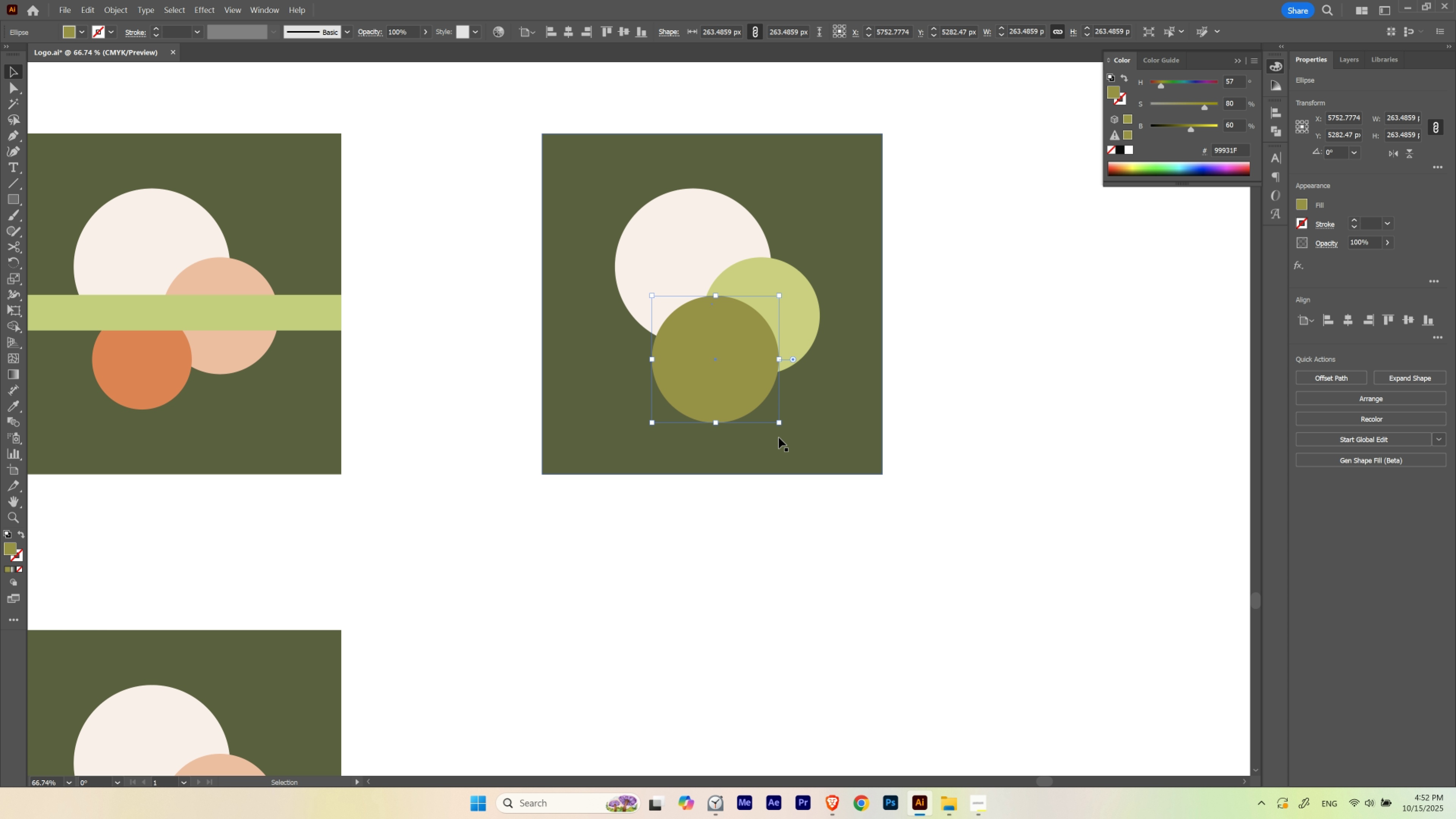 
wait(5.51)
 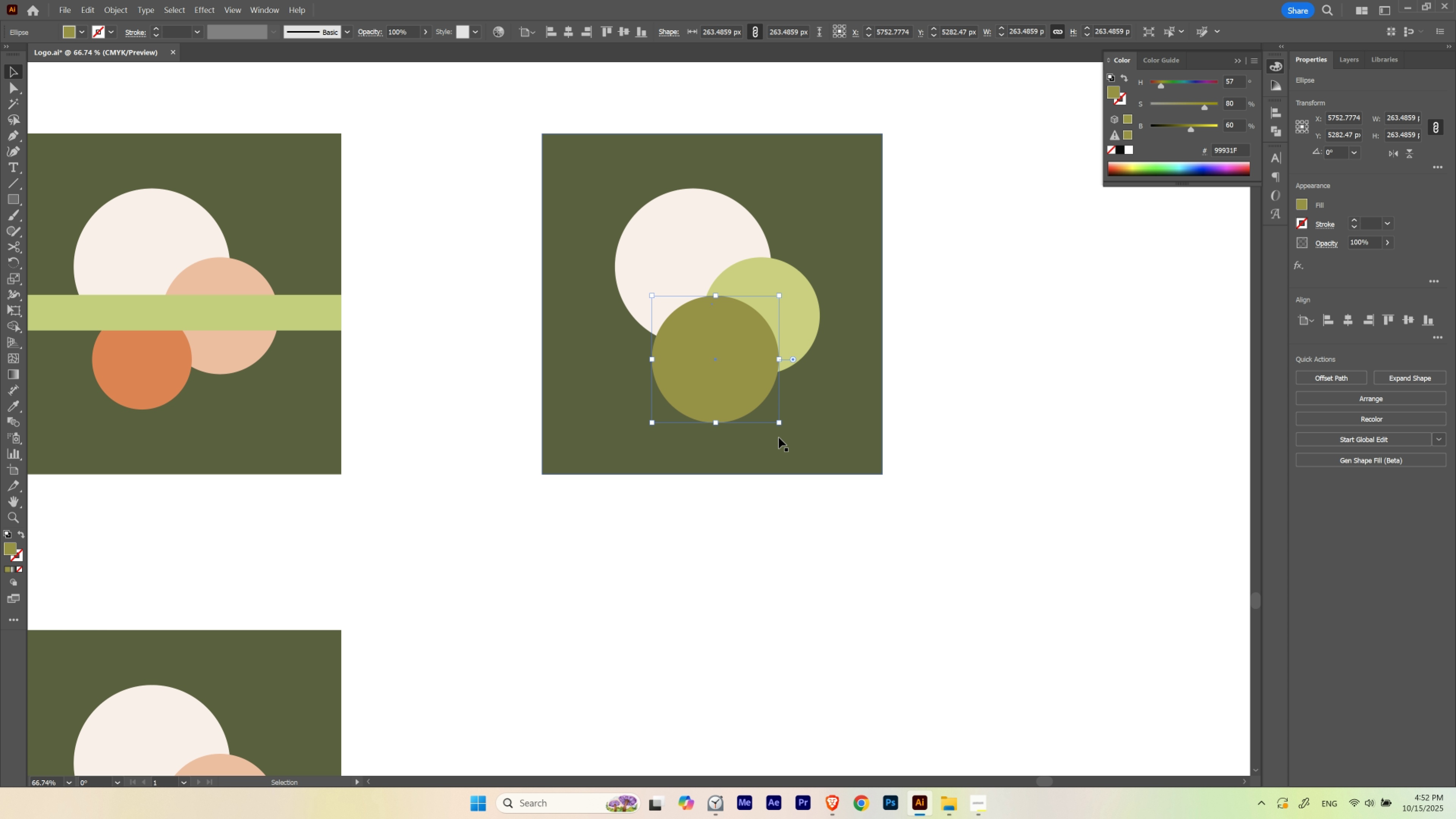 
key(V)
 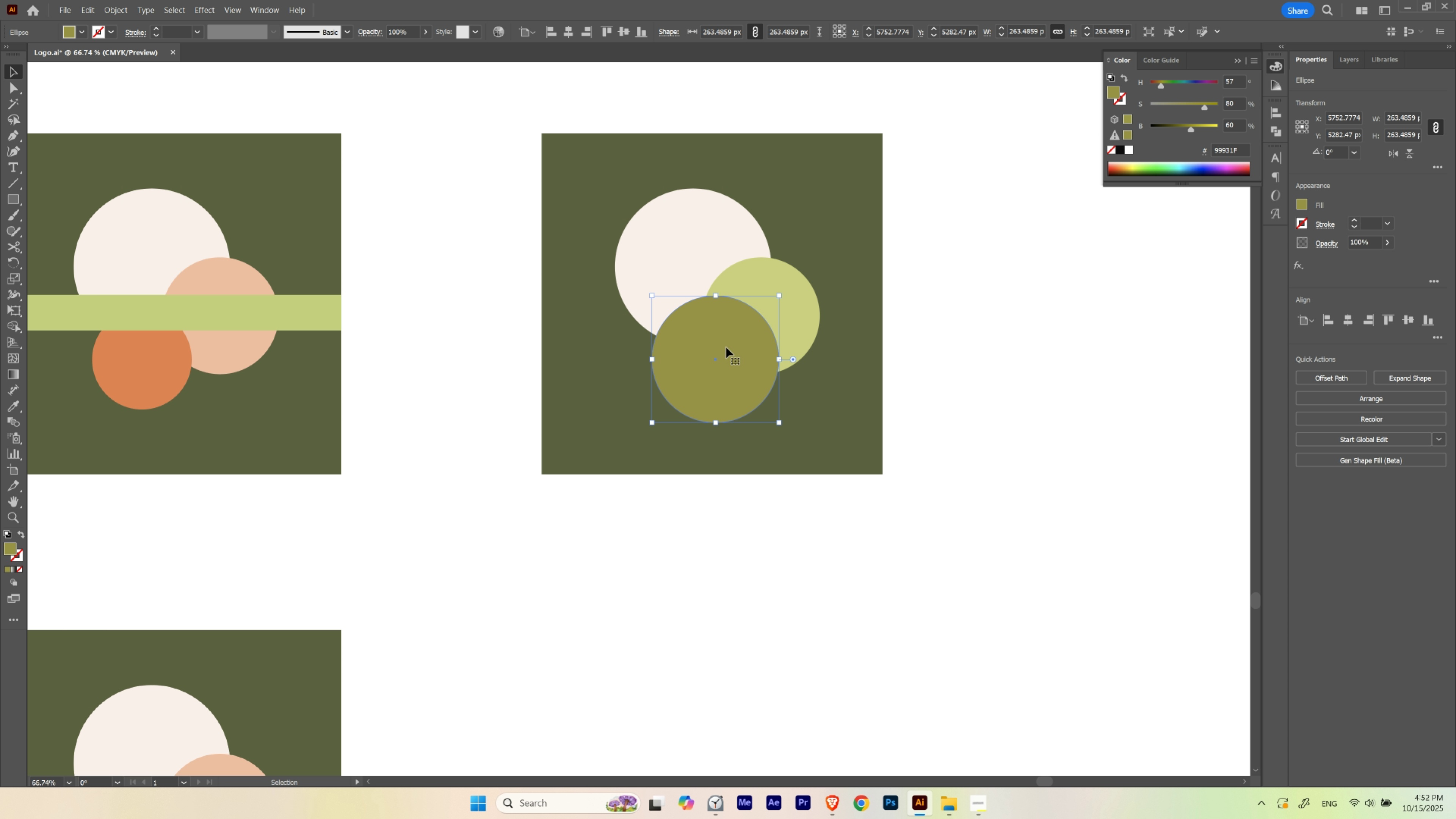 
left_click_drag(start_coordinate=[726, 350], to_coordinate=[701, 356])
 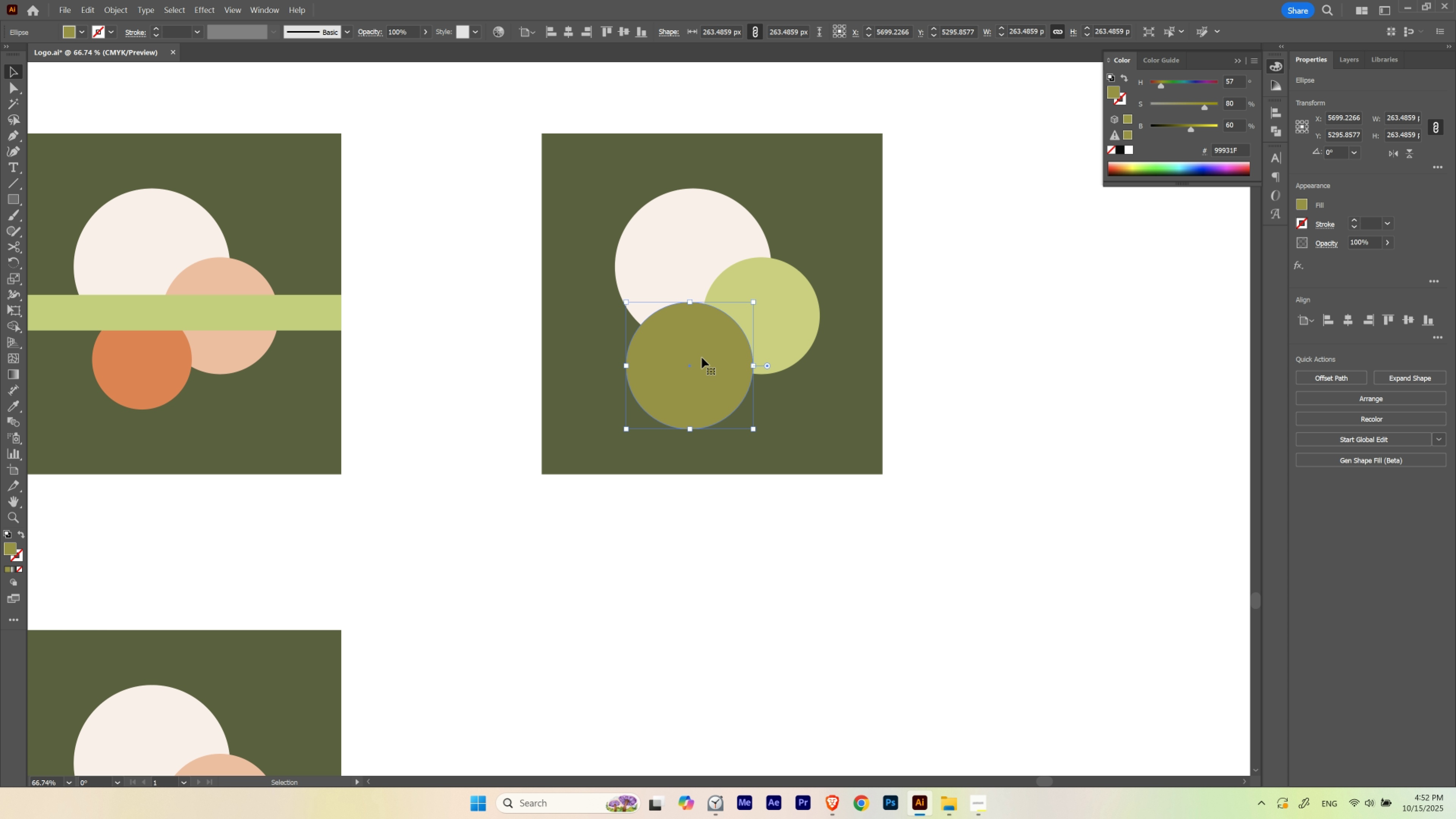 
key(V)
 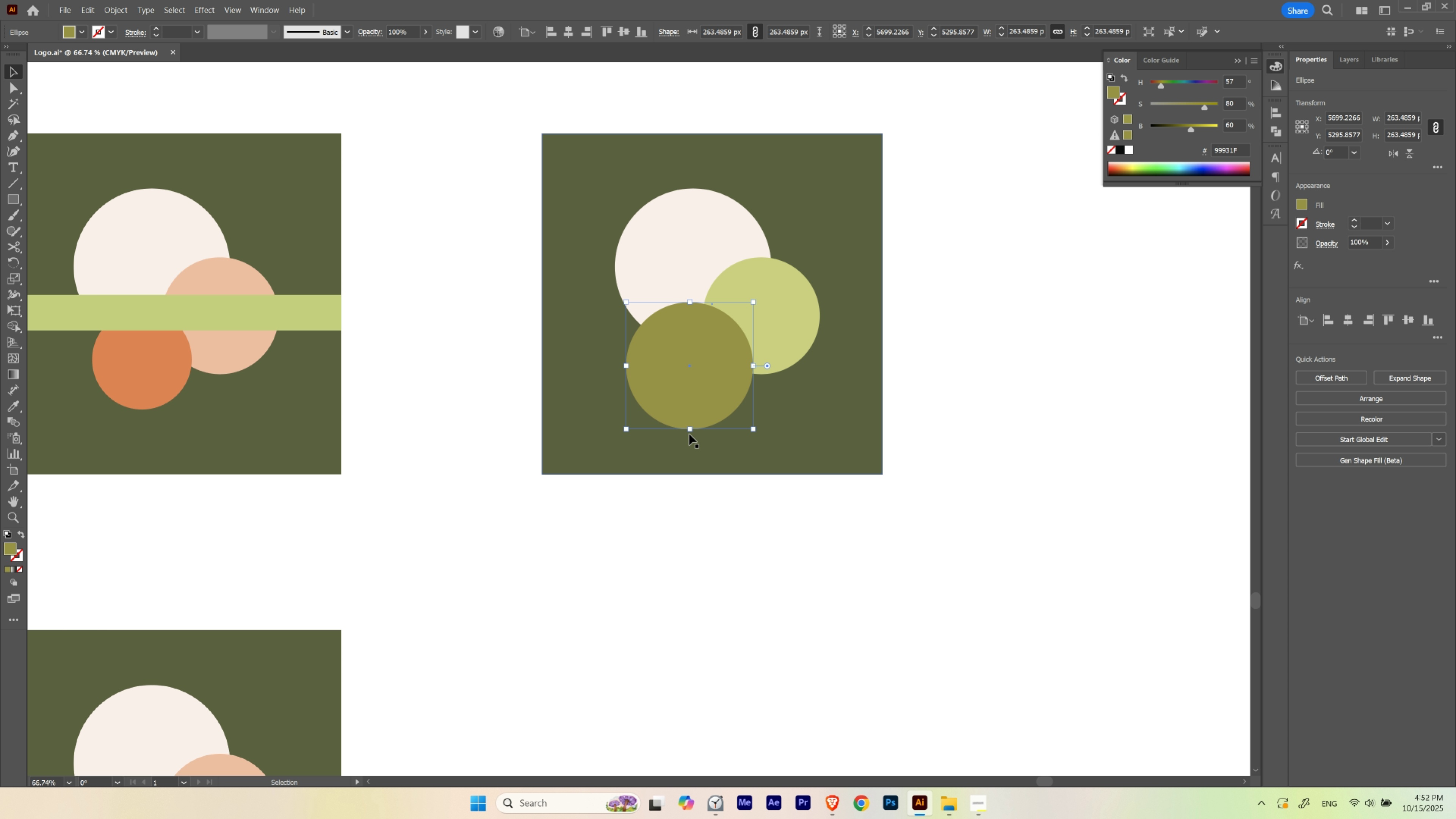 
hold_key(key=ShiftLeft, duration=1.53)
left_click_drag(start_coordinate=[691, 429], to_coordinate=[694, 418])
 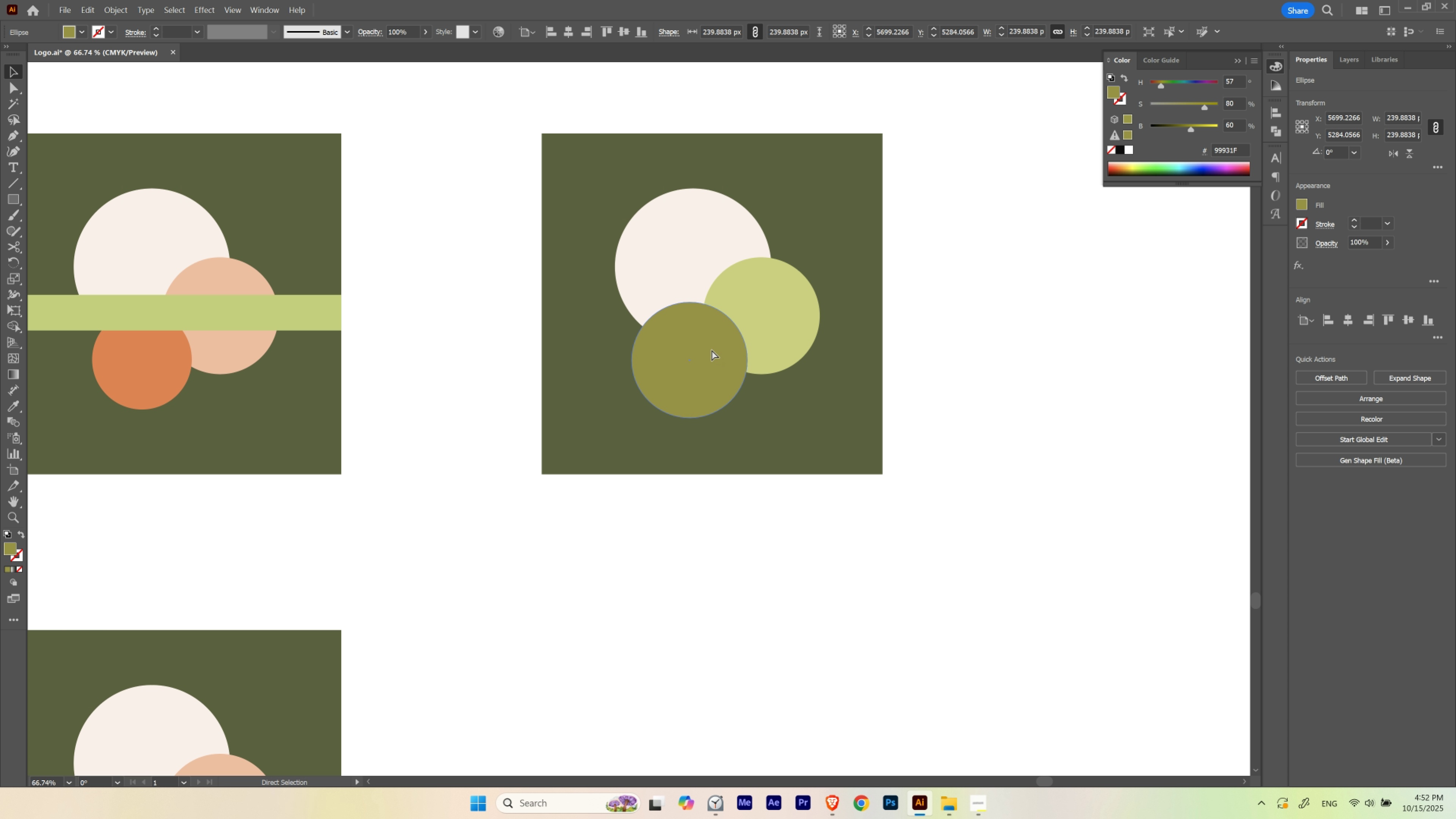 
hold_key(key=ShiftLeft, duration=0.38)
 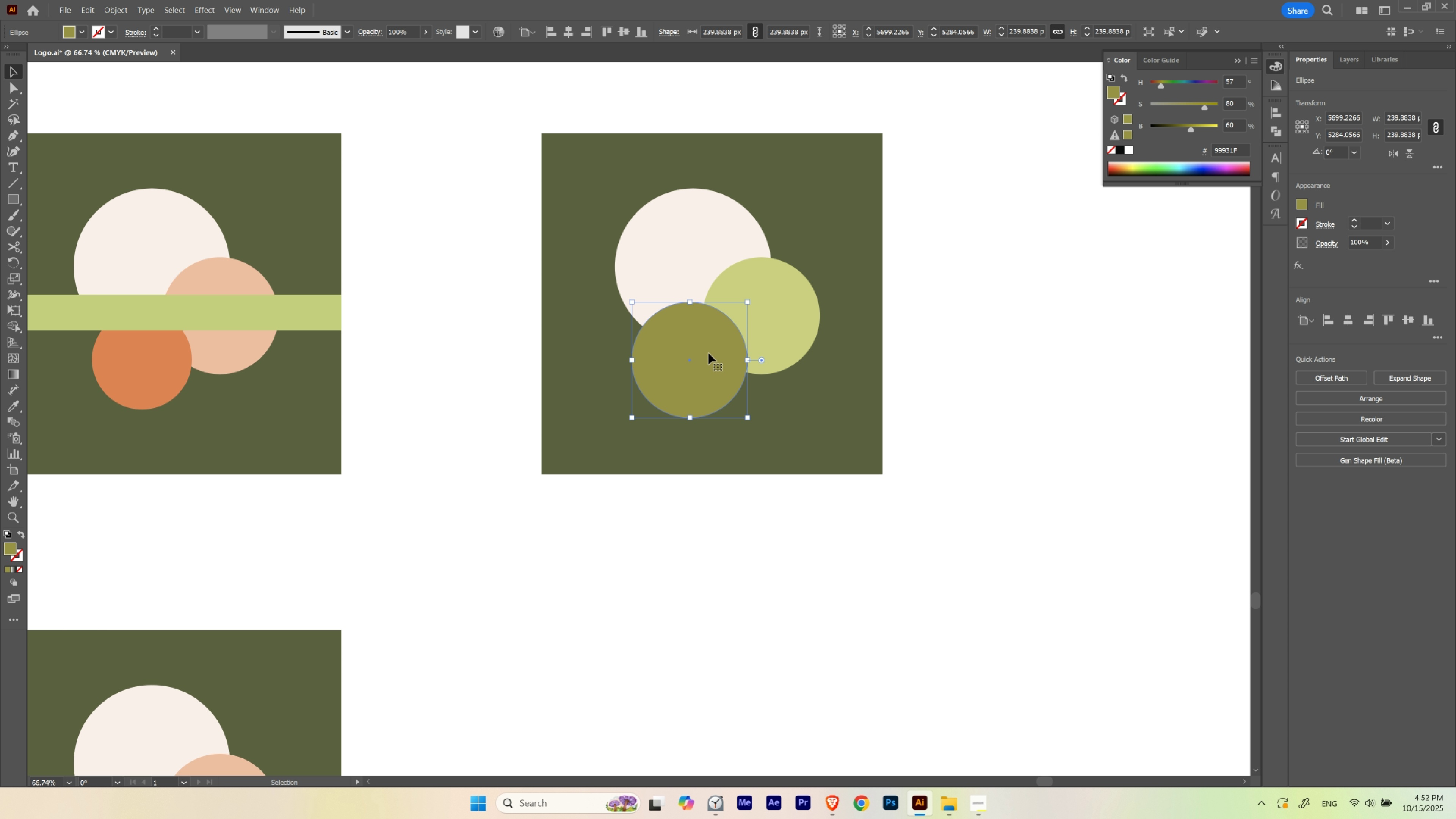 
hold_key(key=ControlLeft, duration=1.5)
left_click_drag(start_coordinate=[712, 350], to_coordinate=[707, 351])
 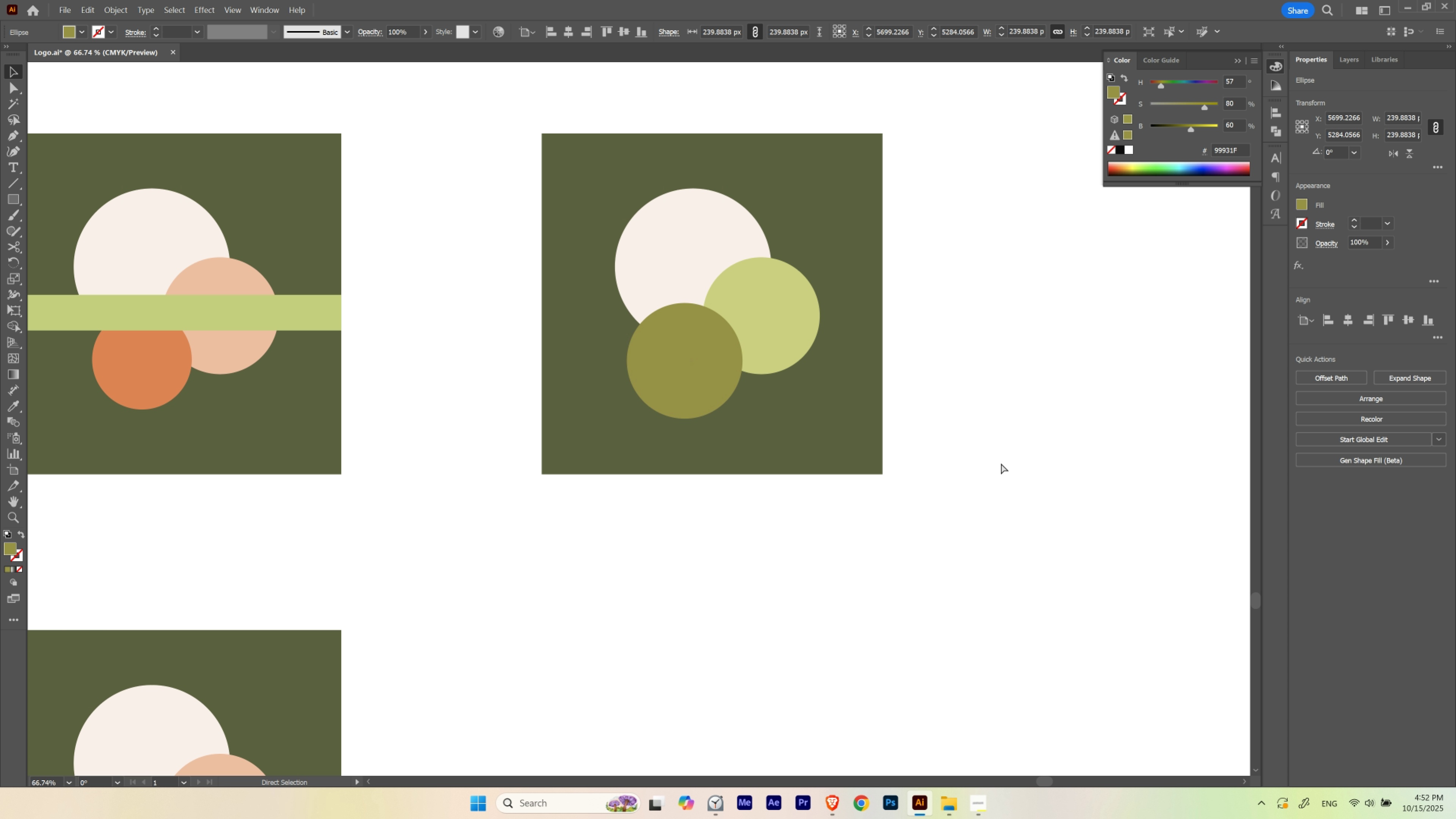 
hold_key(key=ControlLeft, duration=0.52)
 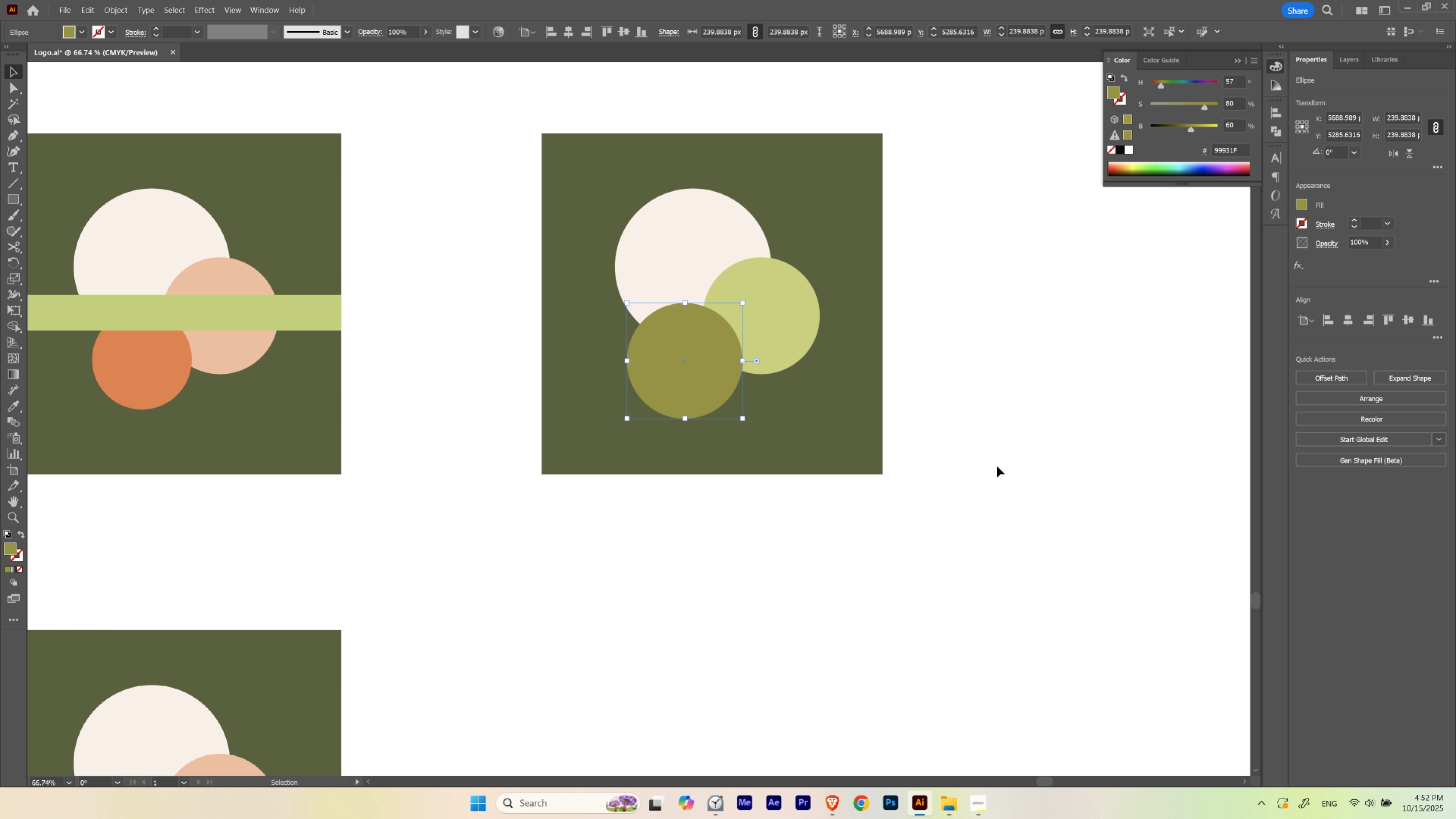 
key(V)
 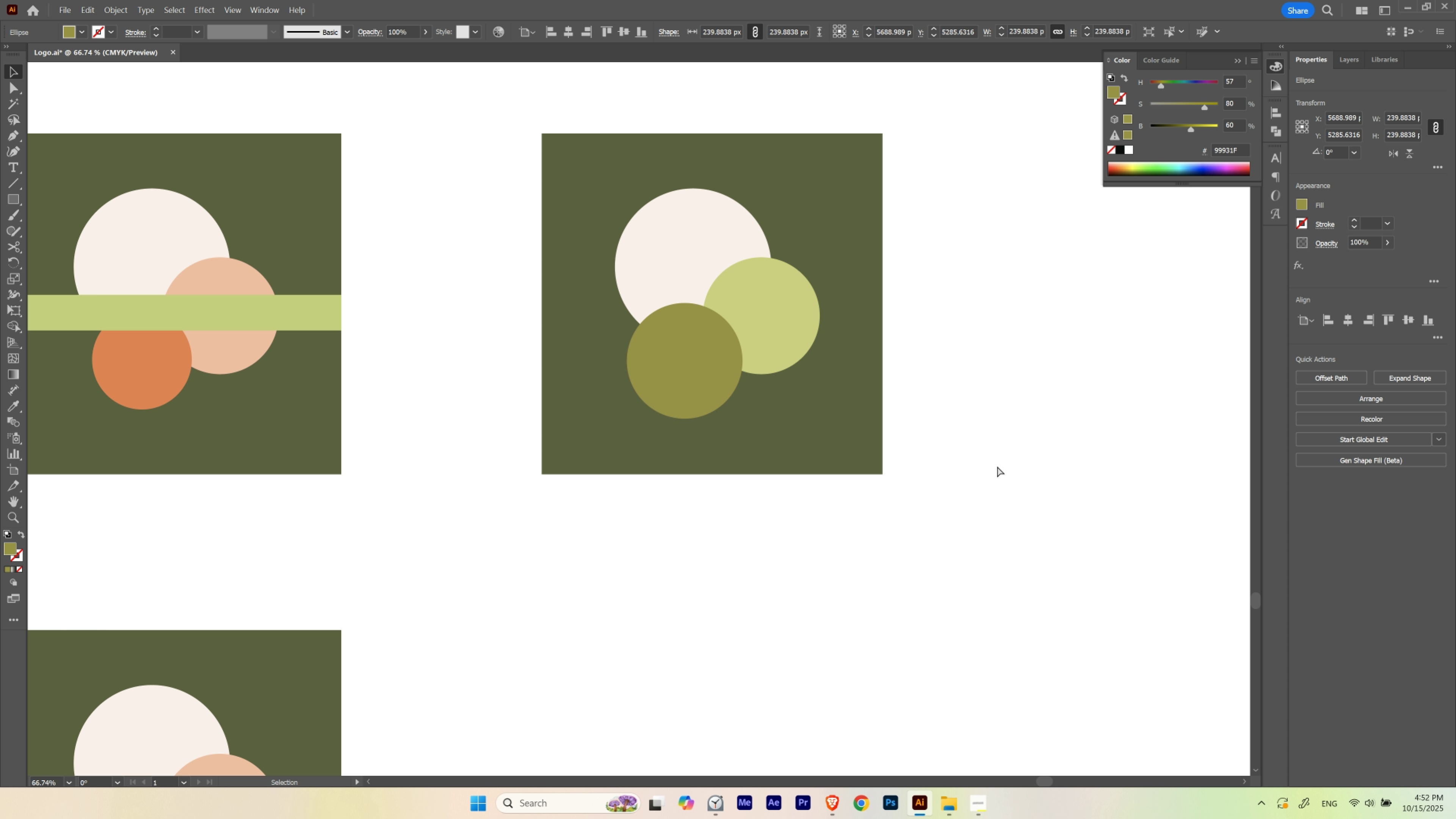 
key(Control+ControlLeft)
 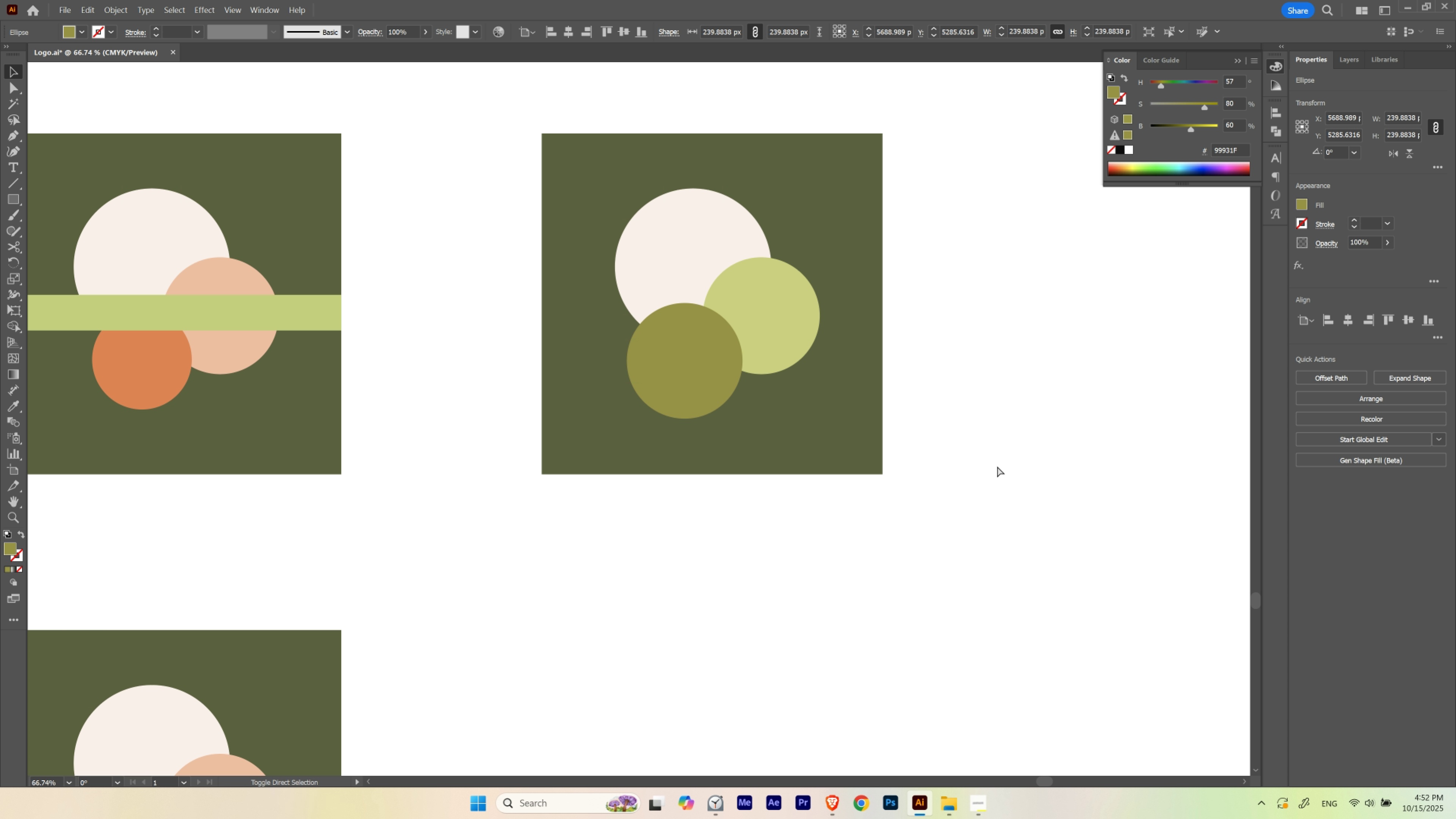 
key(Control+Shift+ShiftLeft)
 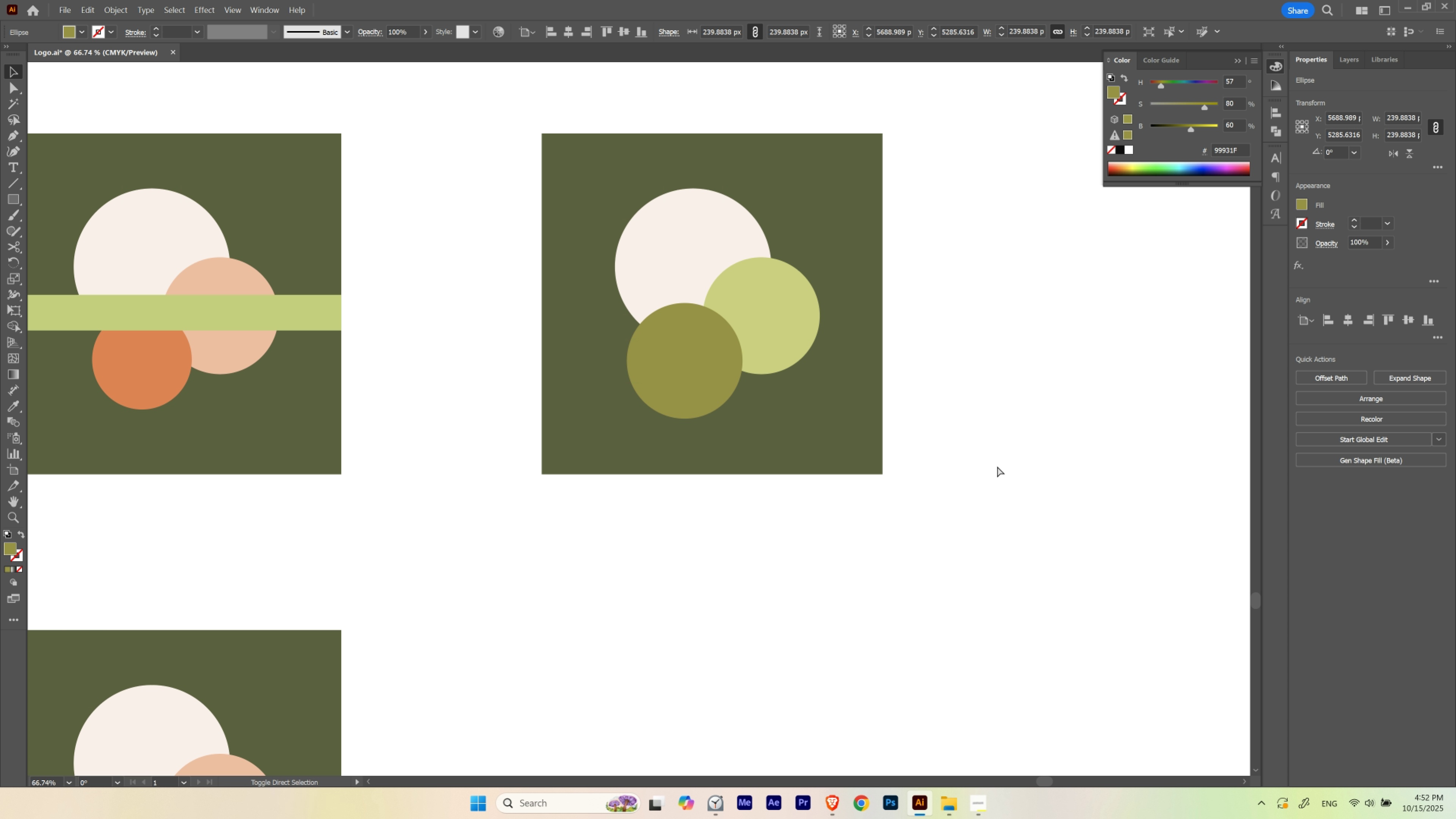 
key(Control+Shift+B)
 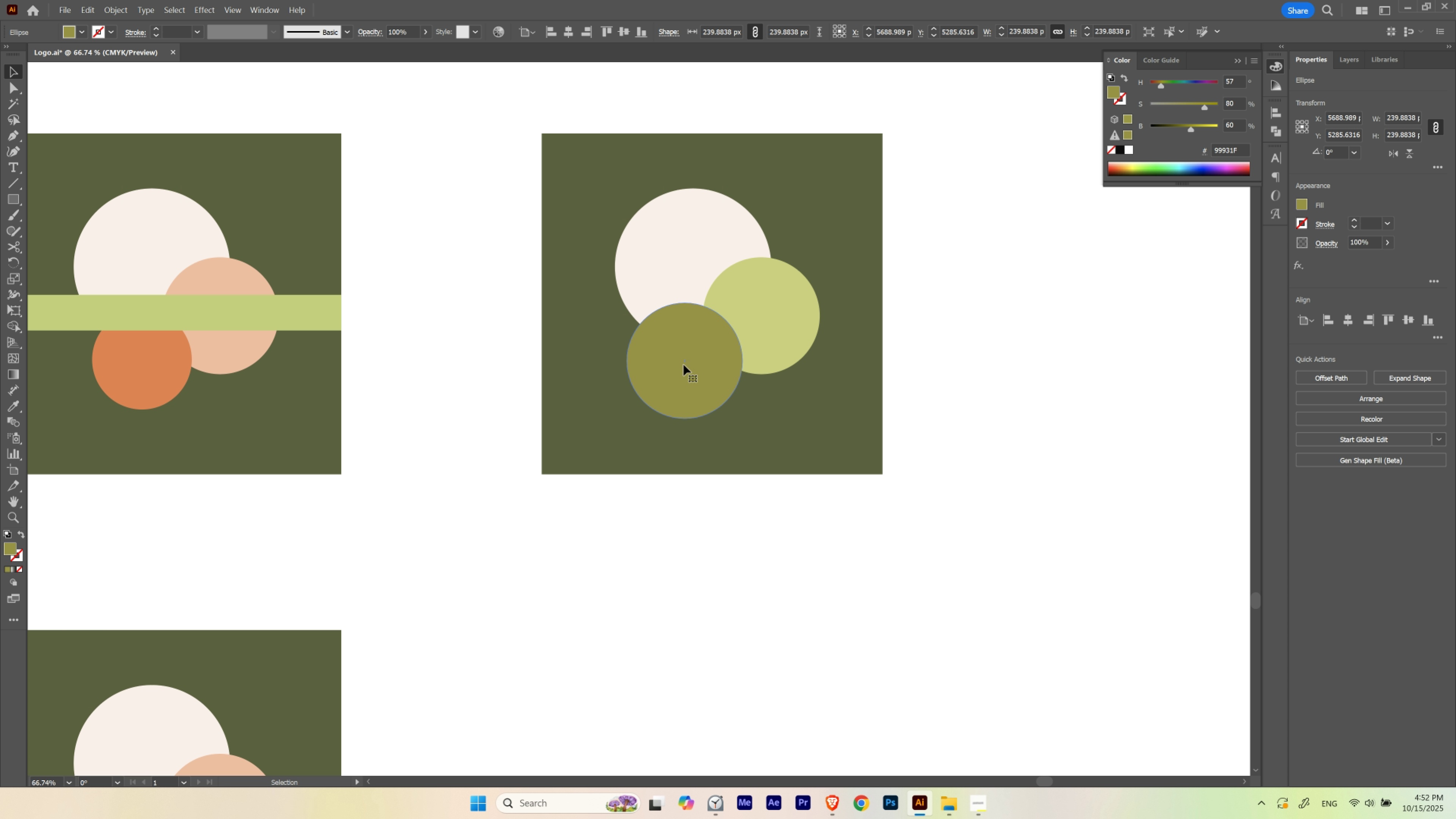 
left_click_drag(start_coordinate=[695, 367], to_coordinate=[701, 368])
 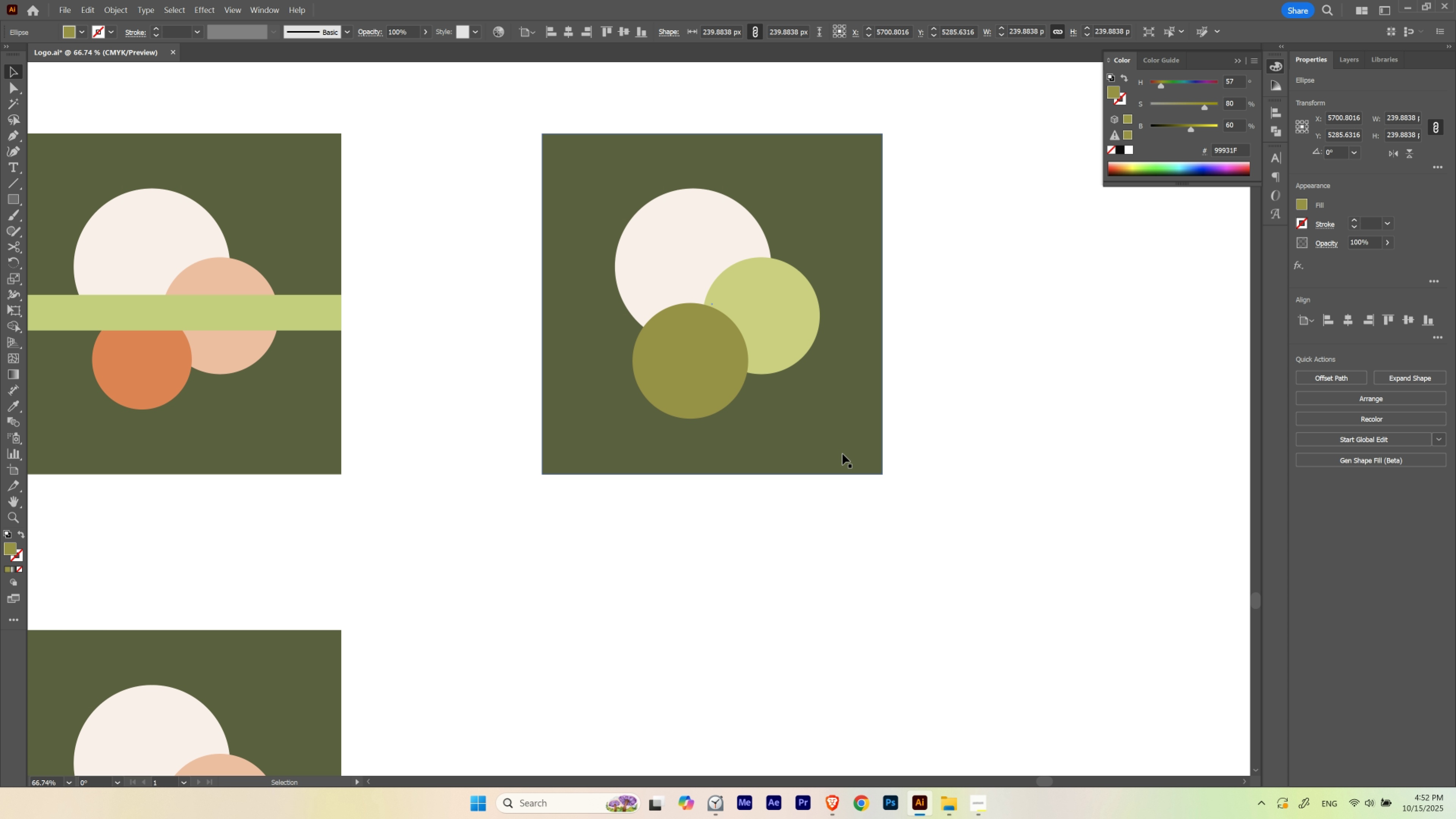 
key(V)
 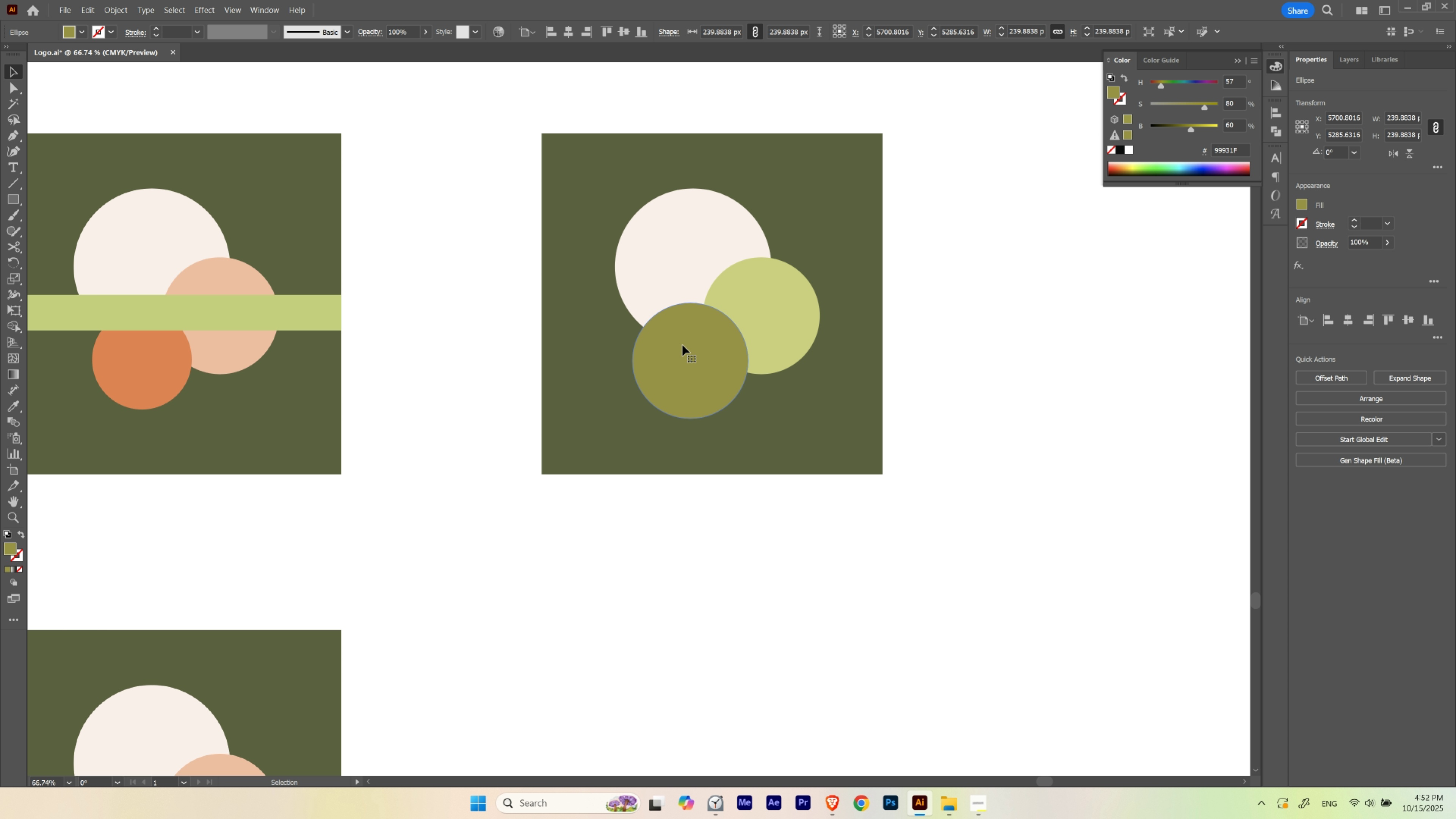 
left_click([682, 345])
 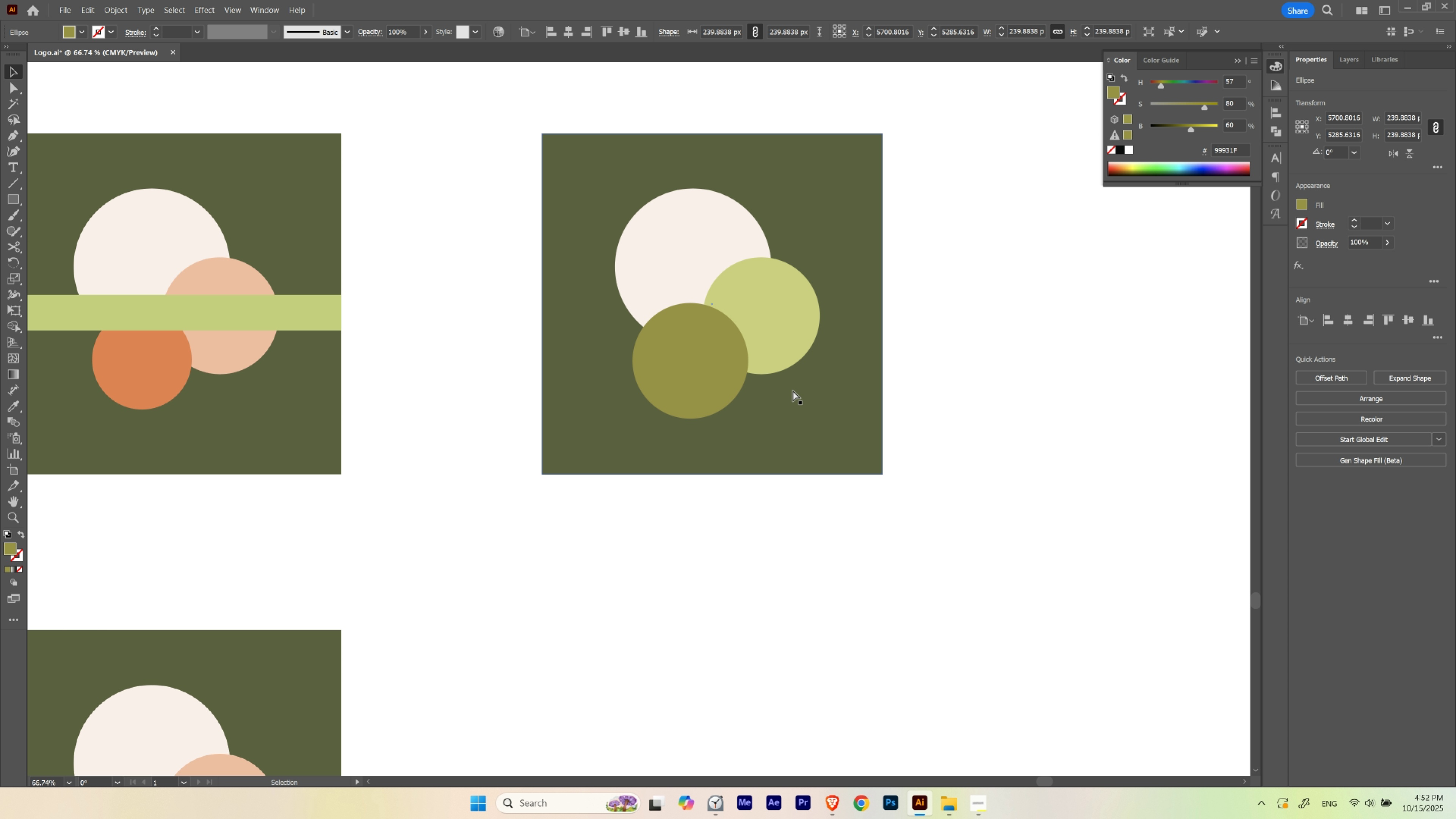 
key(Control+ControlLeft)
 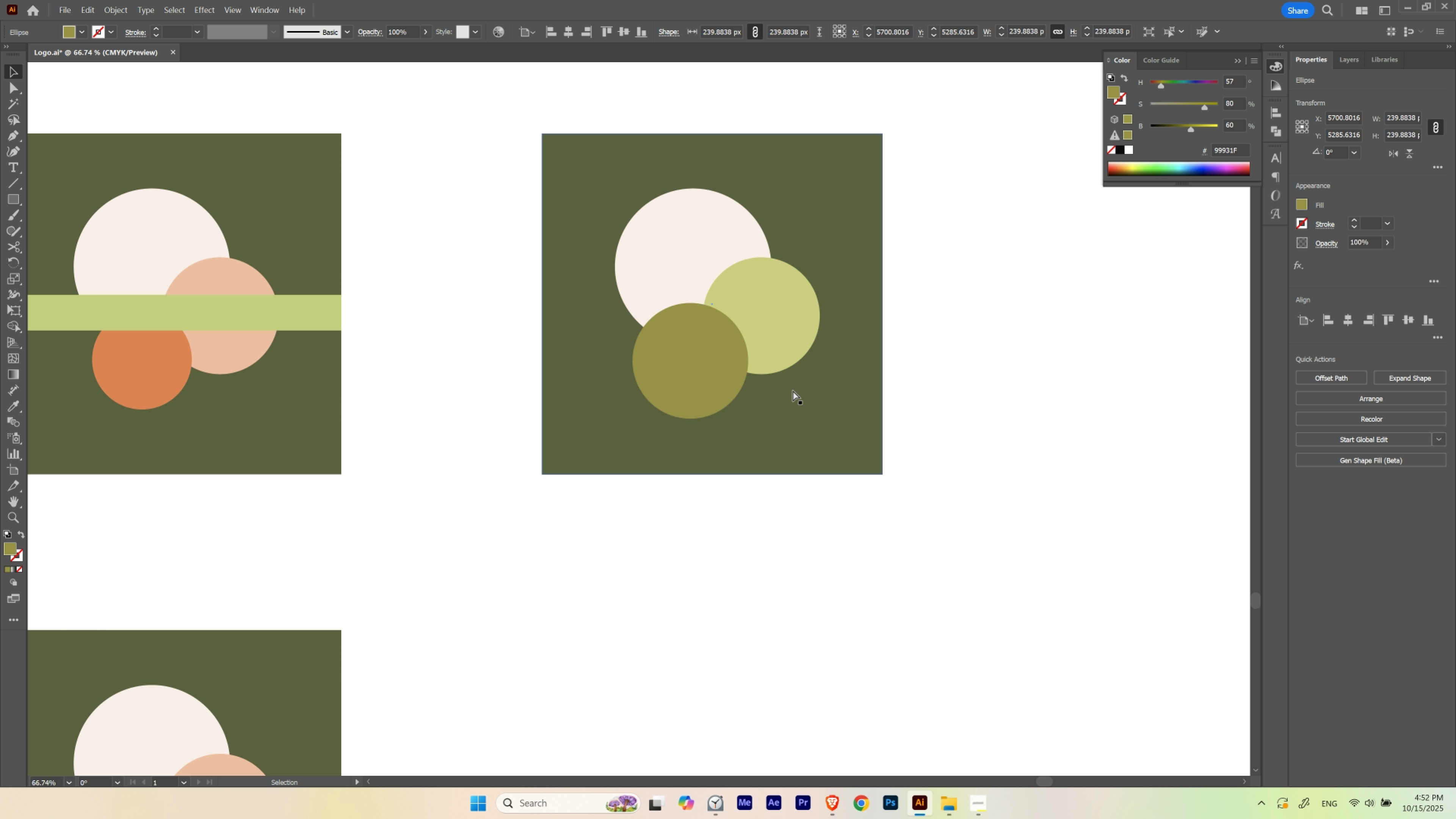 
key(Control+Shift+ShiftLeft)
 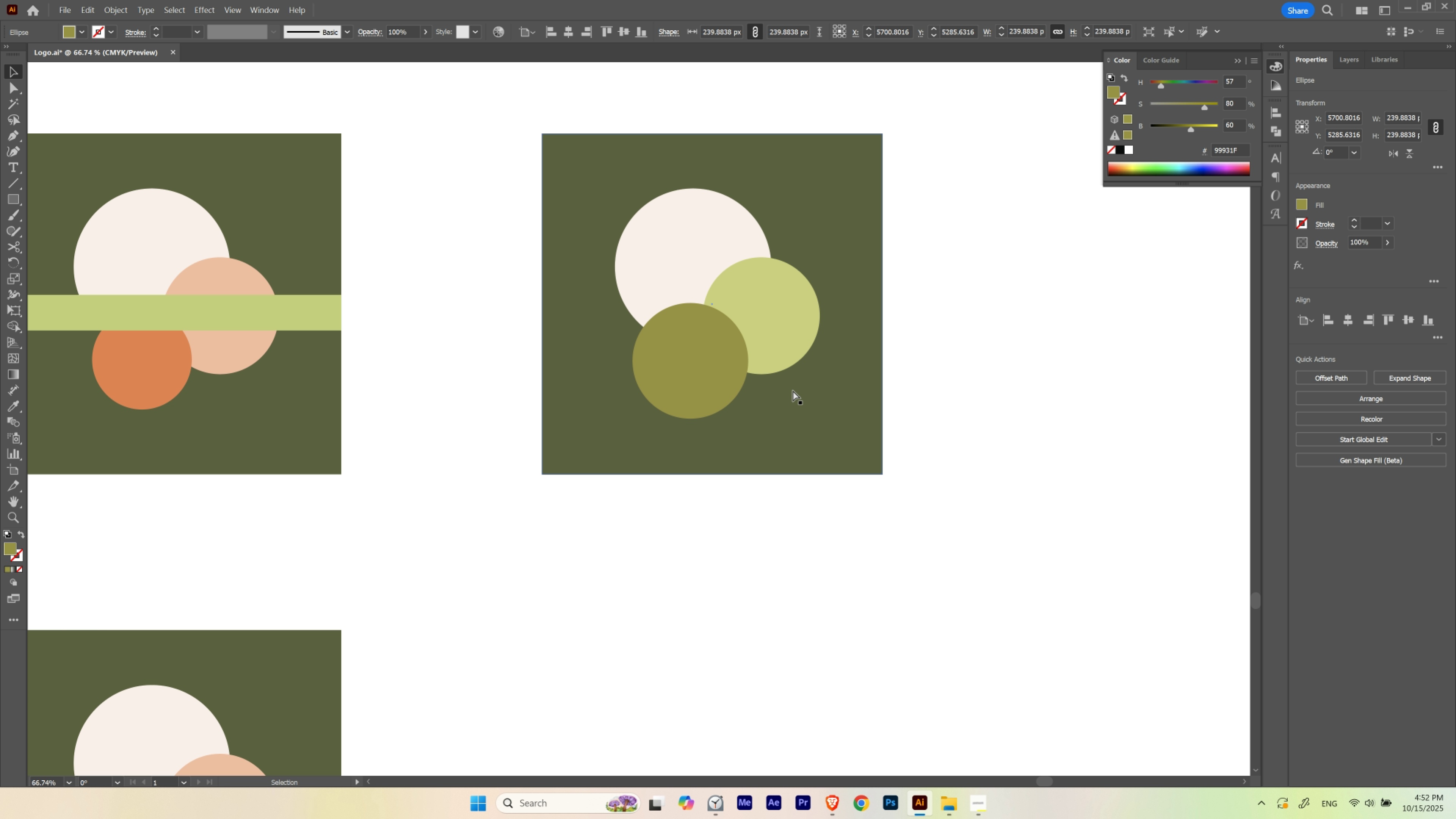 
key(Control+Shift+B)
 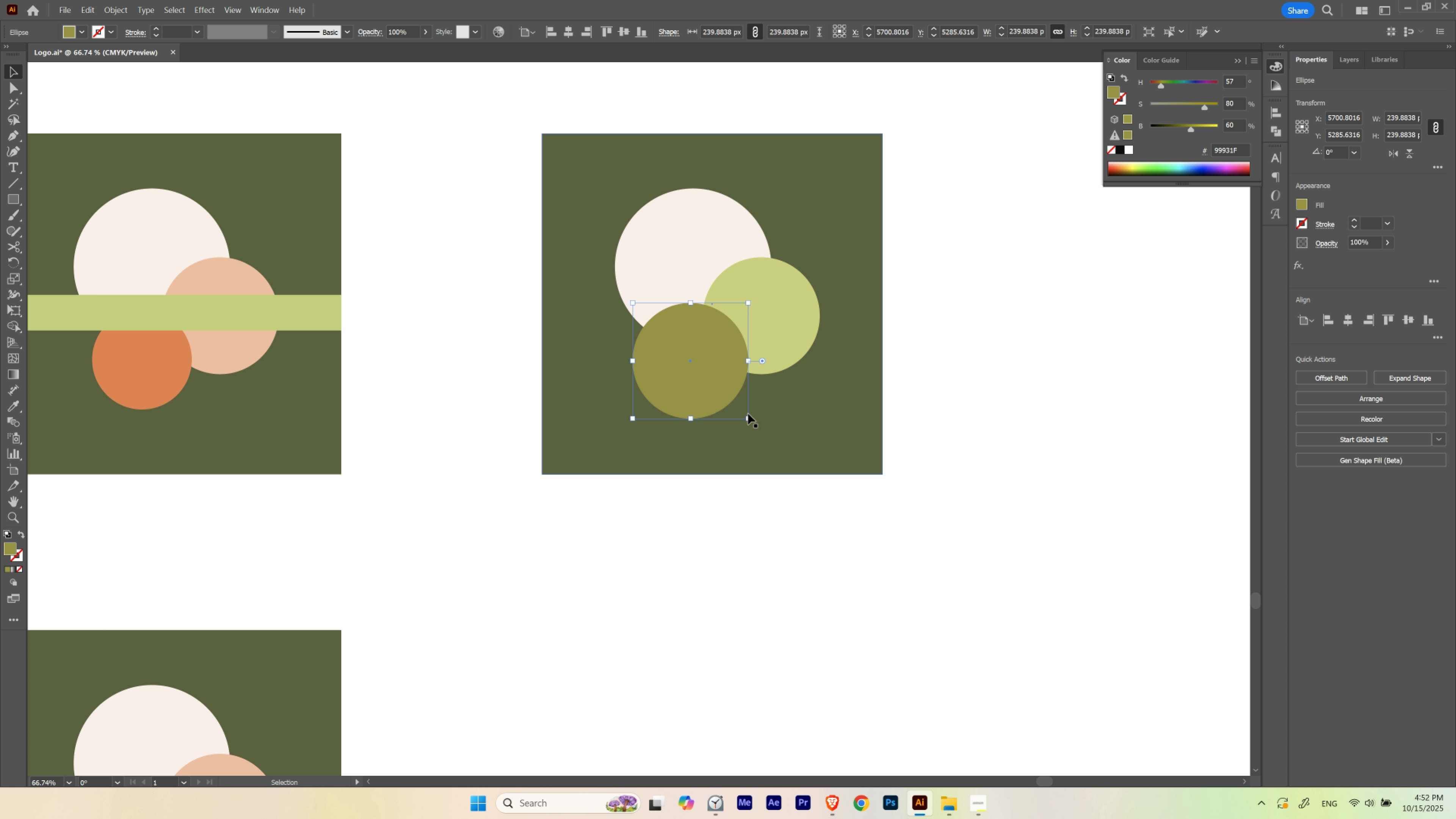 
hold_key(key=ShiftLeft, duration=1.53)
left_click_drag(start_coordinate=[748, 420], to_coordinate=[759, 426])
 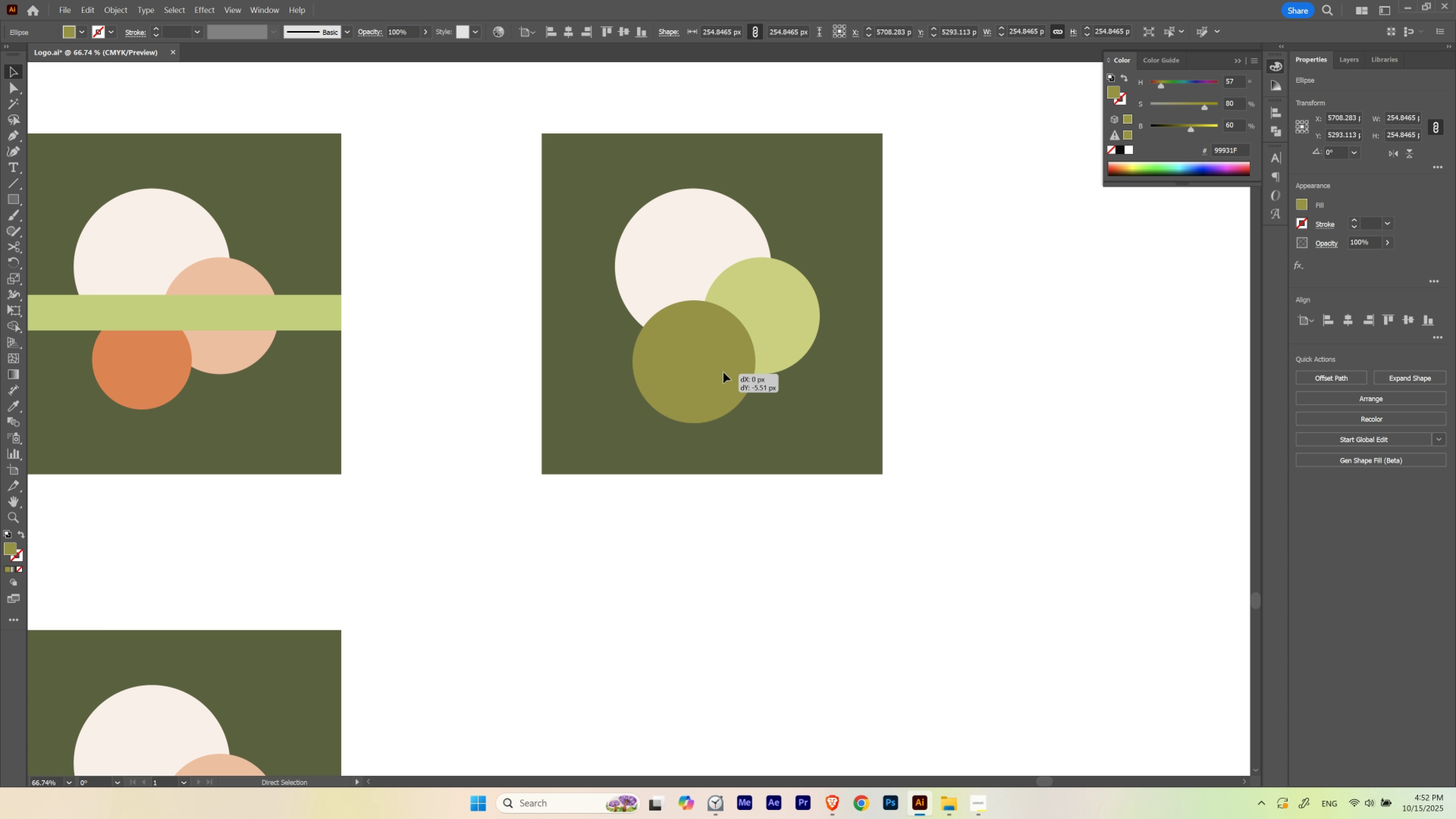 
hold_key(key=ShiftLeft, duration=1.5)
 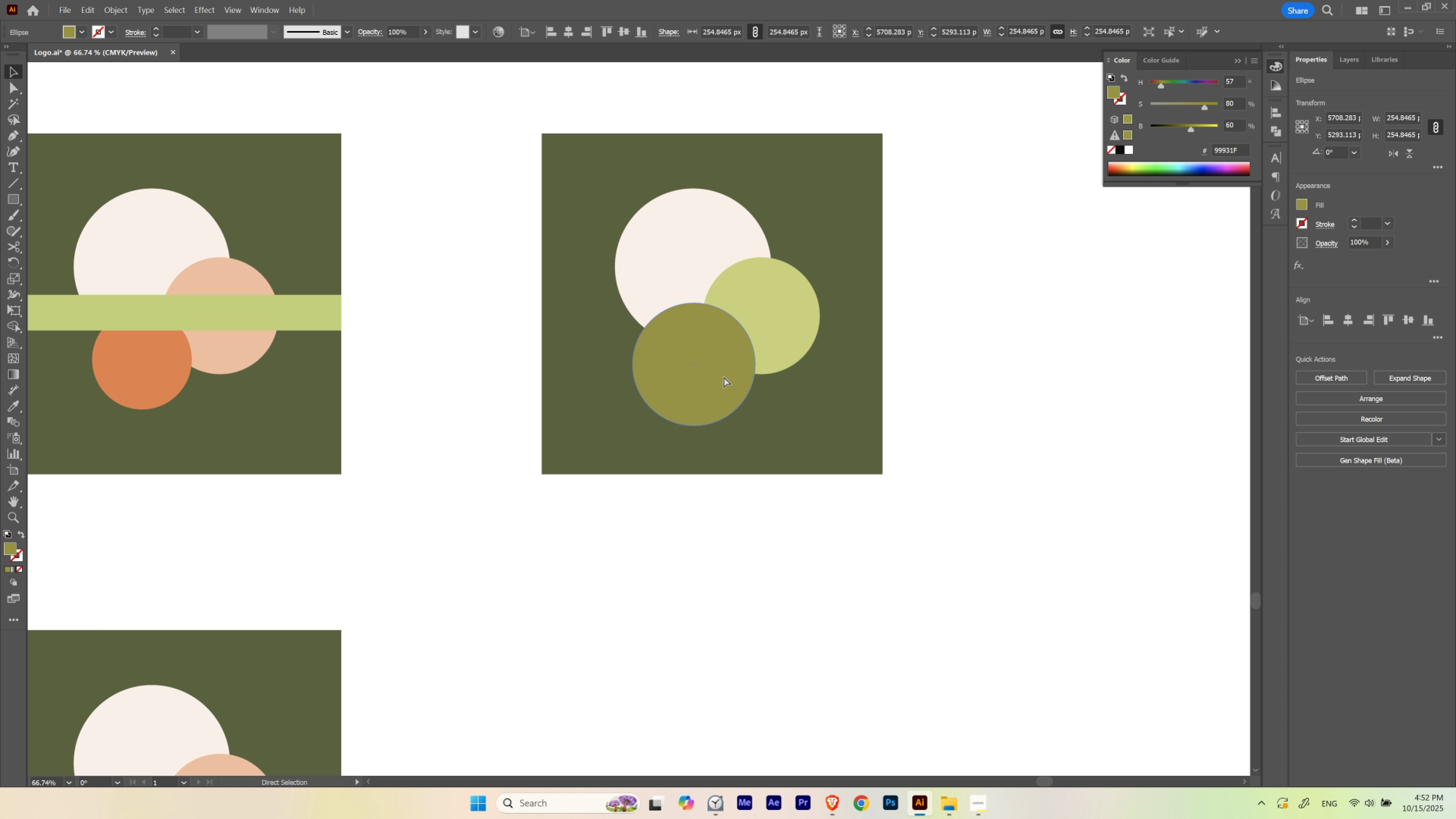 
hold_key(key=ControlLeft, duration=1.02)
 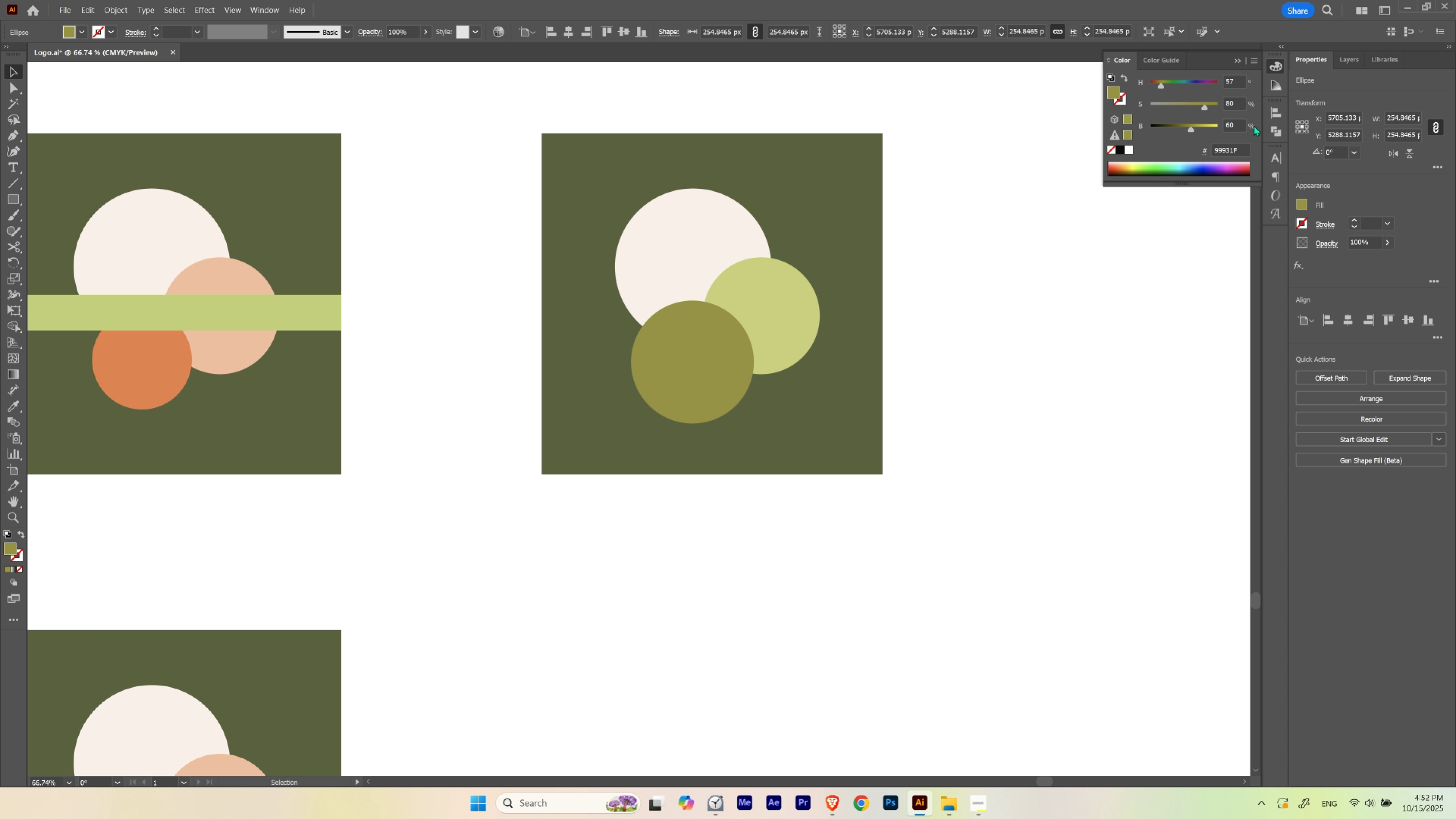 
key(Control+ControlLeft)
 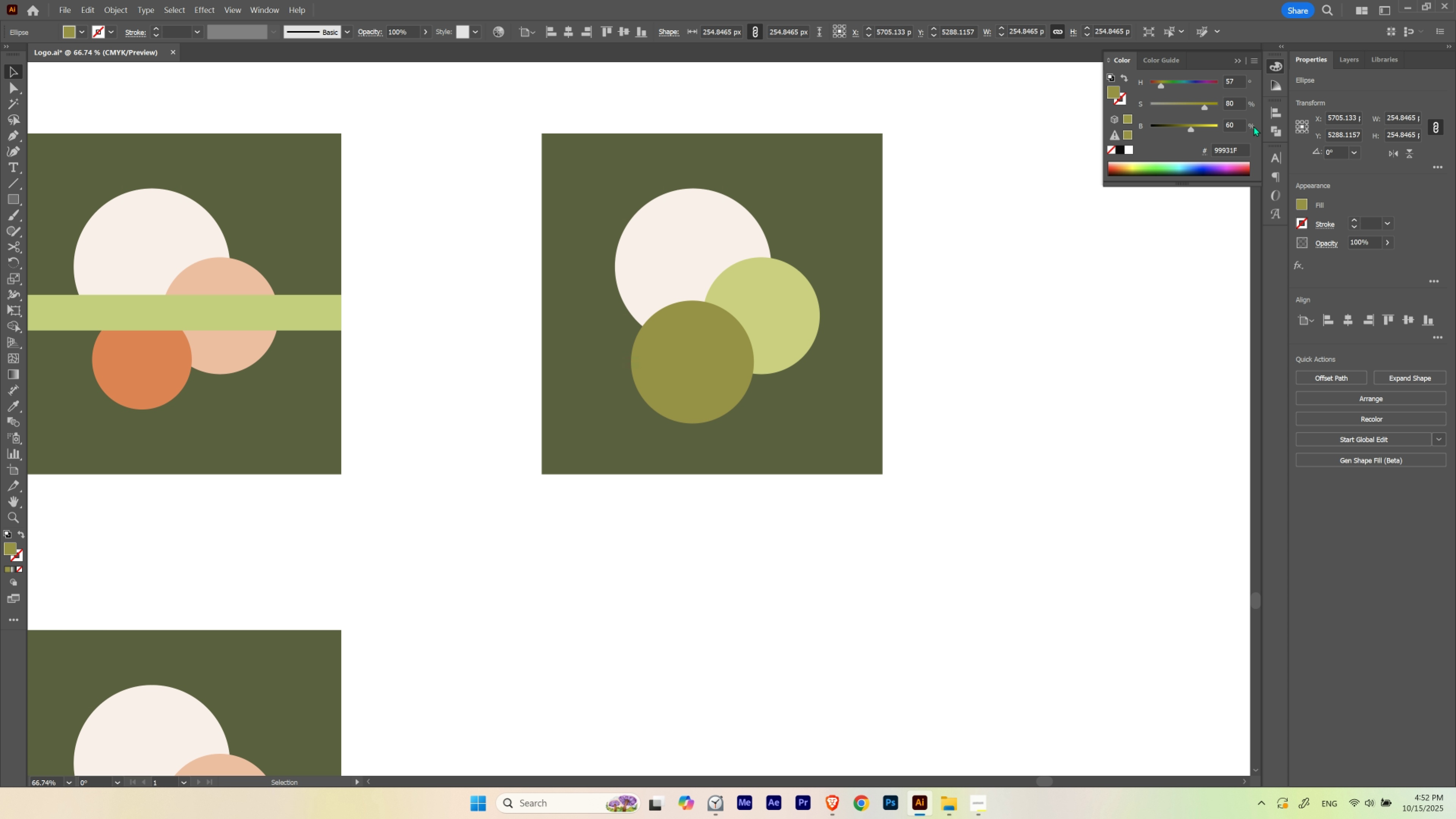 
key(Control+Shift+ShiftLeft)
 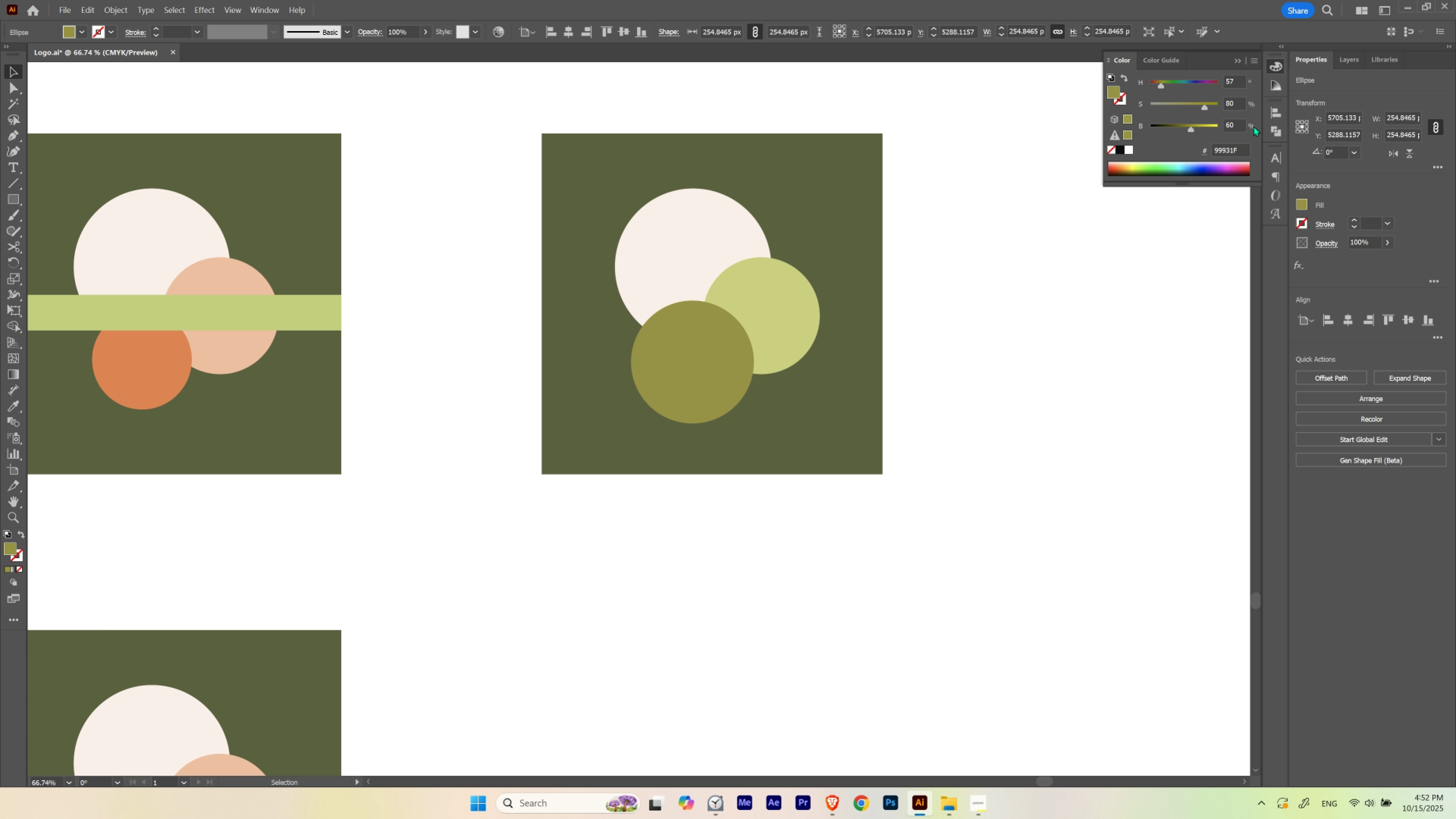 
key(Control+Shift+B)
 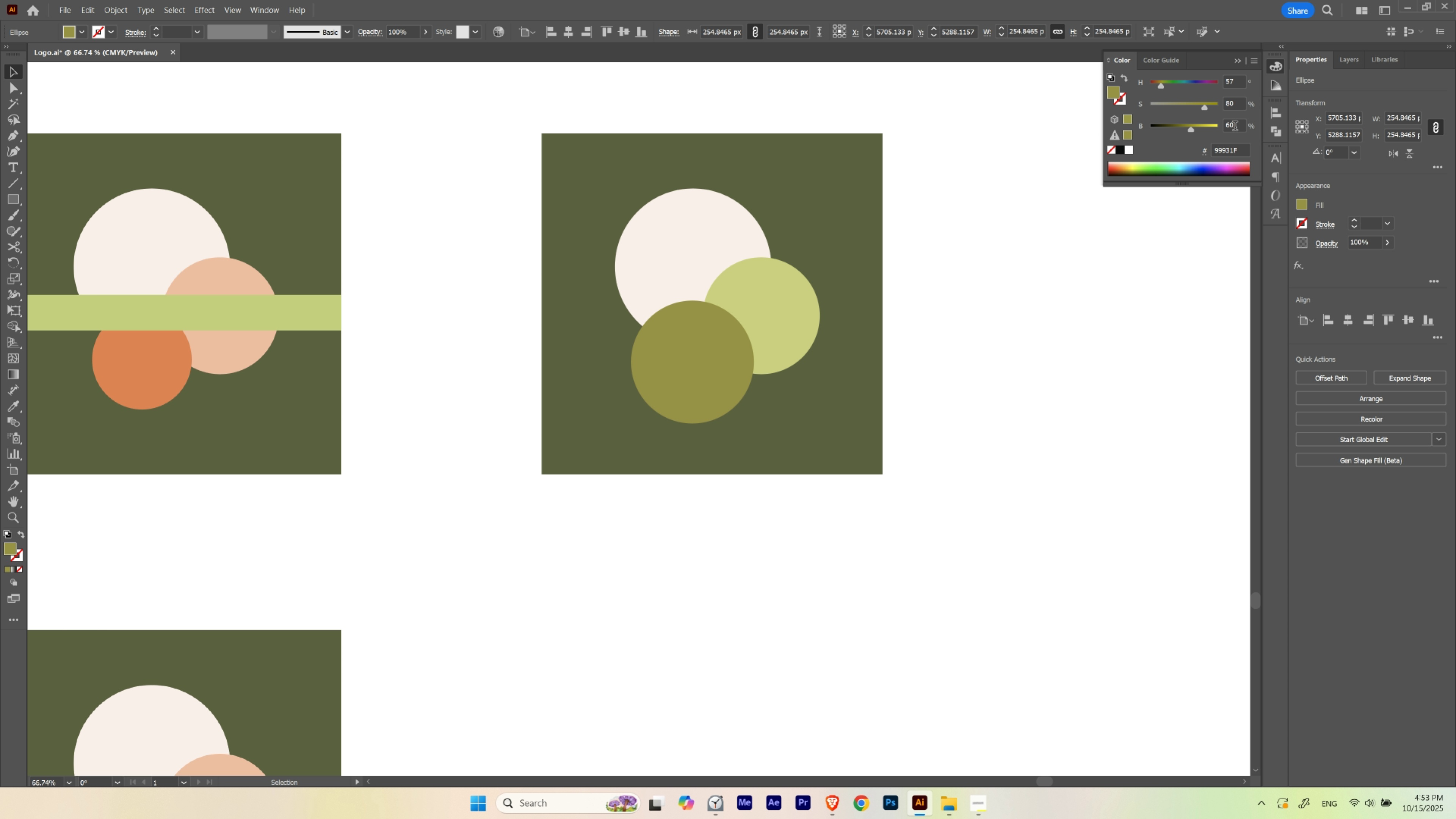 
scroll: coordinate [1235, 127], scroll_direction: none, amount: 0.0
 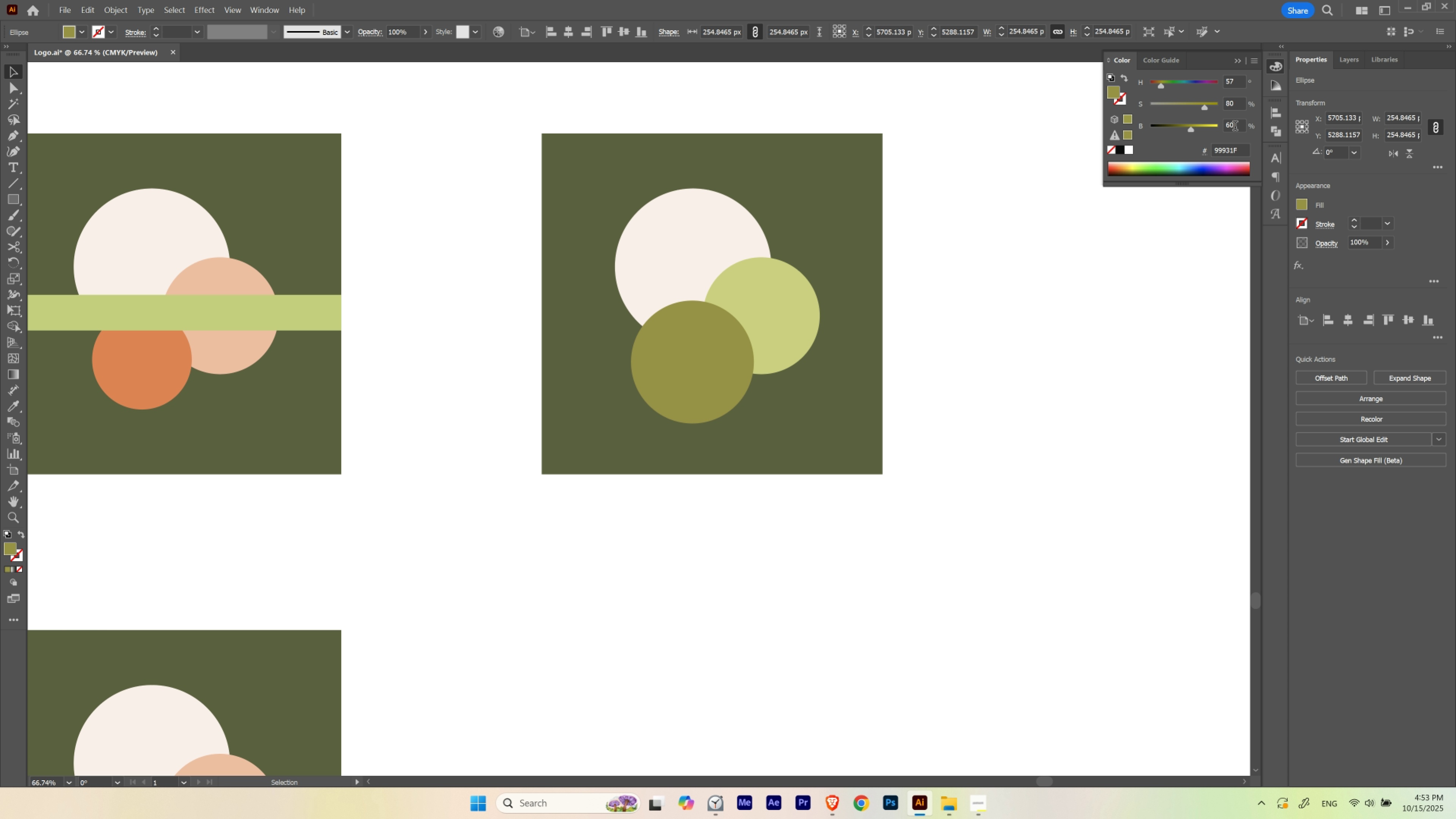 
scroll: coordinate [1235, 127], scroll_direction: up, amount: 1.0
 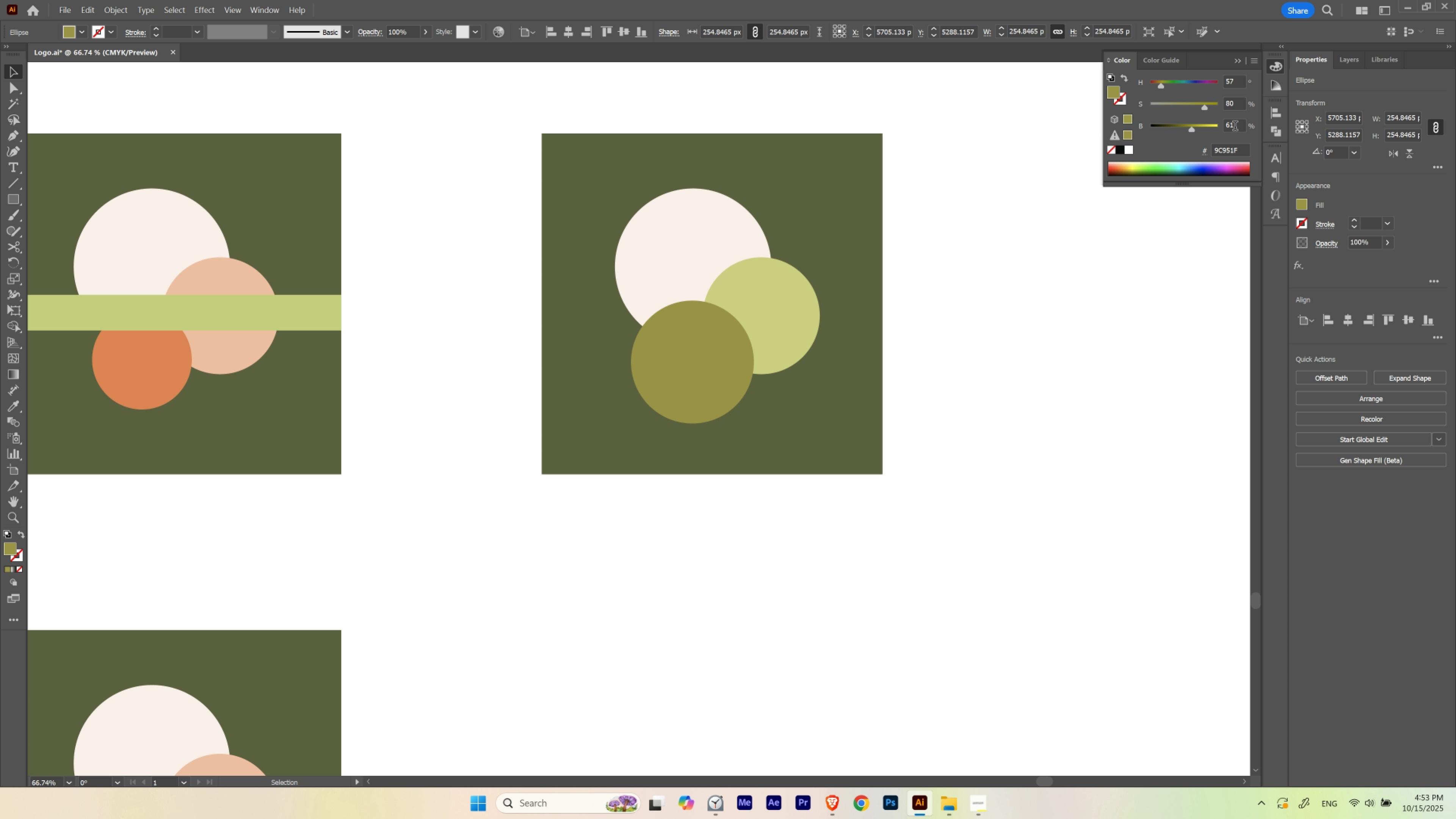 
scroll: coordinate [1235, 127], scroll_direction: none, amount: 0.0
 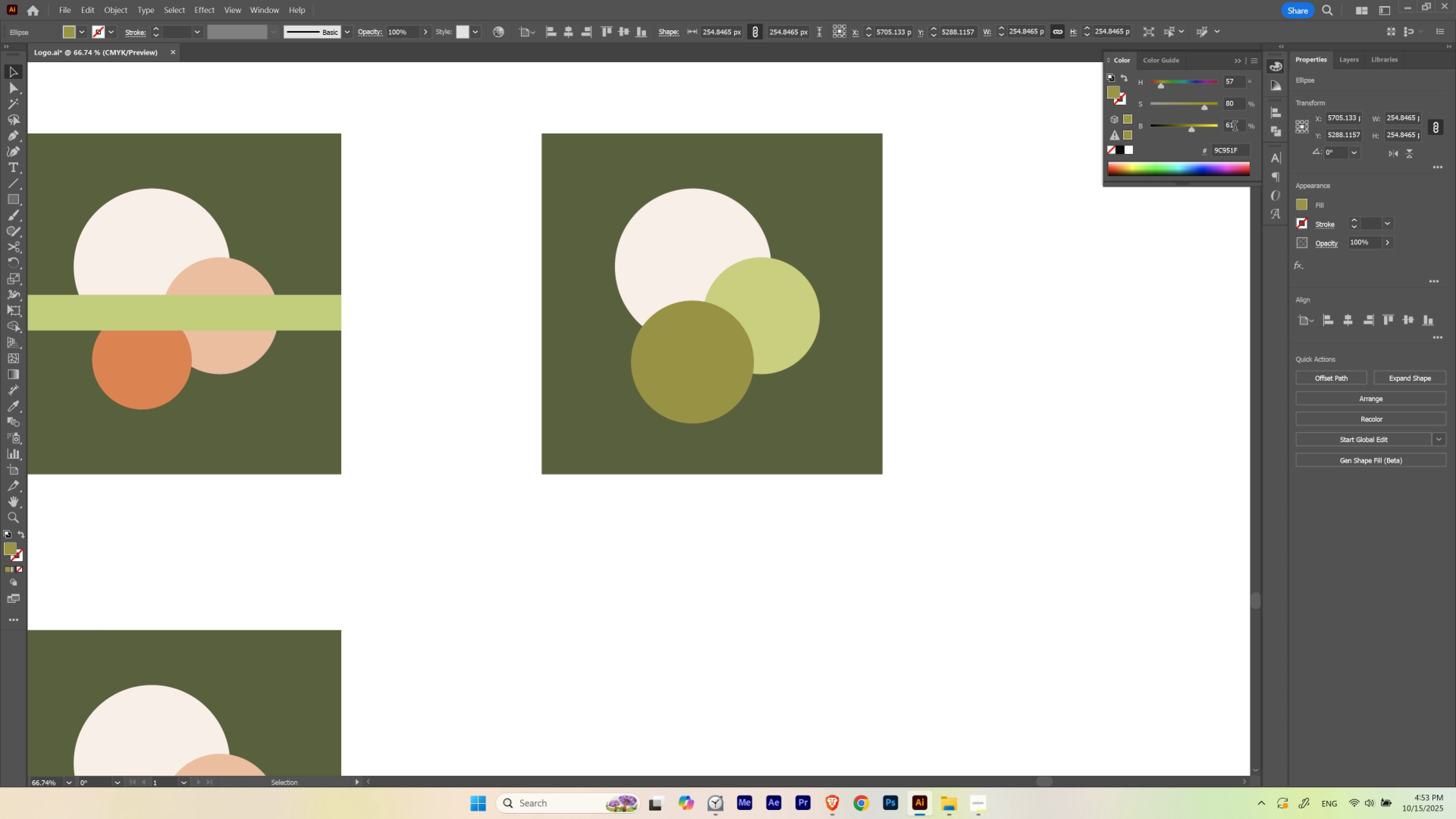 
wait(8.26)
 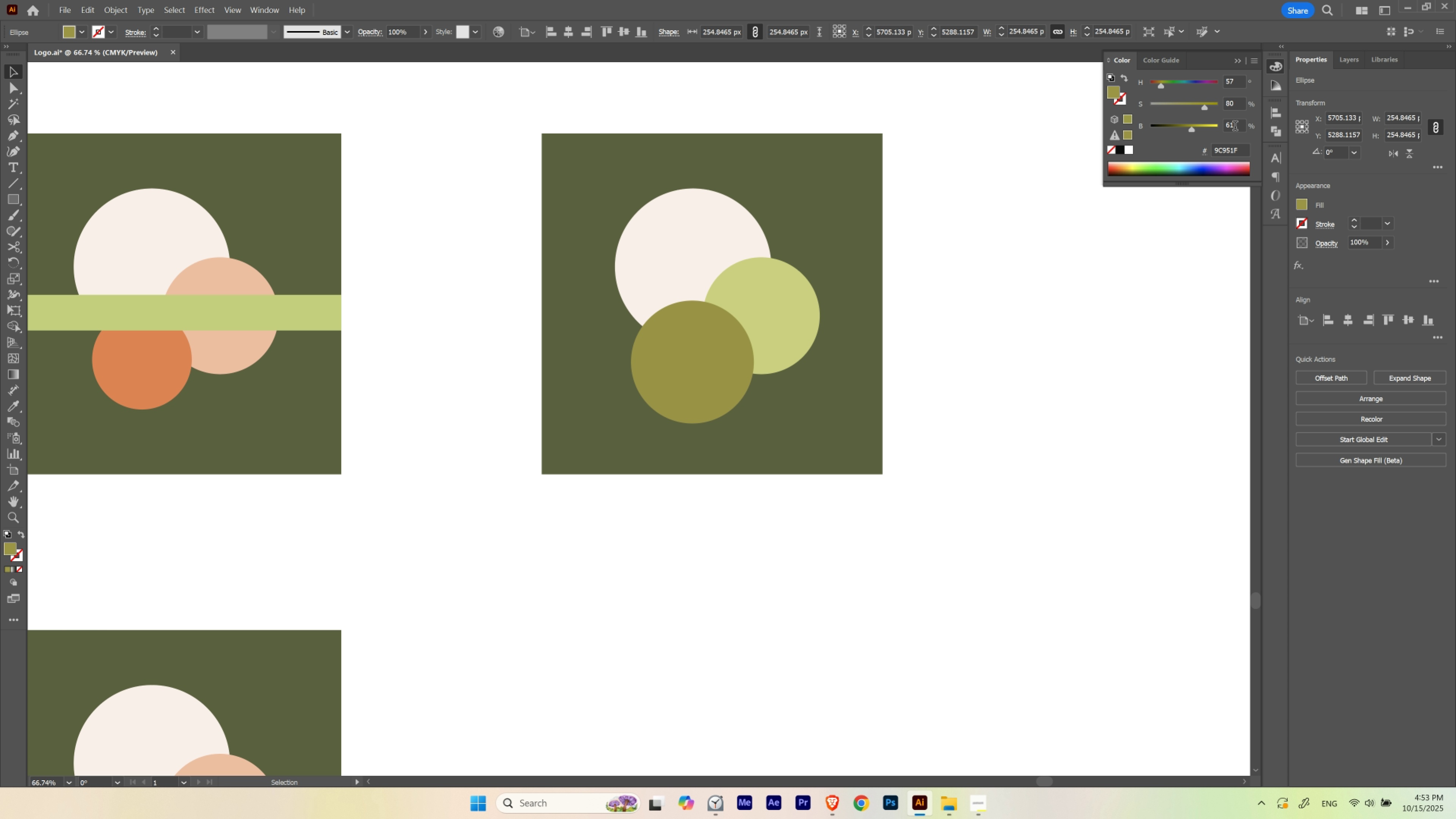 
scroll: coordinate [1235, 127], scroll_direction: up, amount: 1.0
 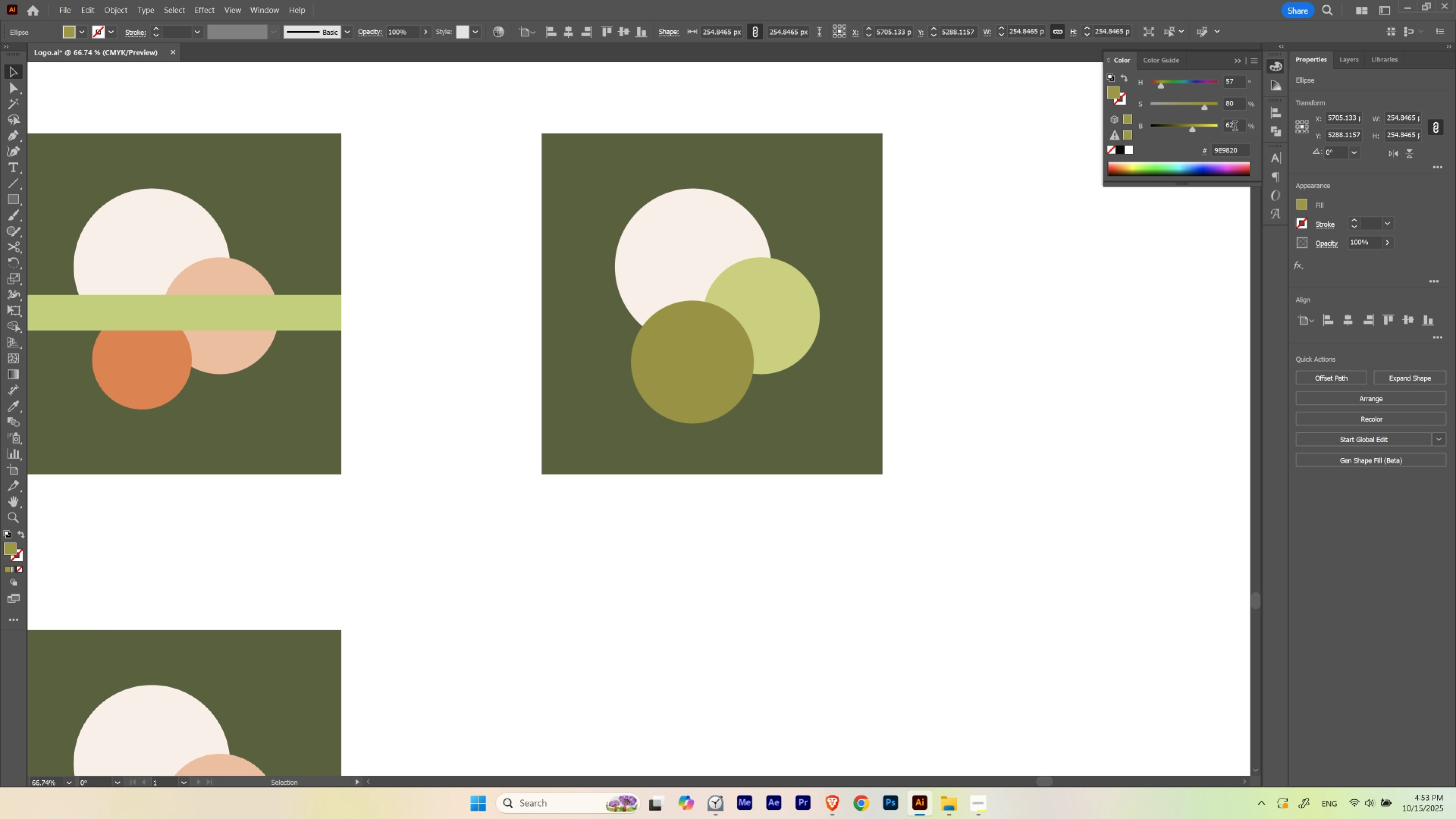 
scroll: coordinate [1235, 127], scroll_direction: none, amount: 0.0
 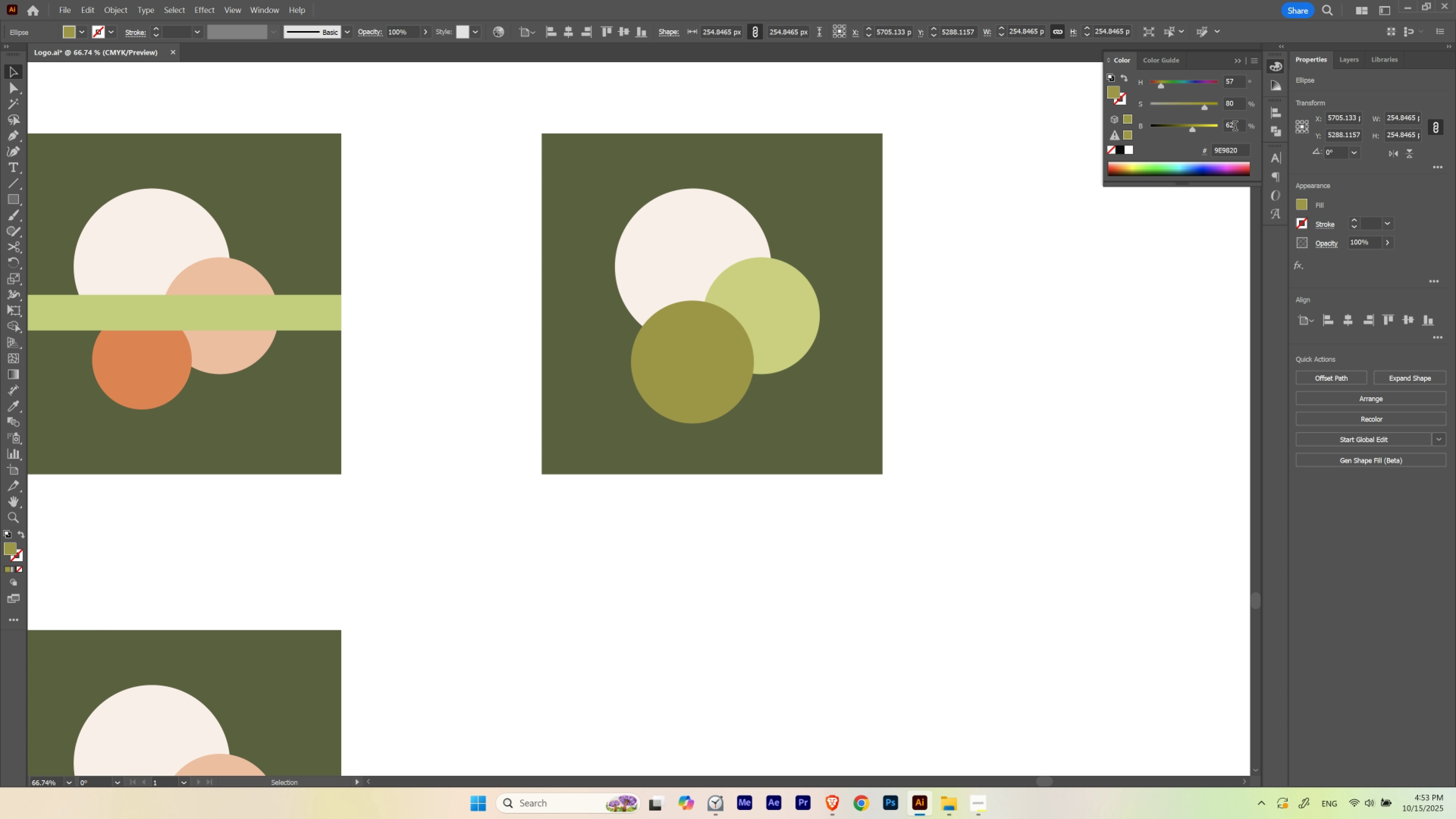 
scroll: coordinate [1235, 127], scroll_direction: up, amount: 1.0
 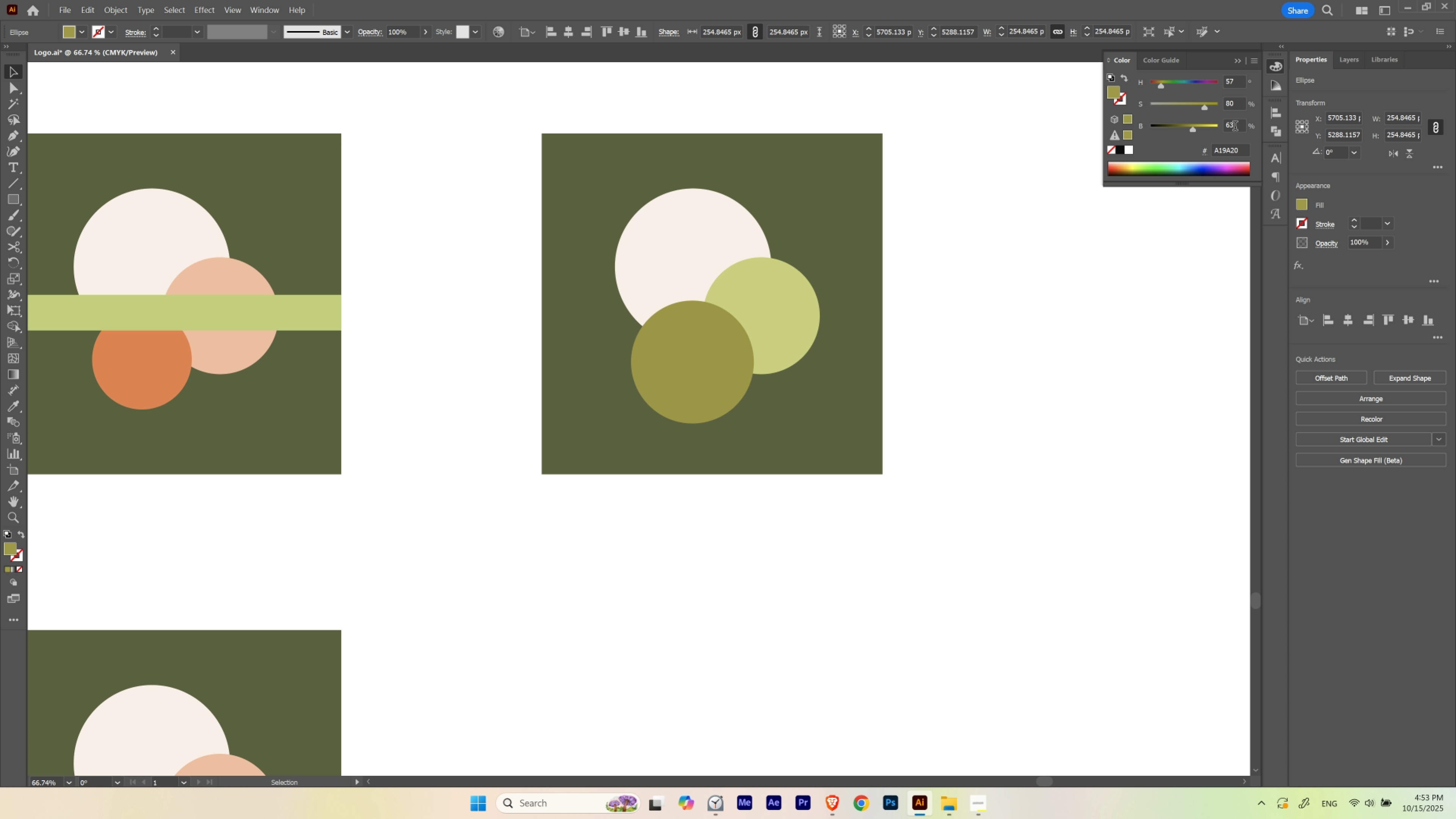 
scroll: coordinate [1235, 127], scroll_direction: down, amount: 1.0
 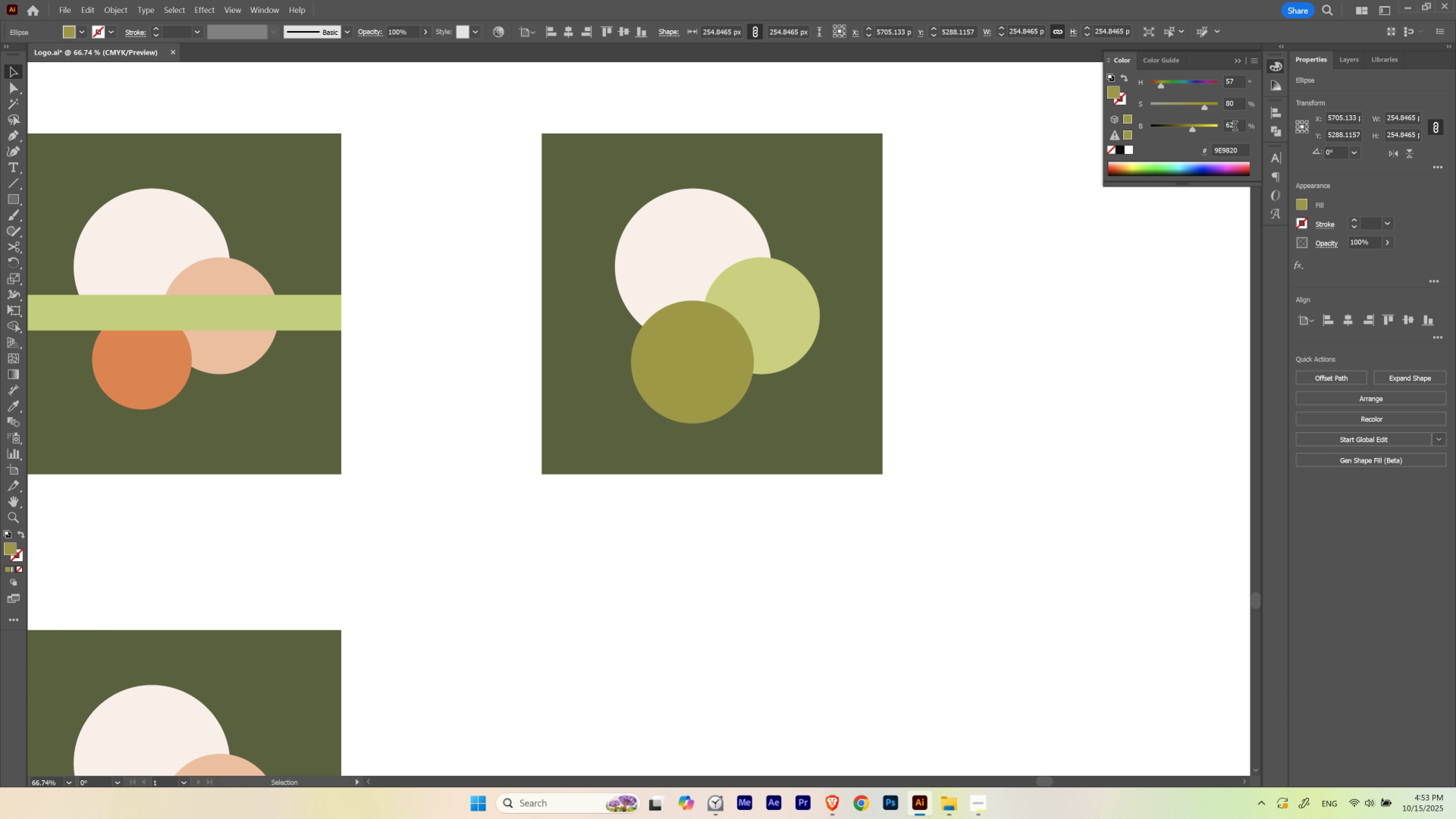 
scroll: coordinate [1235, 127], scroll_direction: up, amount: 1.0
 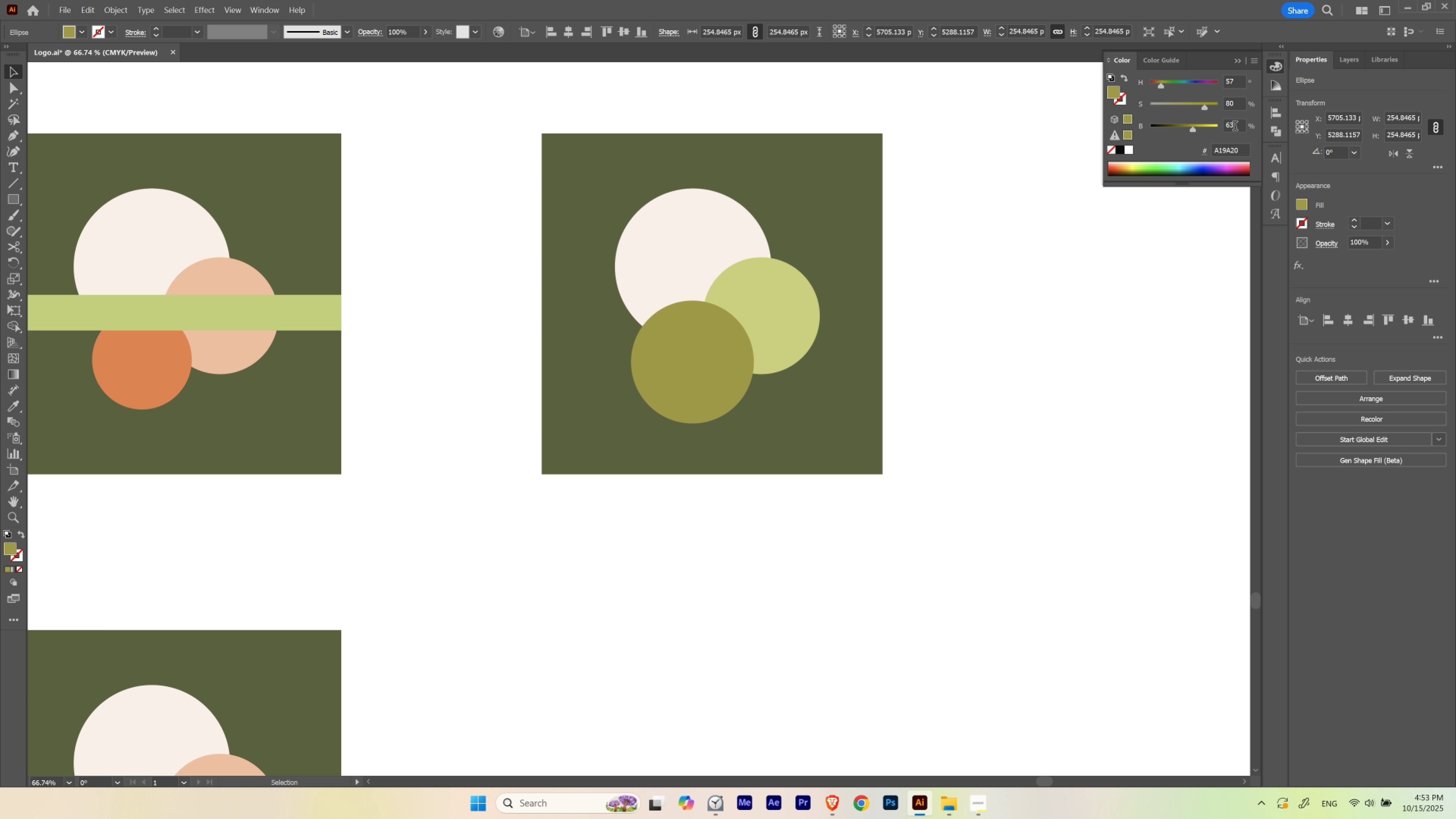 
scroll: coordinate [1235, 127], scroll_direction: down, amount: 2.0
 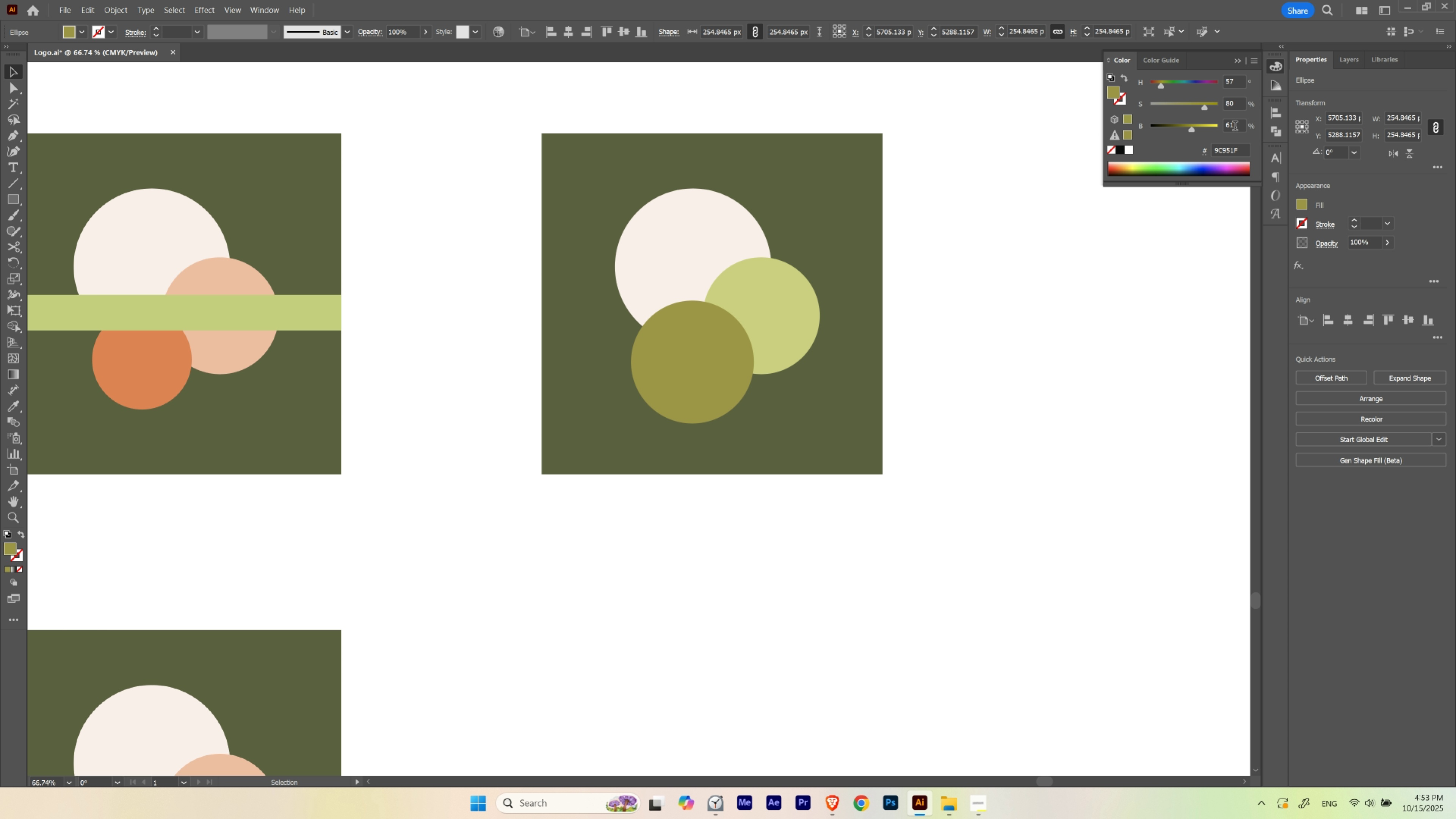 
scroll: coordinate [1235, 127], scroll_direction: up, amount: 1.0
 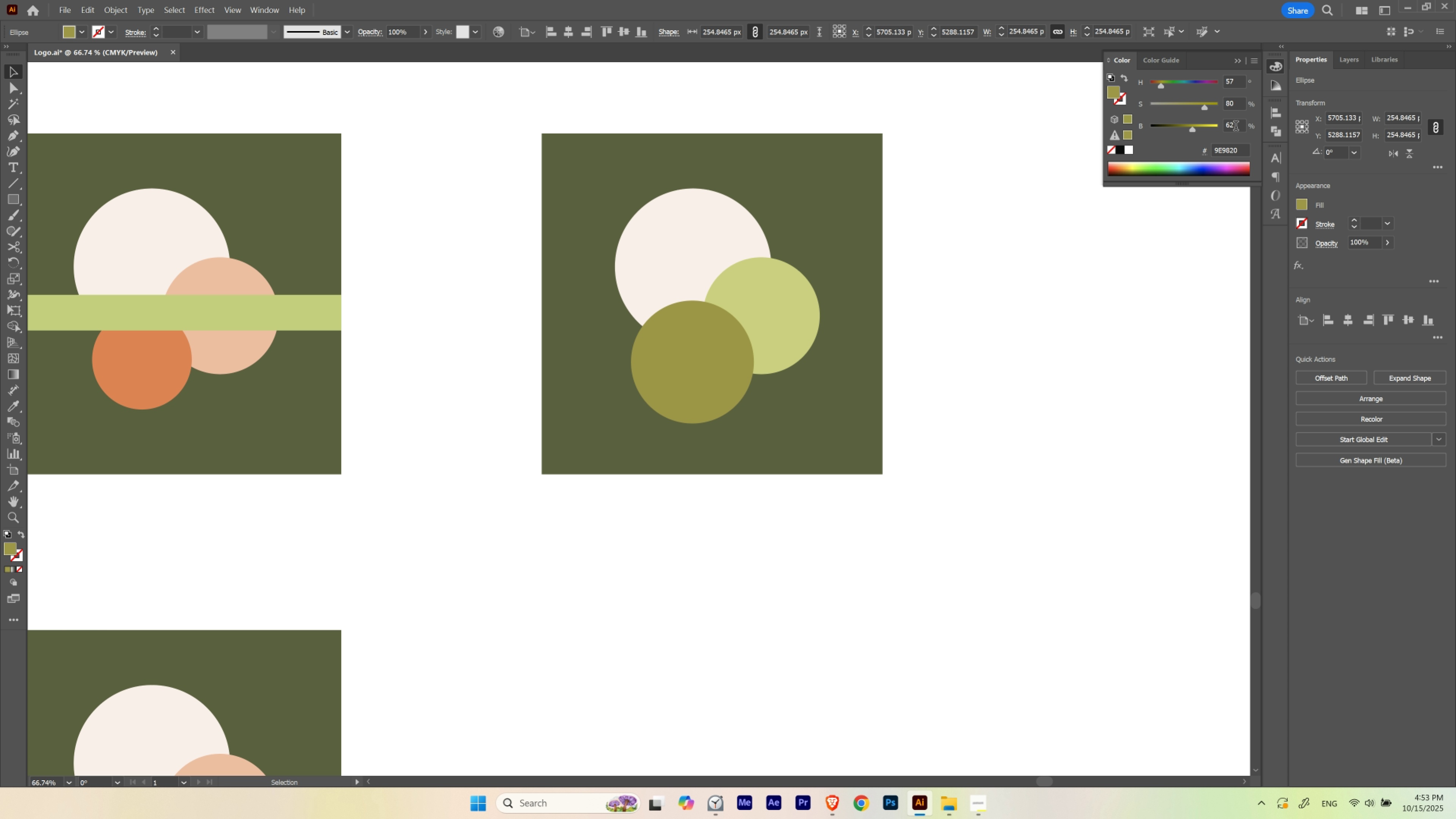 
scroll: coordinate [1235, 127], scroll_direction: none, amount: 0.0
 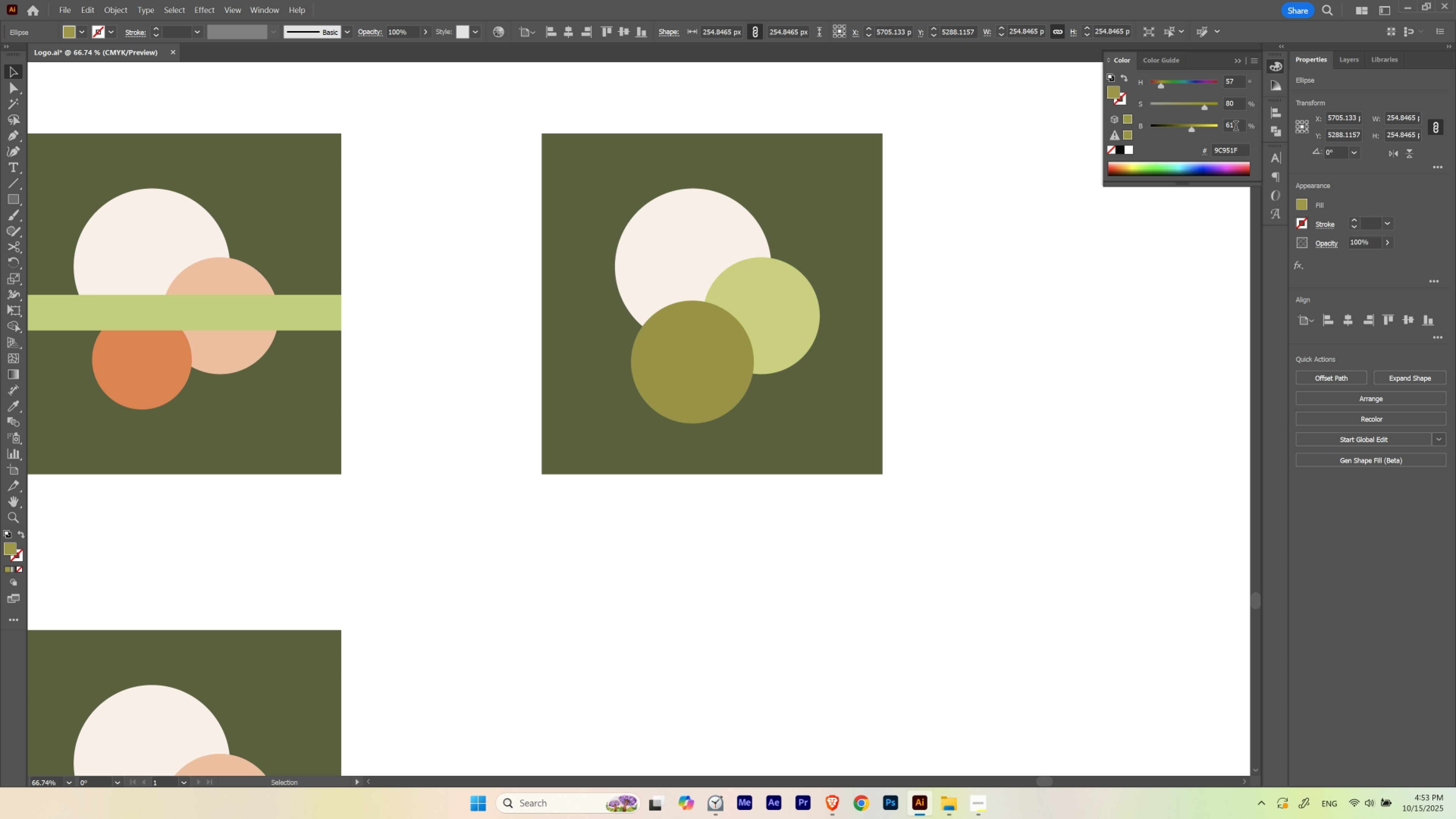 
scroll: coordinate [1235, 127], scroll_direction: down, amount: 1.0
 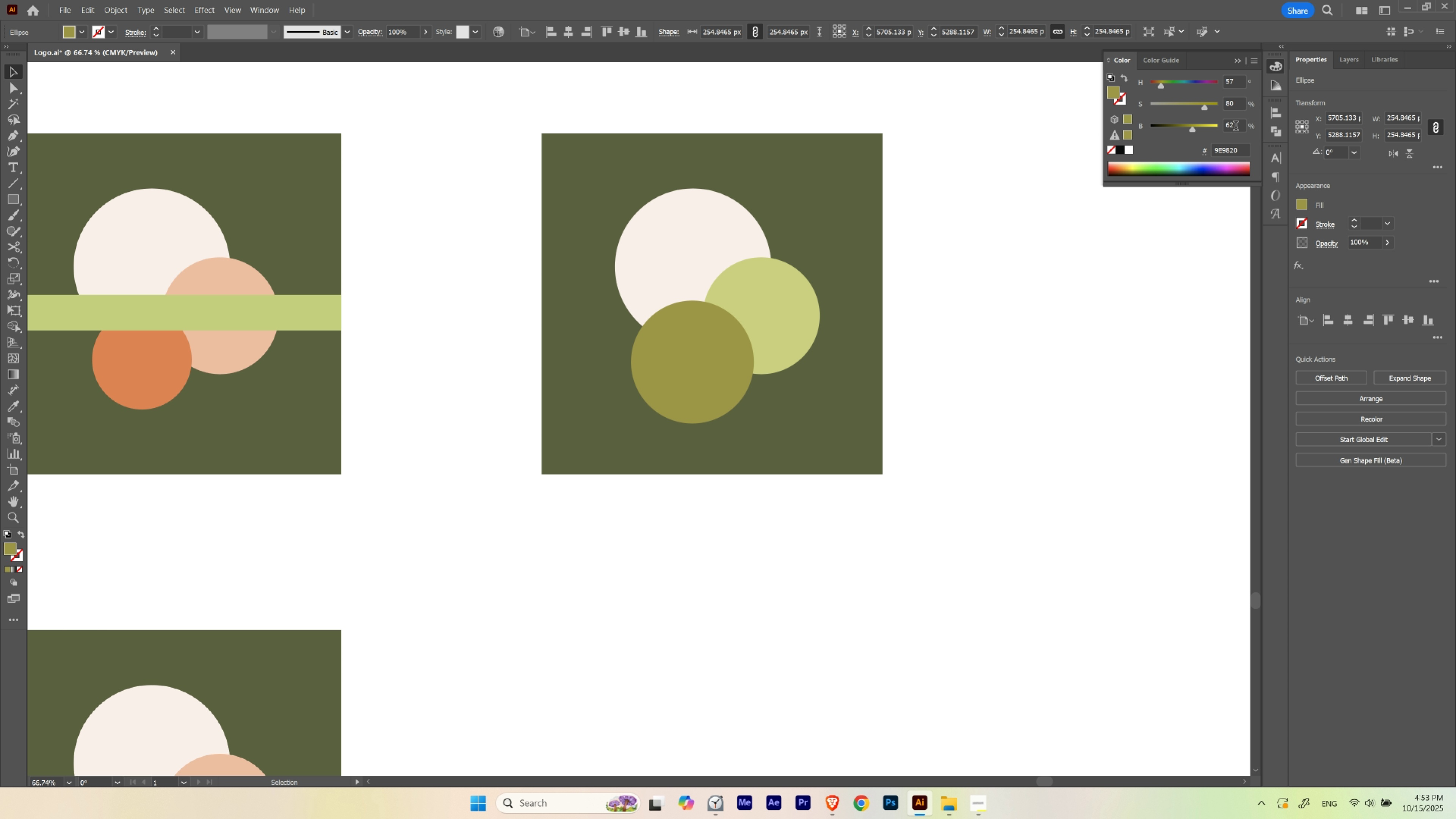 
scroll: coordinate [1235, 127], scroll_direction: none, amount: 0.0
 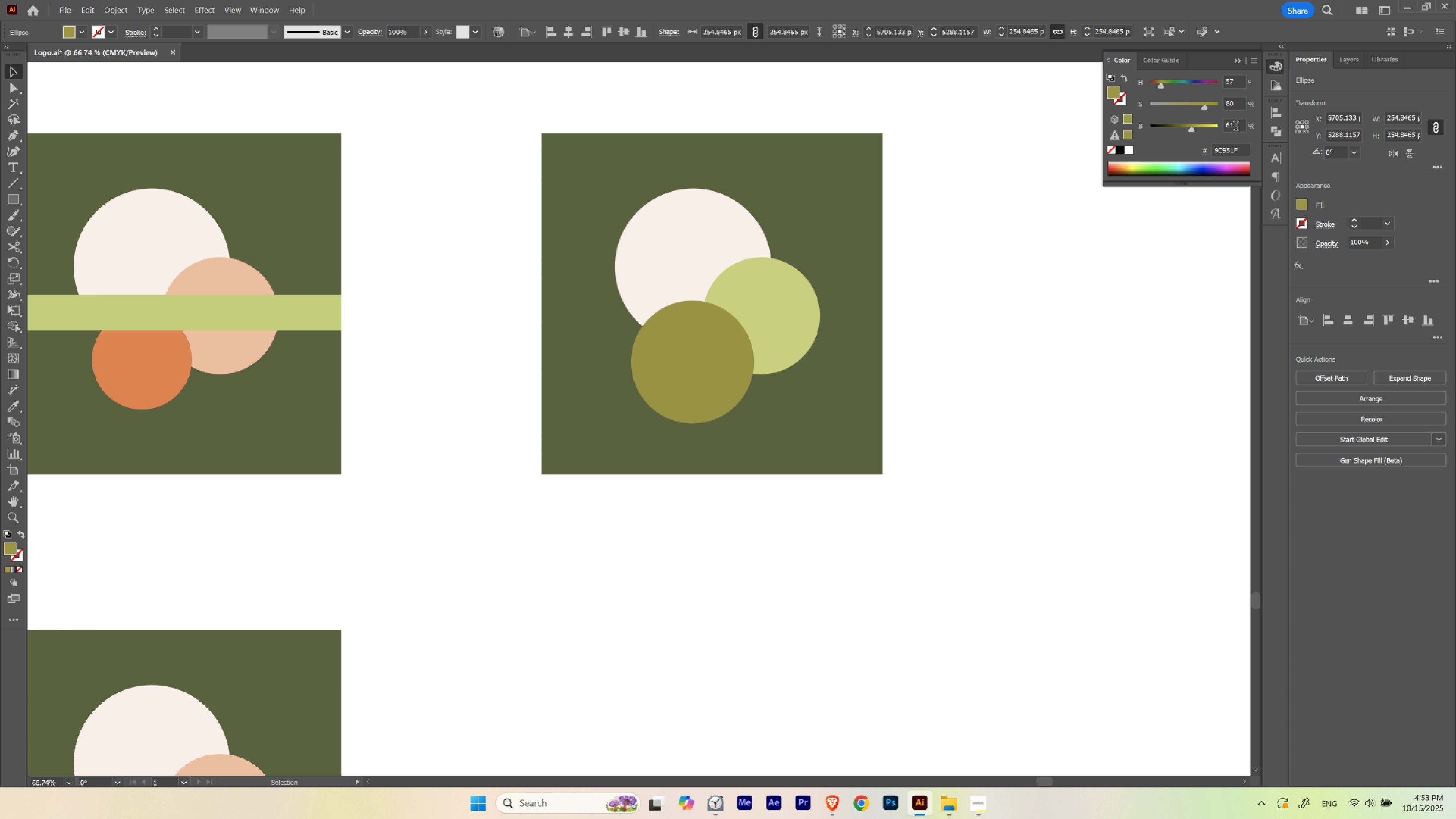 
scroll: coordinate [1235, 127], scroll_direction: up, amount: 1.0
 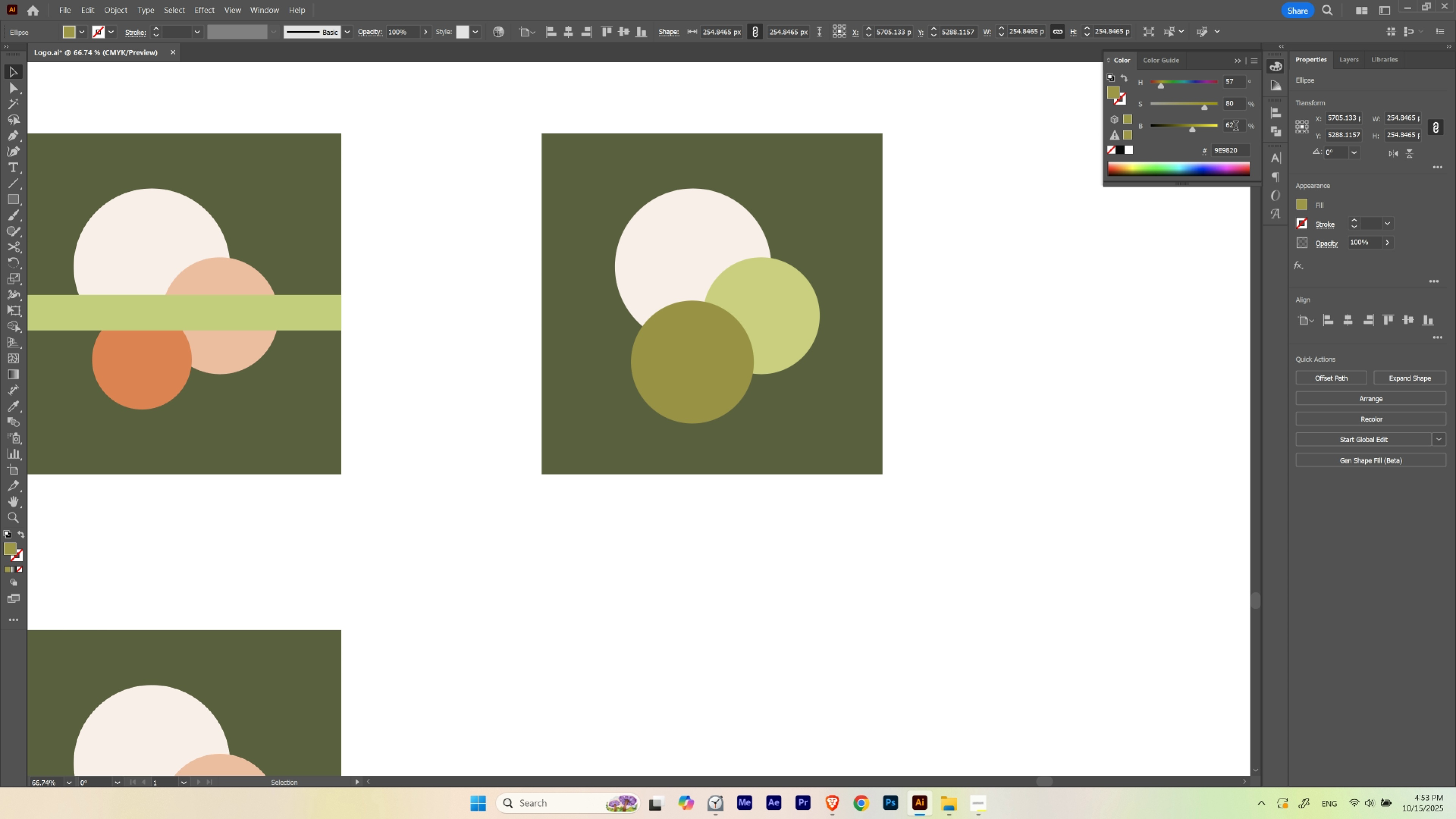 
scroll: coordinate [1235, 127], scroll_direction: down, amount: 1.0
 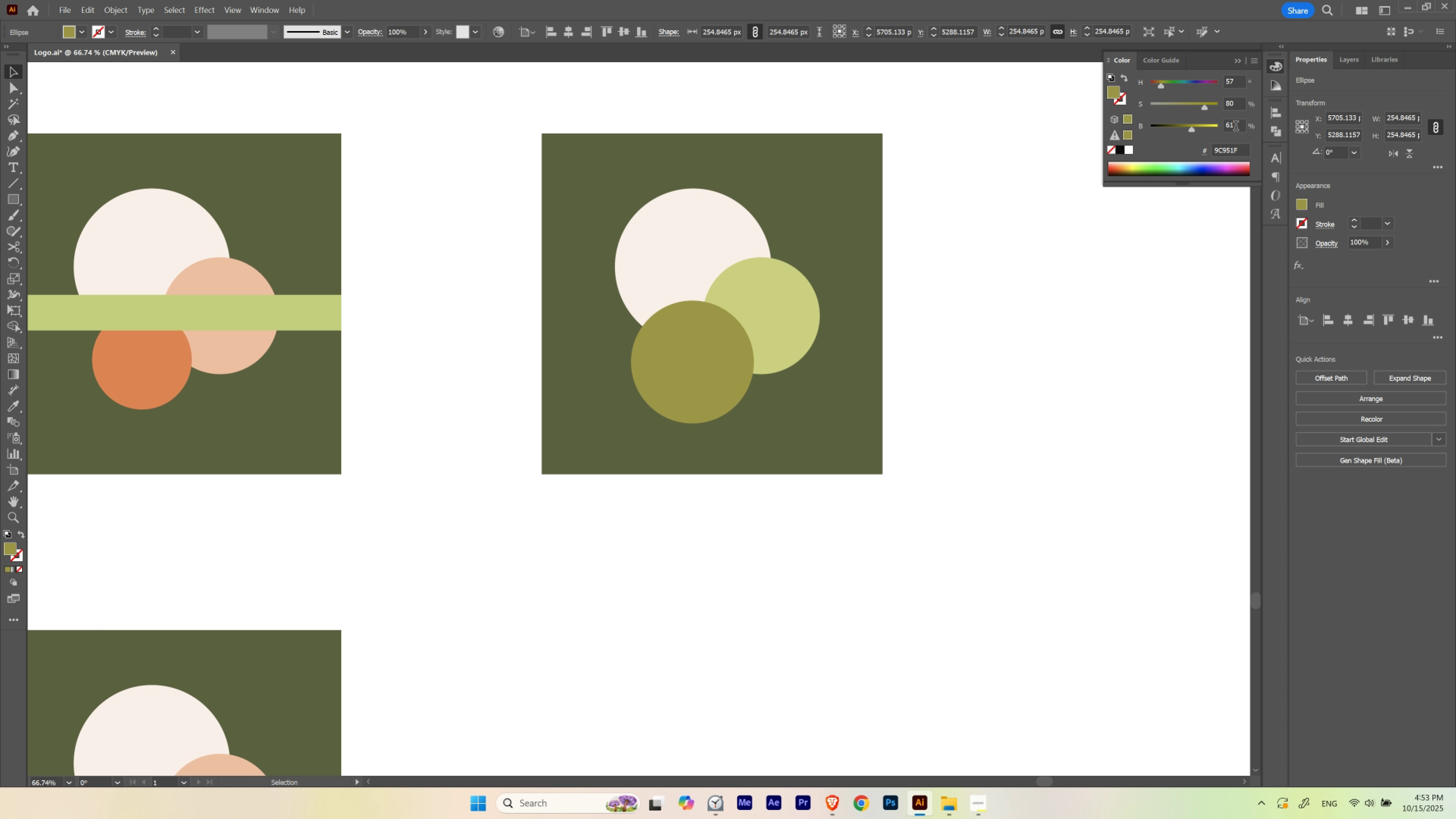 
scroll: coordinate [1235, 127], scroll_direction: up, amount: 1.0
 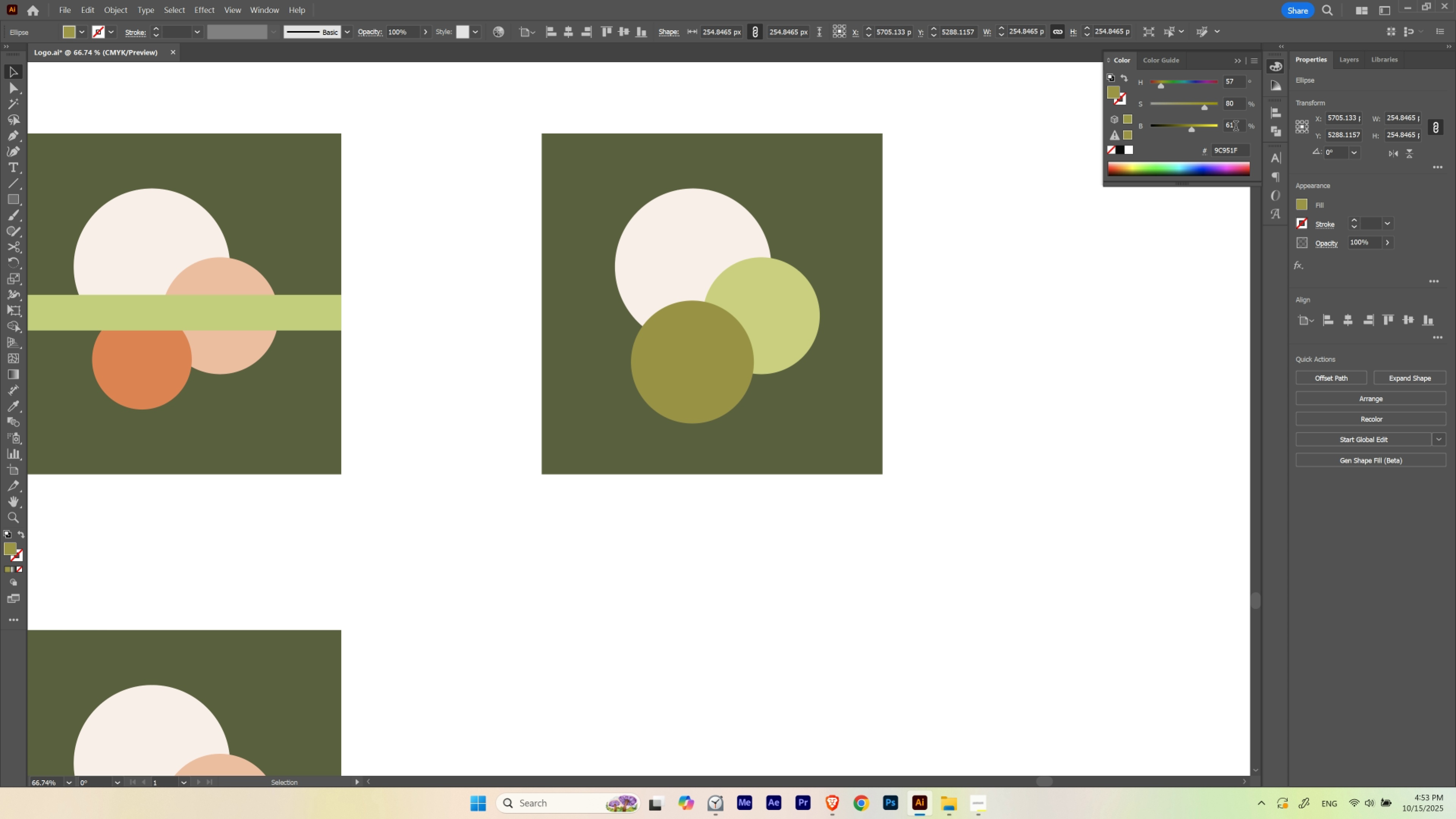 
scroll: coordinate [1235, 127], scroll_direction: down, amount: 1.0
 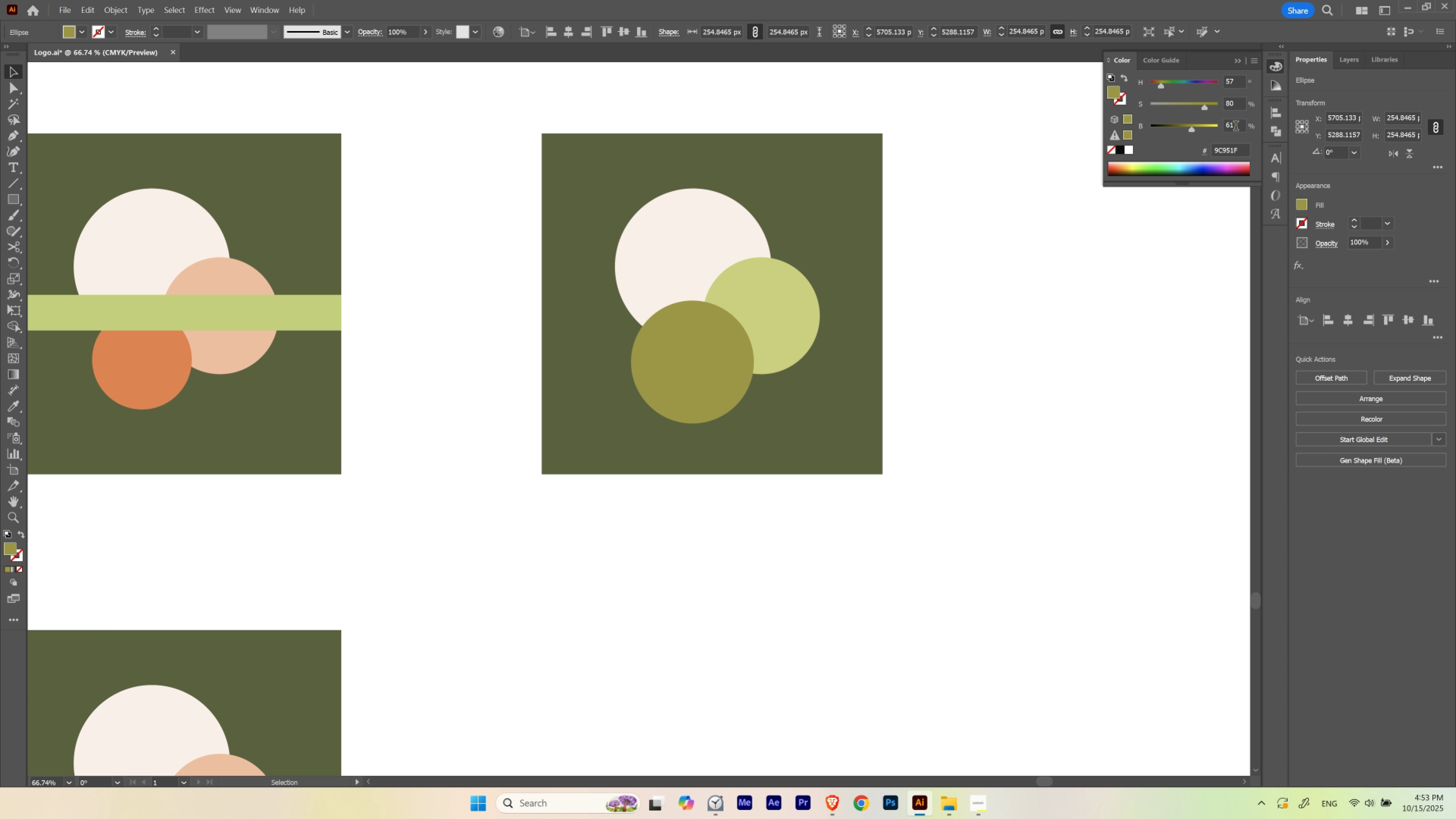 
scroll: coordinate [1235, 127], scroll_direction: up, amount: 1.0
 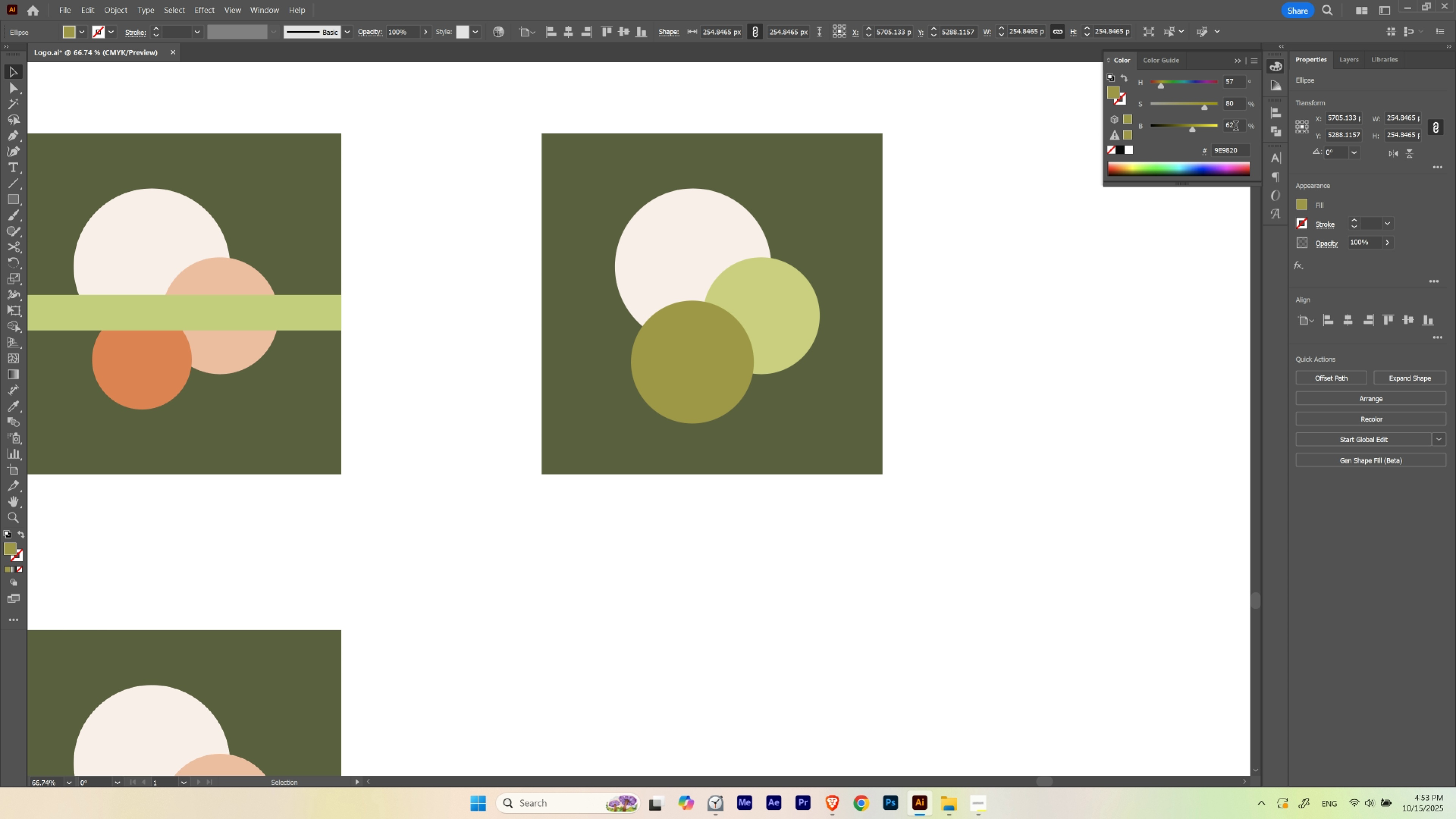 
scroll: coordinate [1235, 127], scroll_direction: none, amount: 0.0
 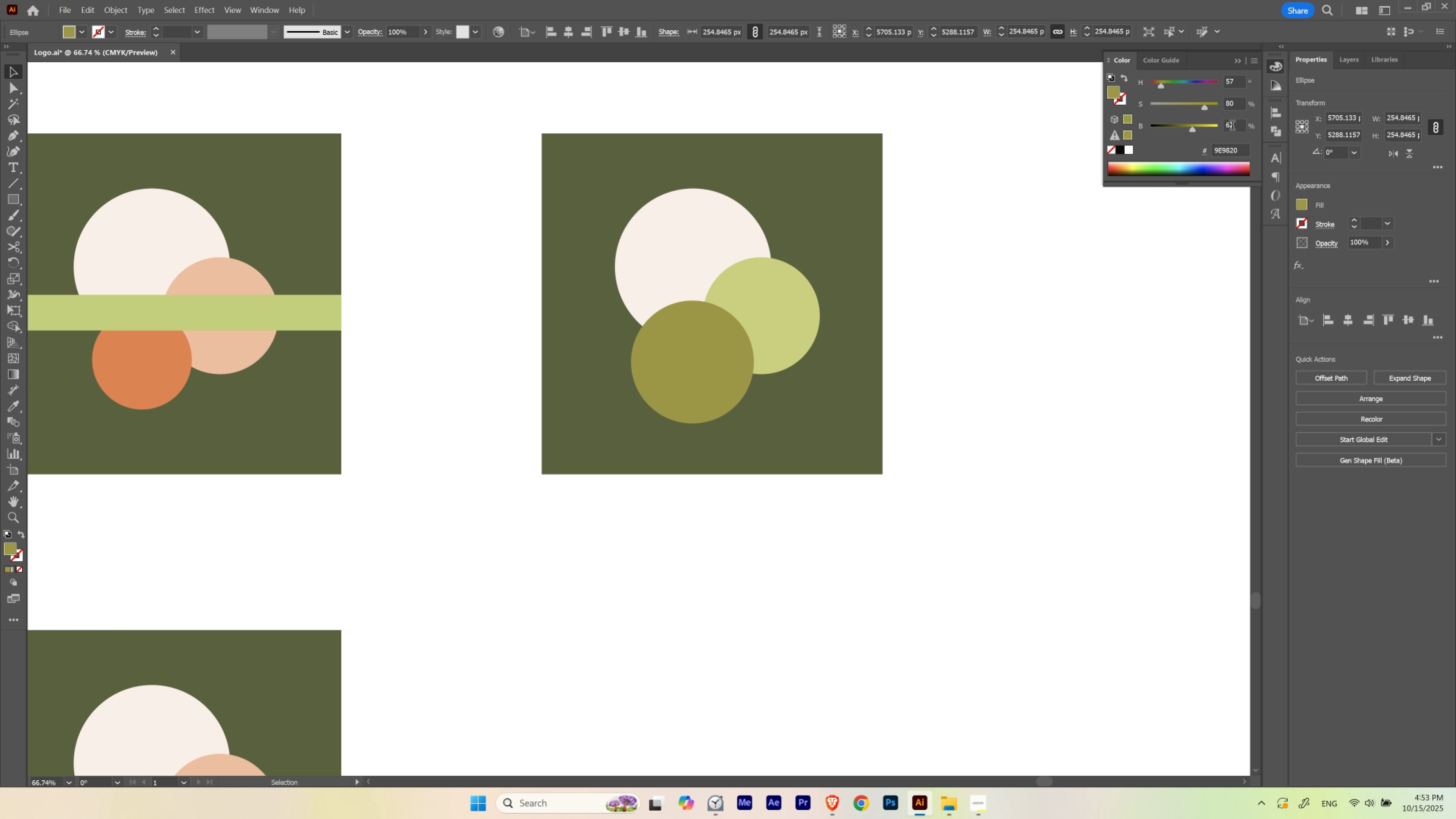 
key(V)
 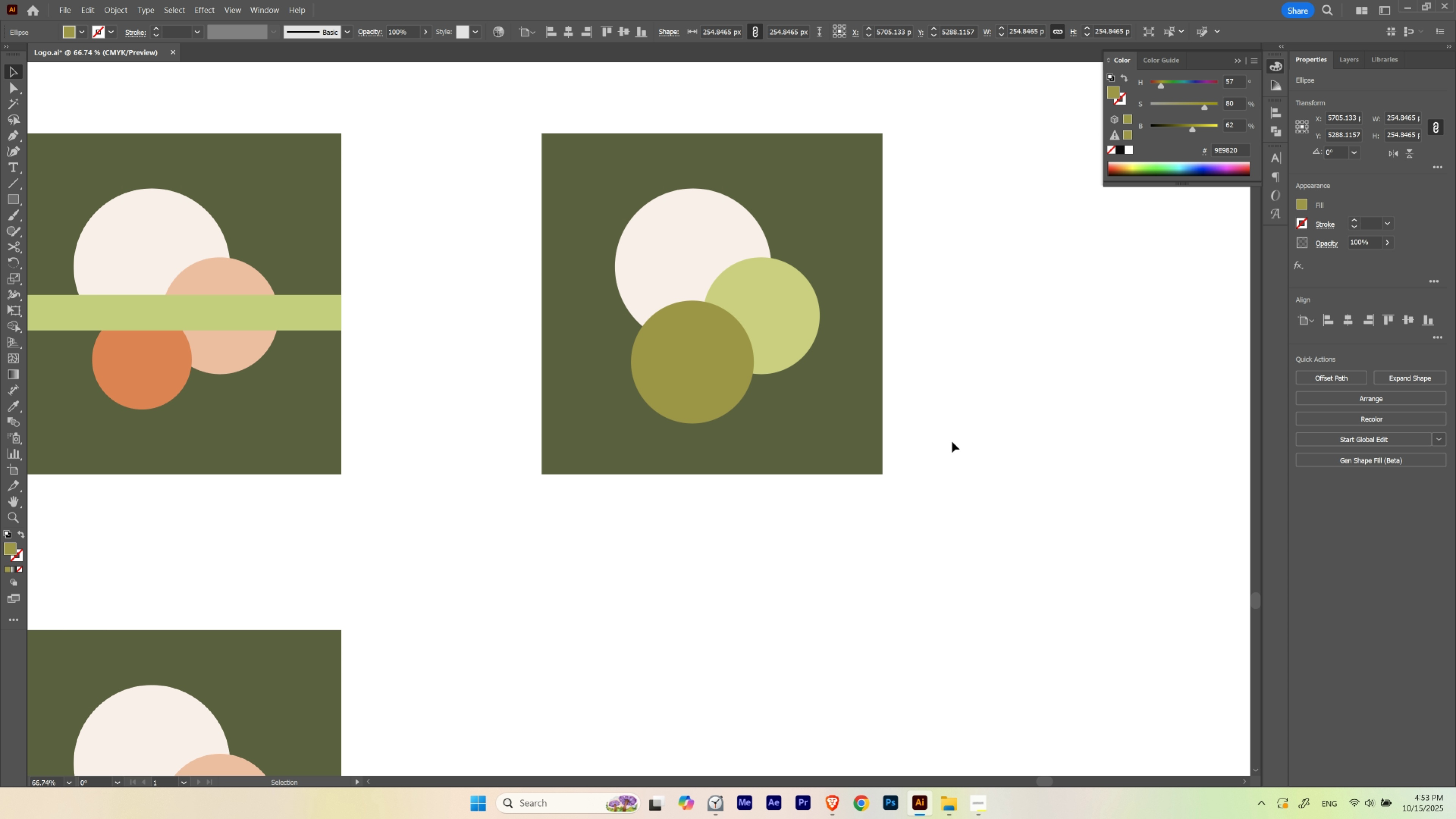 
left_click([952, 441])
 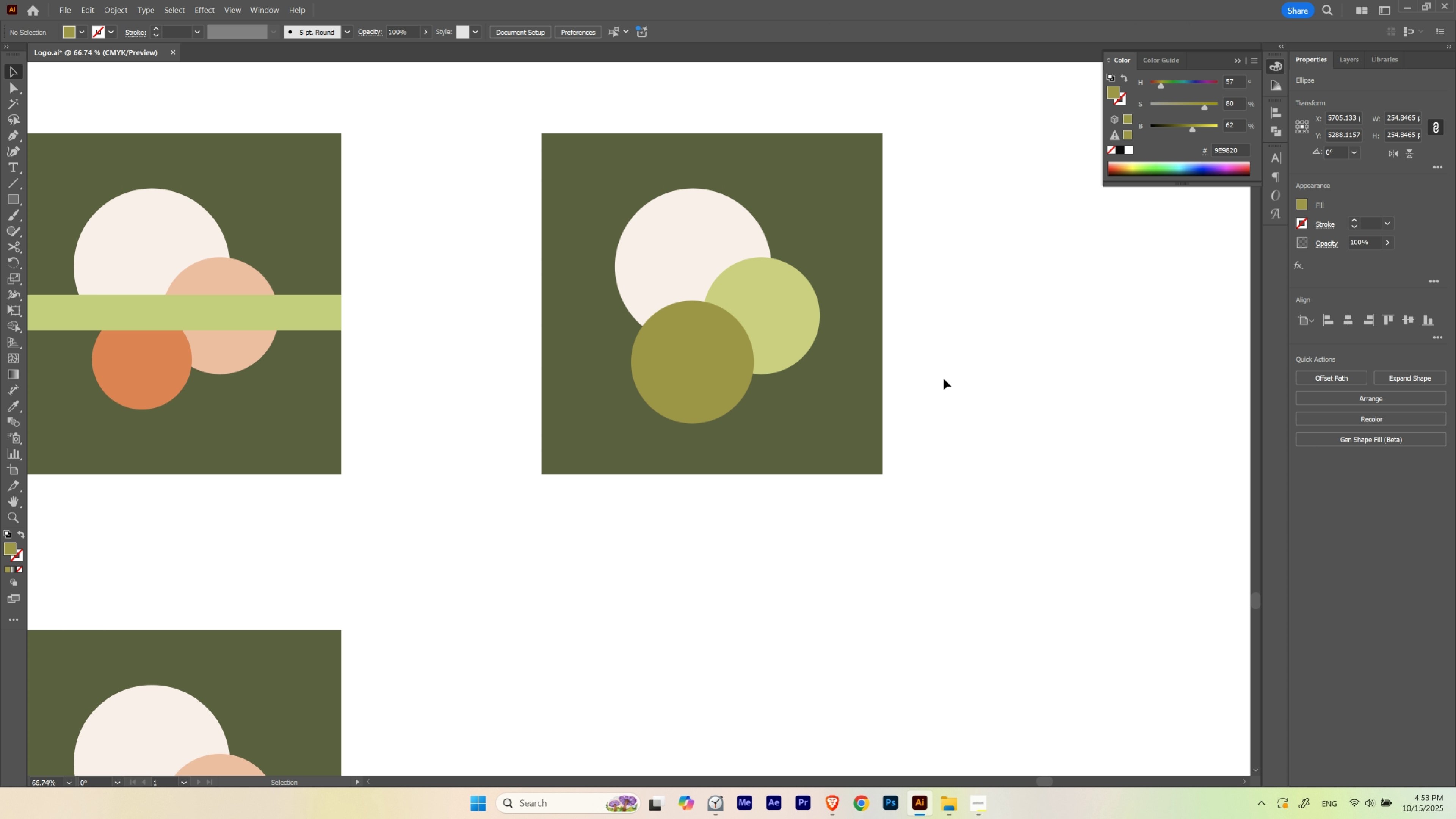 
hold_key(key=Space, duration=0.5)
 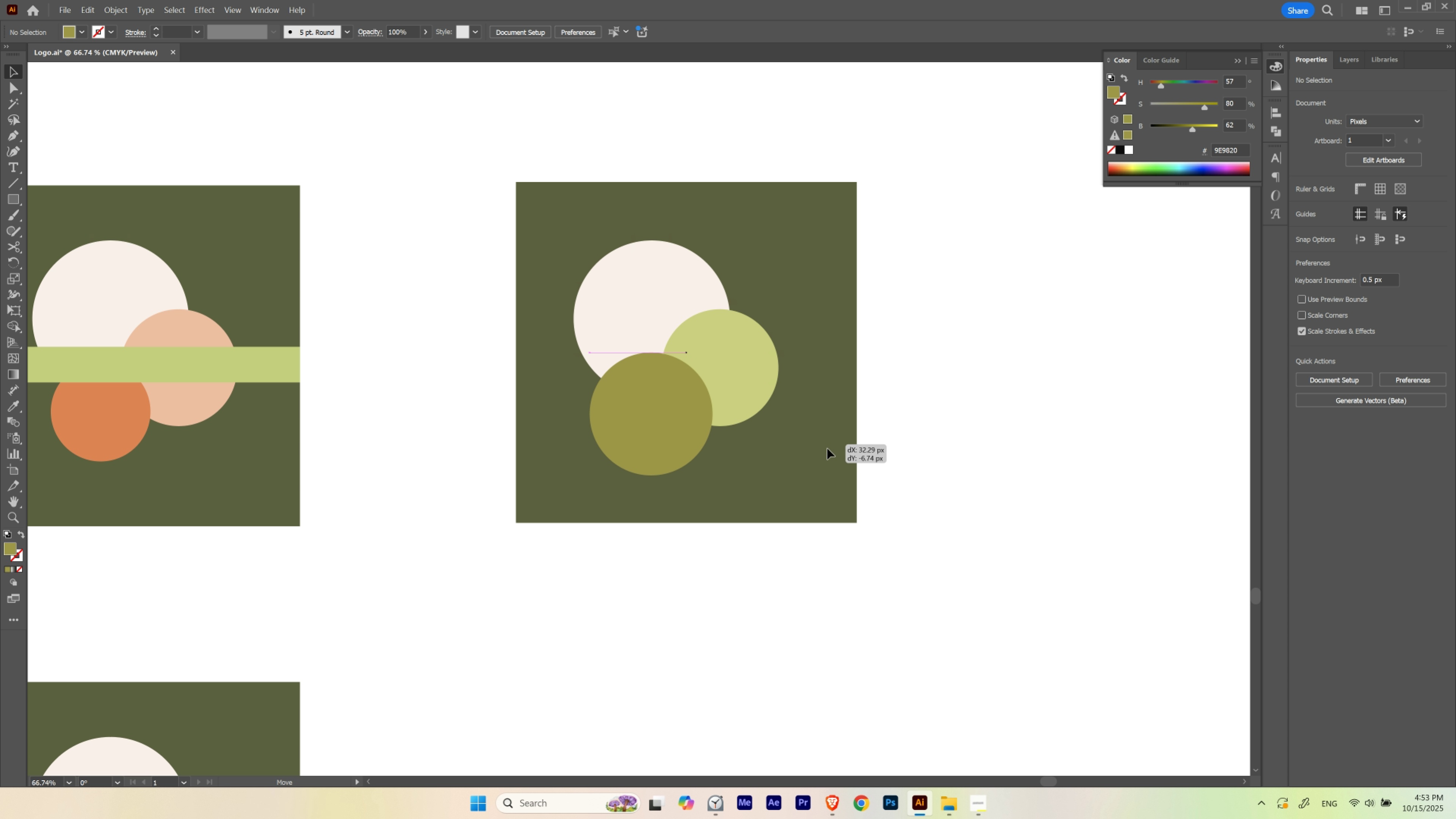 
left_click_drag(start_coordinate=[945, 375], to_coordinate=[904, 426])
 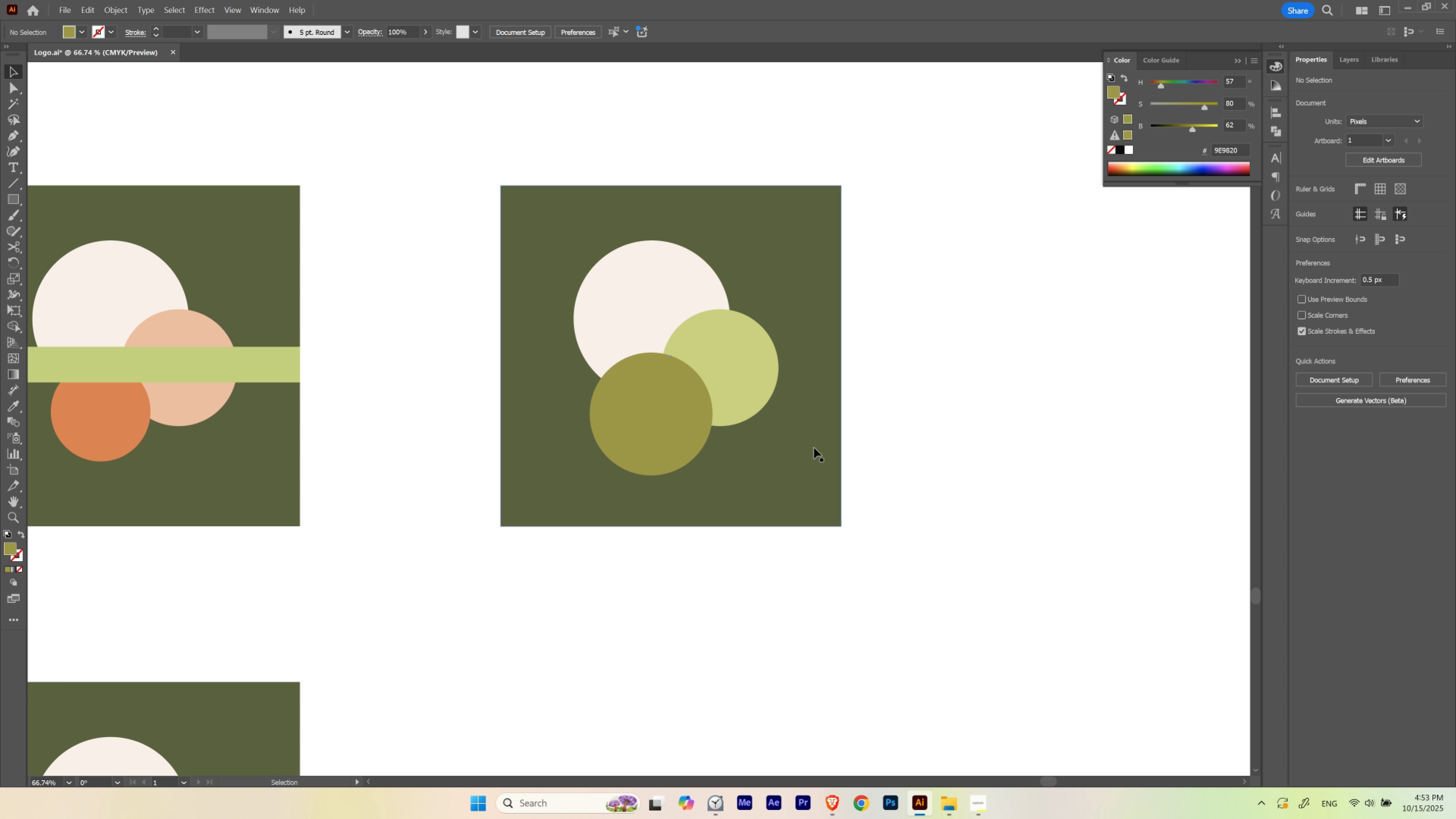 
left_click_drag(start_coordinate=[815, 448], to_coordinate=[811, 451])
 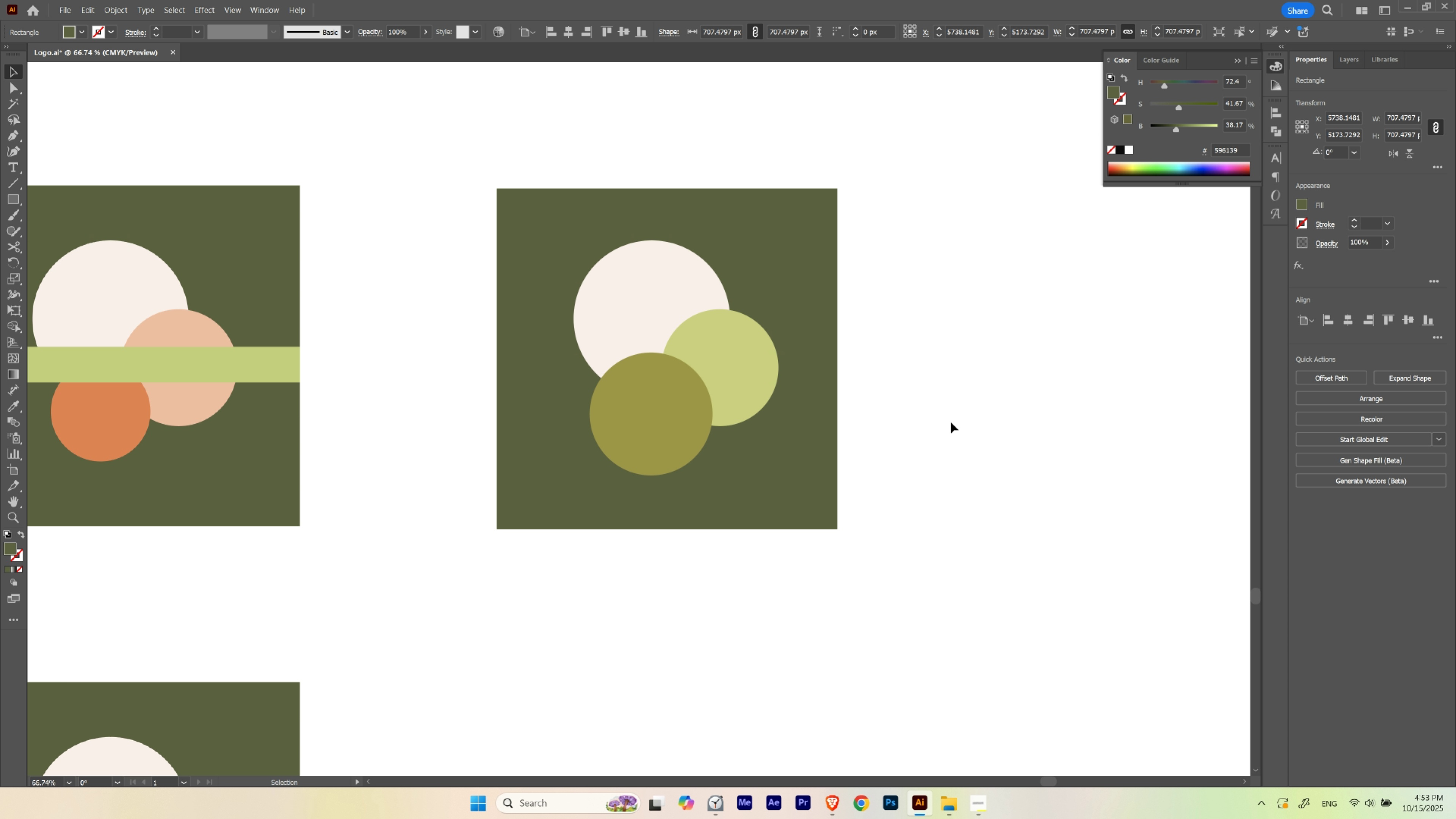 
left_click([951, 422])
 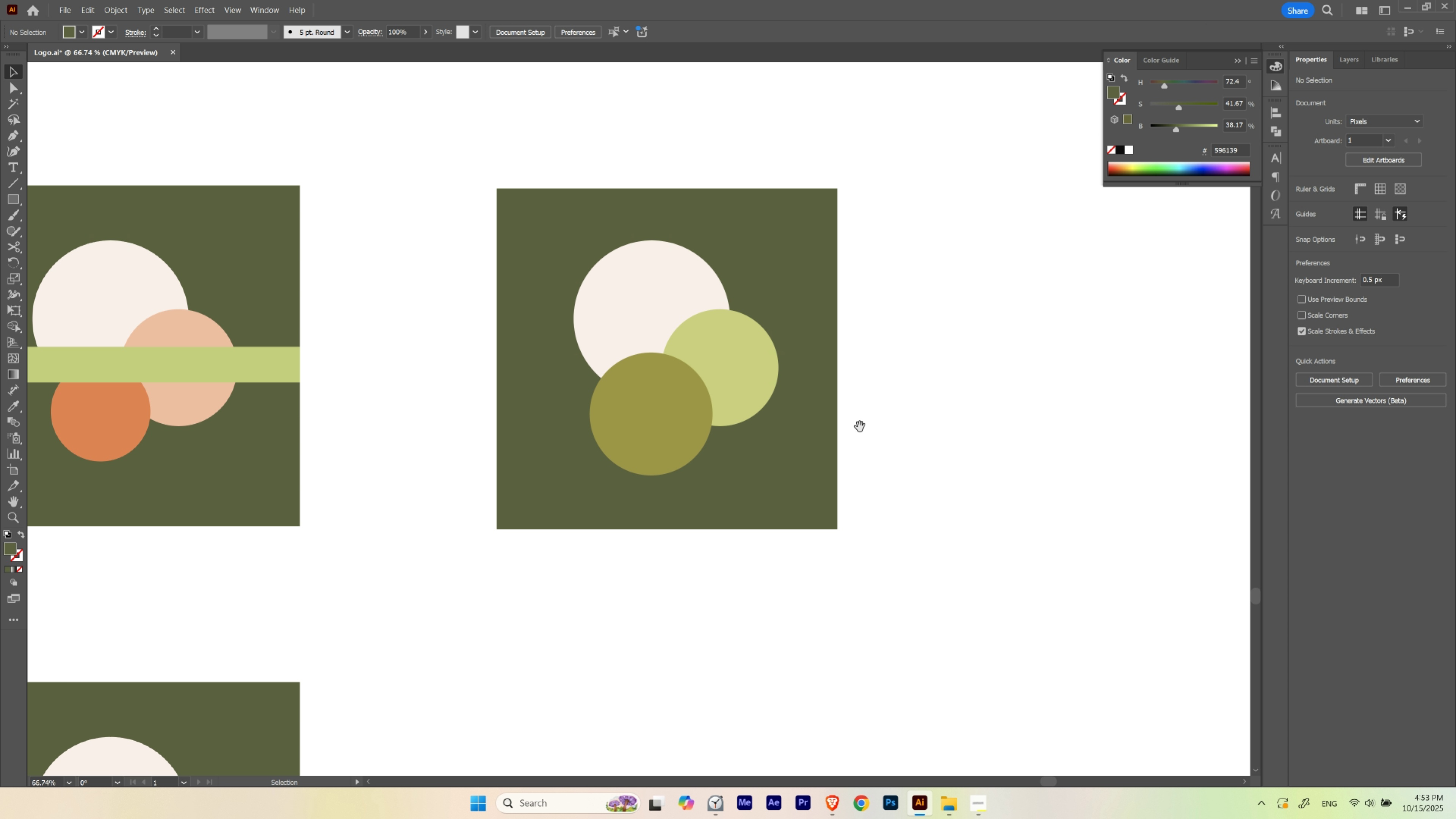 
hold_key(key=Space, duration=0.43)
 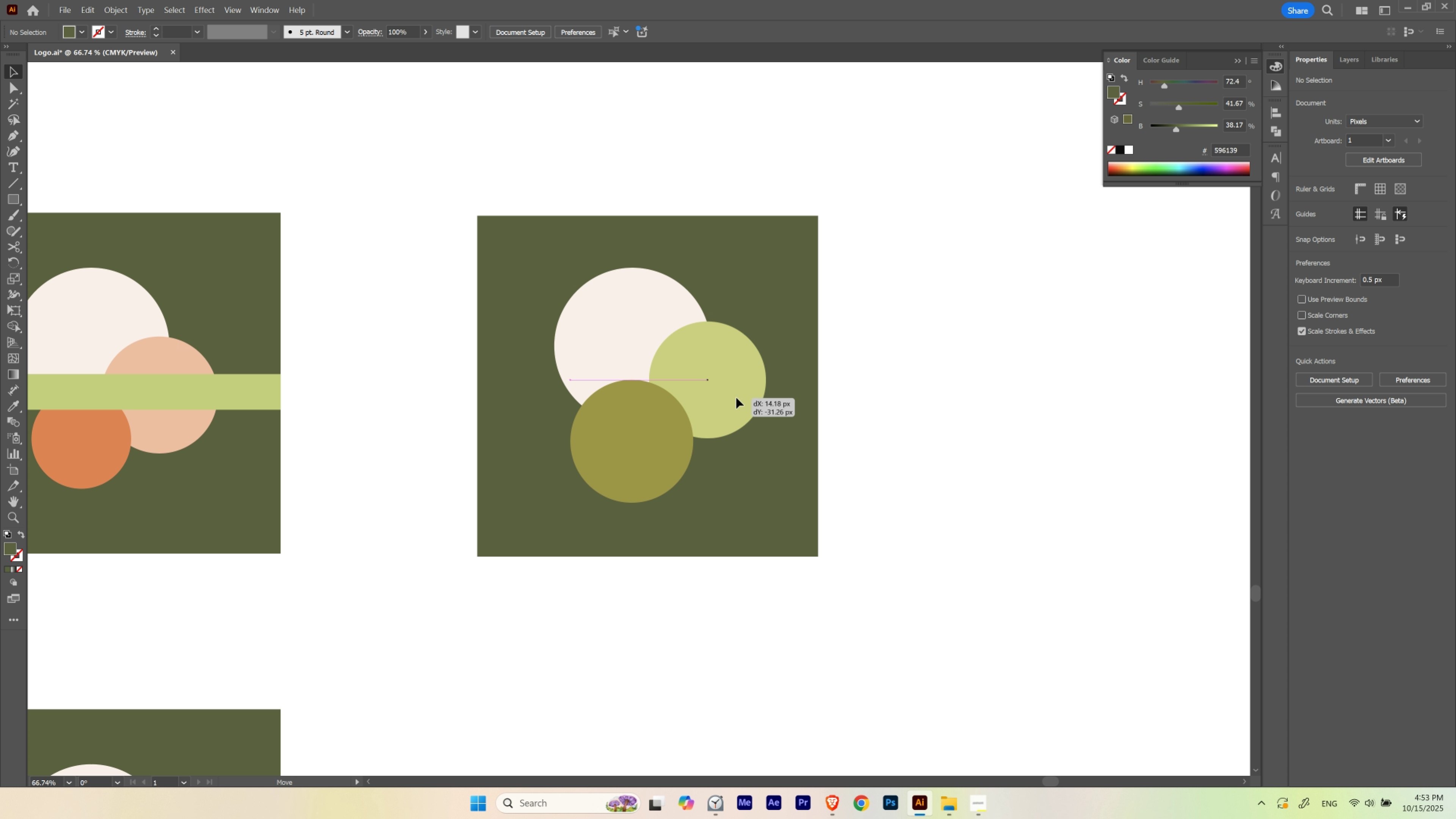 
left_click_drag(start_coordinate=[869, 419], to_coordinate=[850, 446])
 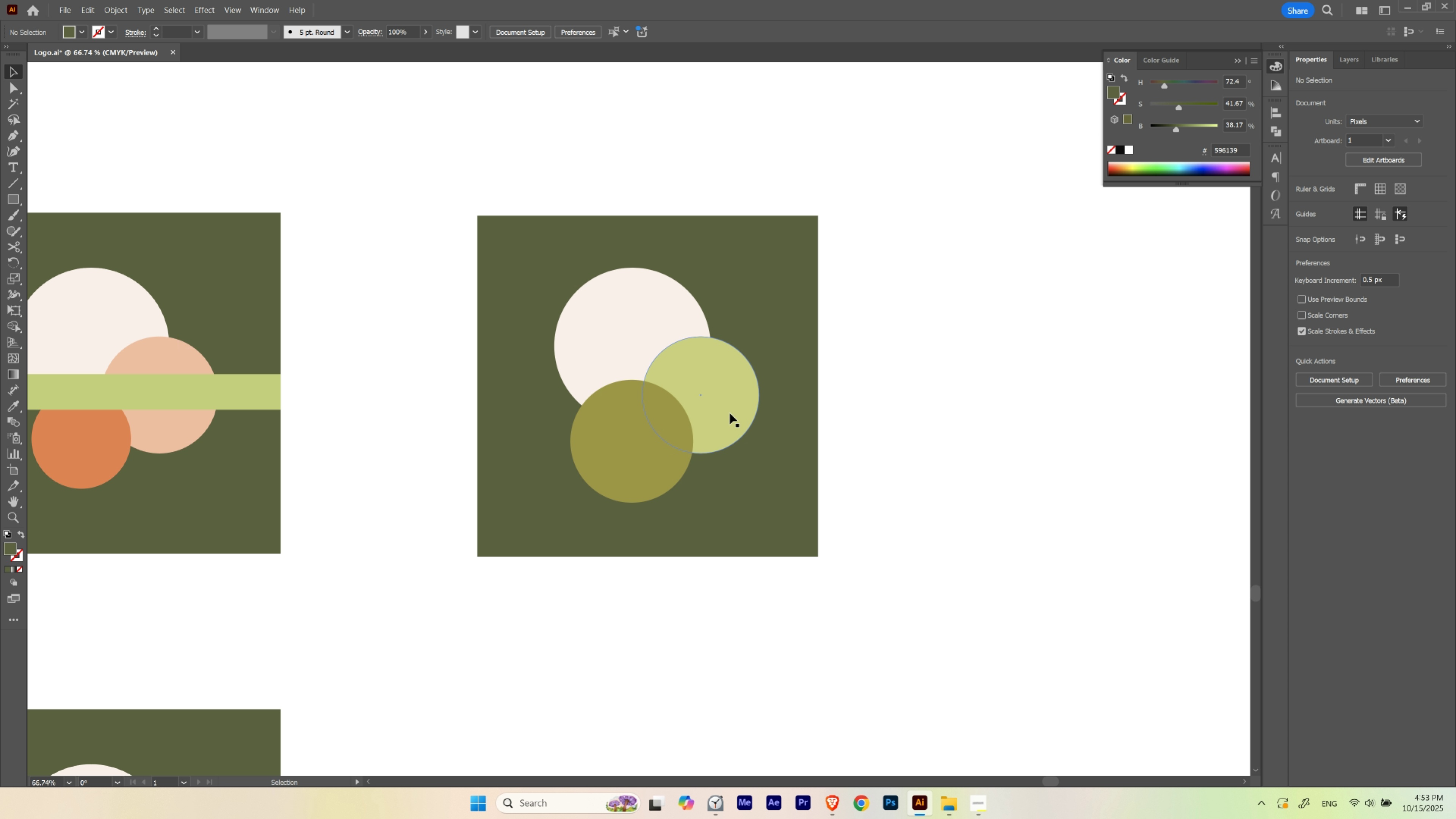 
left_click_drag(start_coordinate=[729, 413], to_coordinate=[737, 399])
 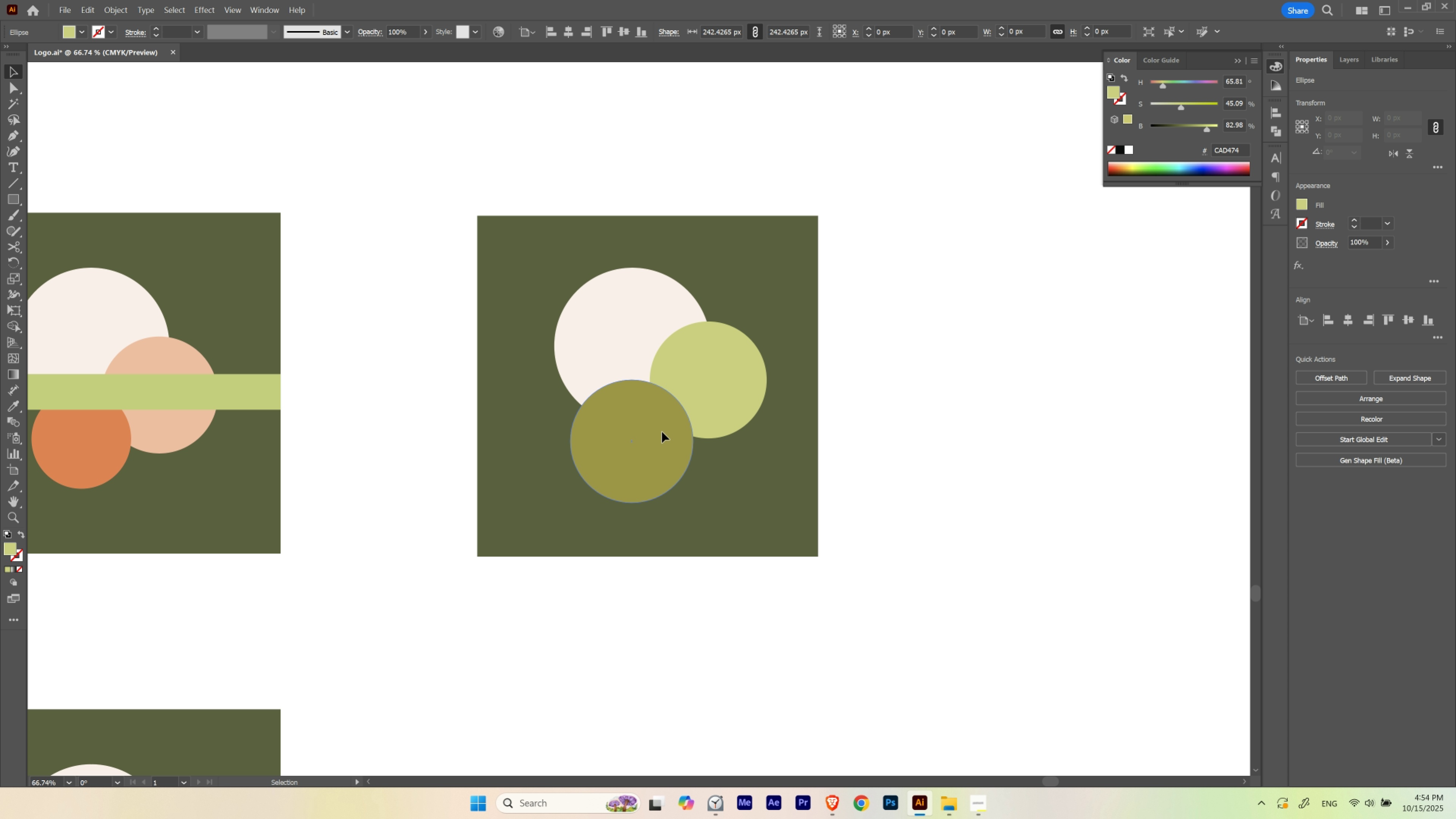 
left_click_drag(start_coordinate=[655, 433], to_coordinate=[669, 446])
 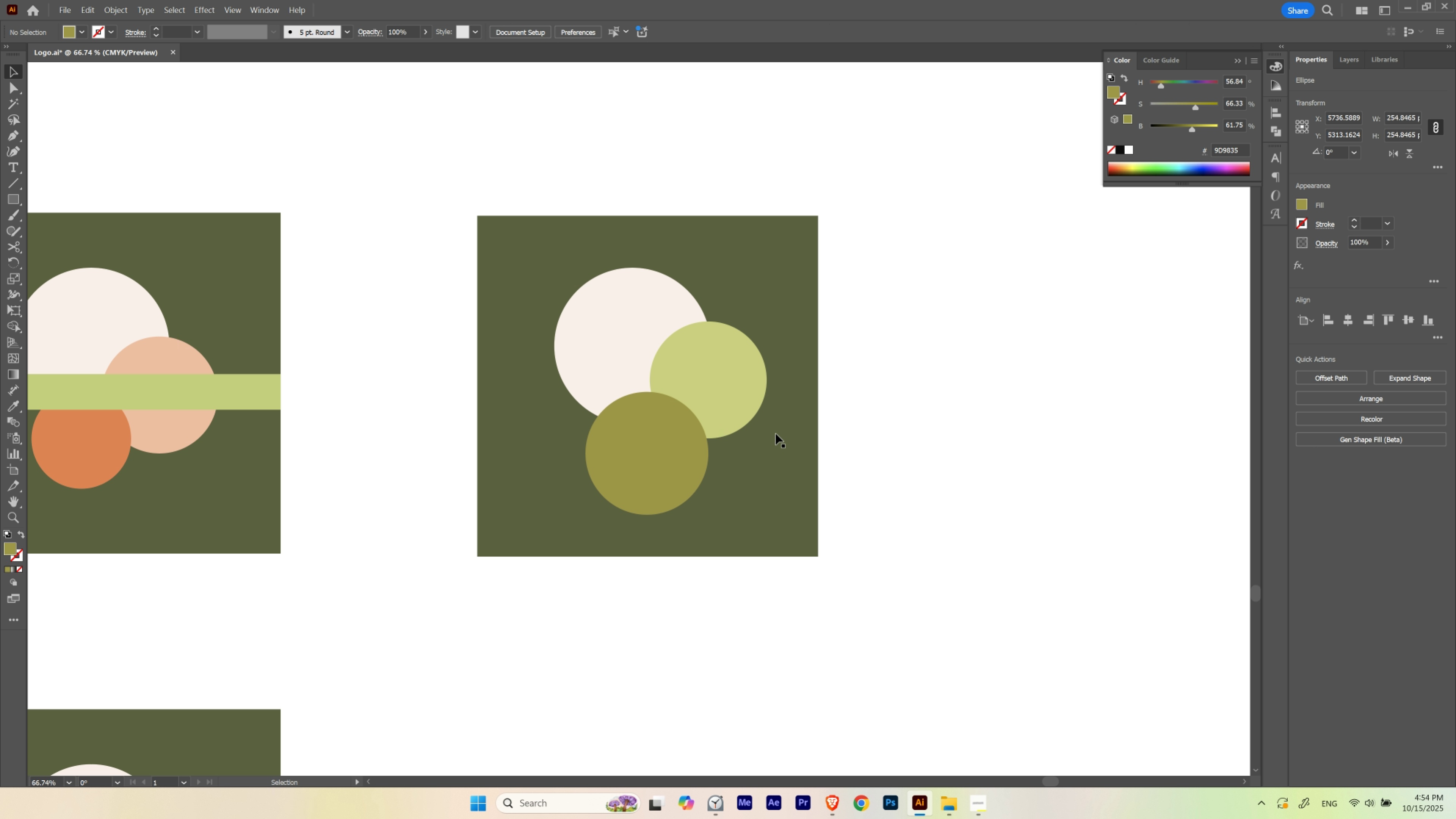 
hold_key(key=Space, duration=0.5)
 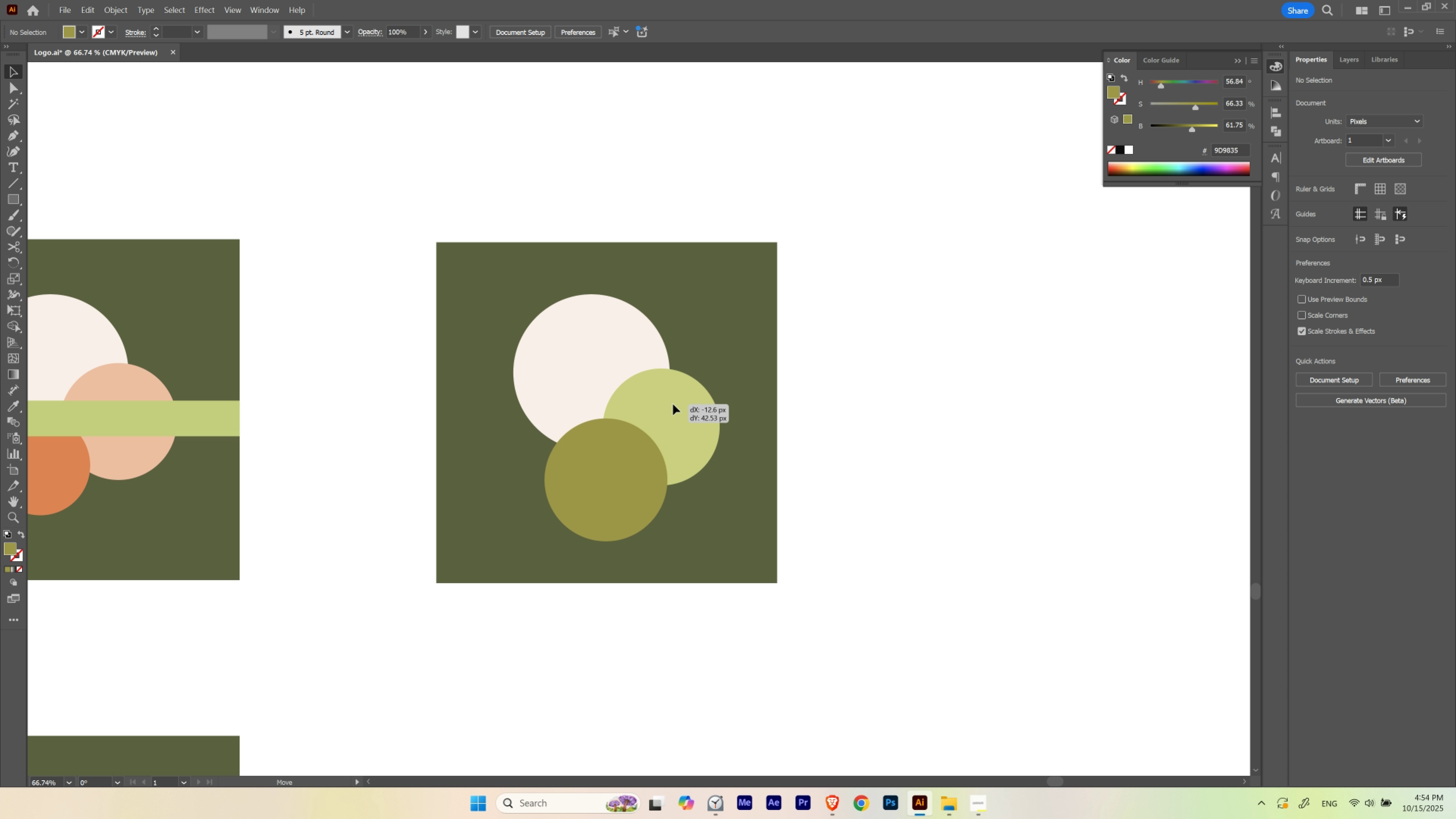 
left_click_drag(start_coordinate=[849, 406], to_coordinate=[808, 432])
 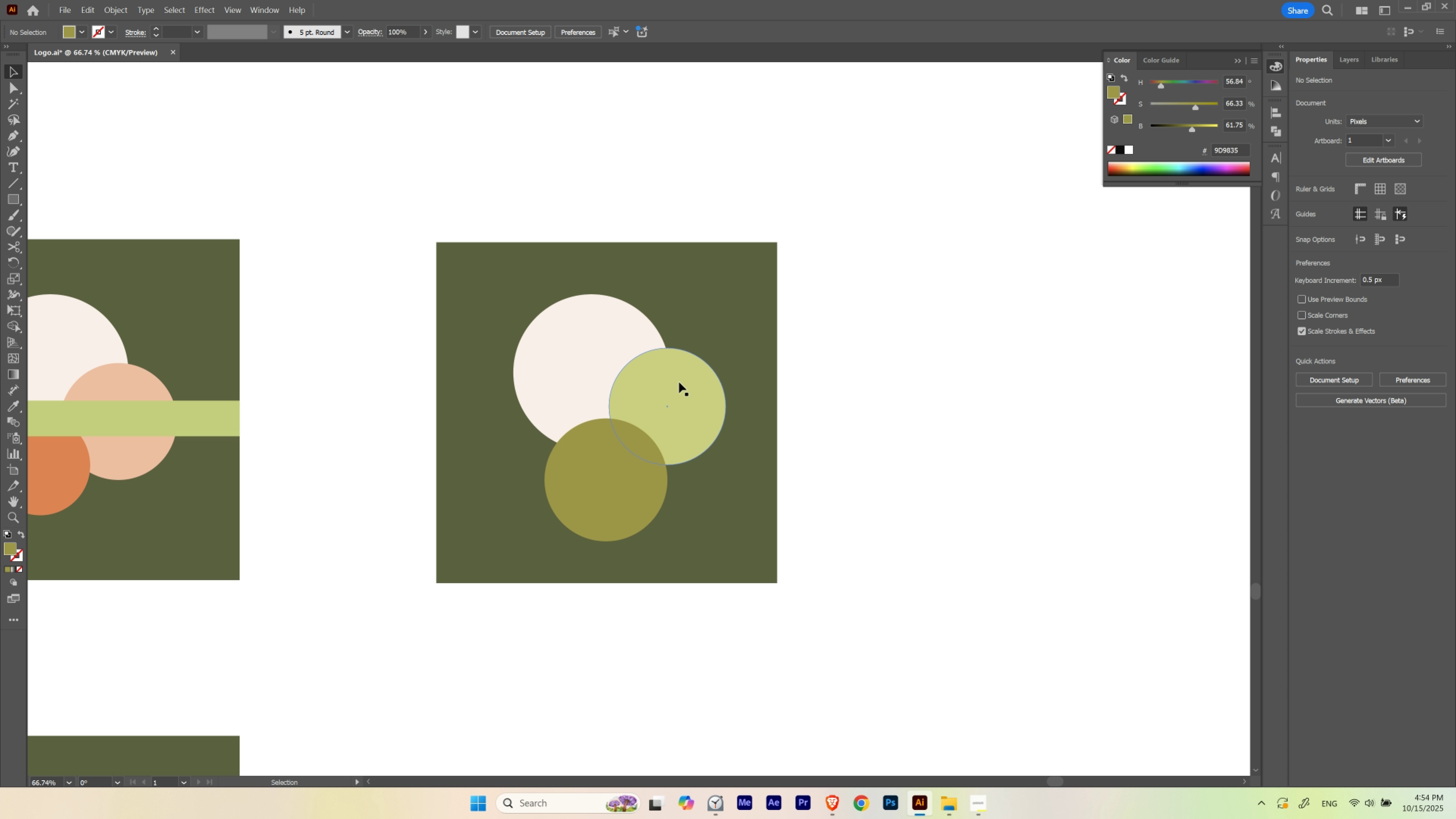 
left_click_drag(start_coordinate=[679, 384], to_coordinate=[672, 402])
 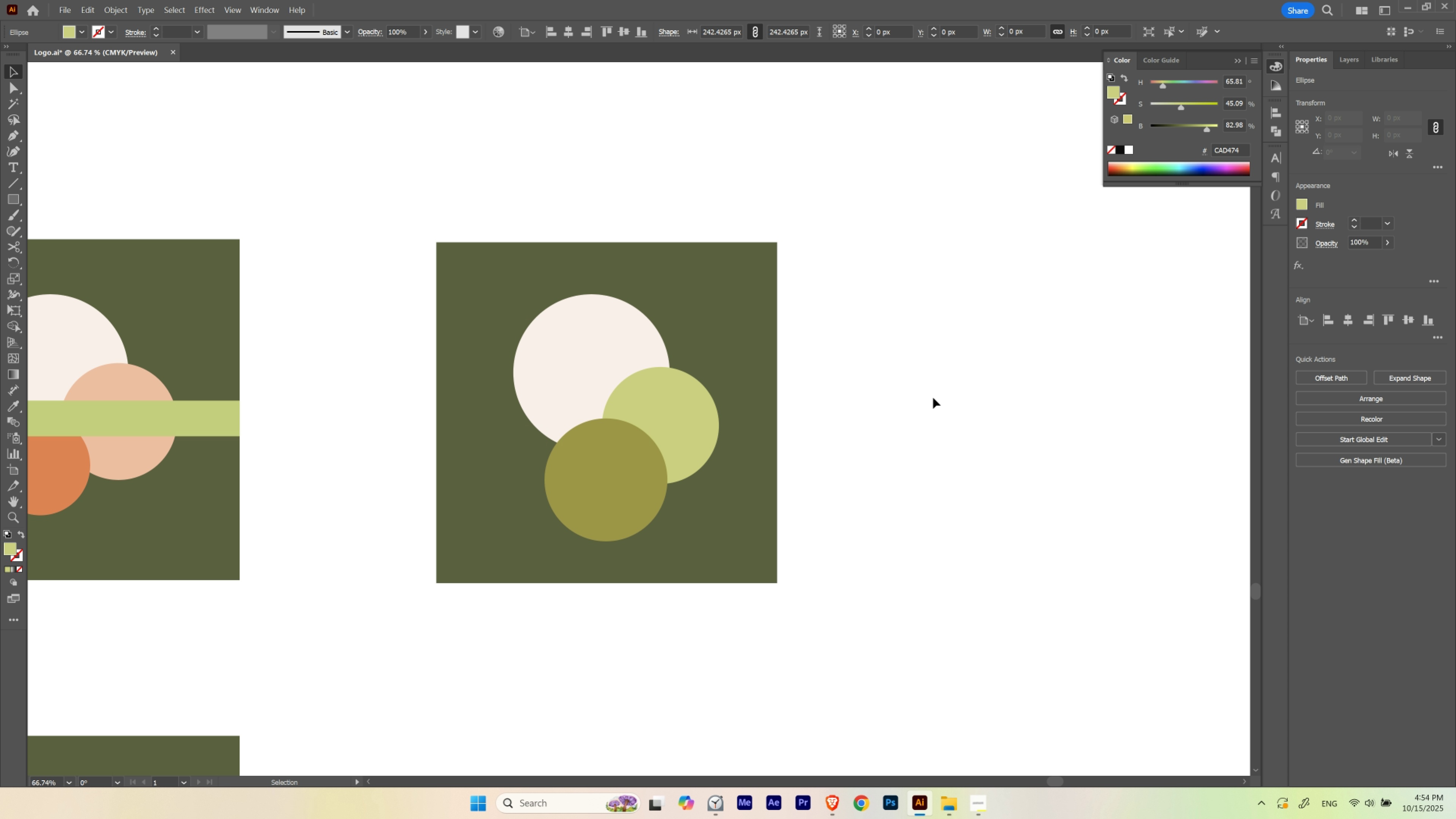 
left_click([933, 398])
 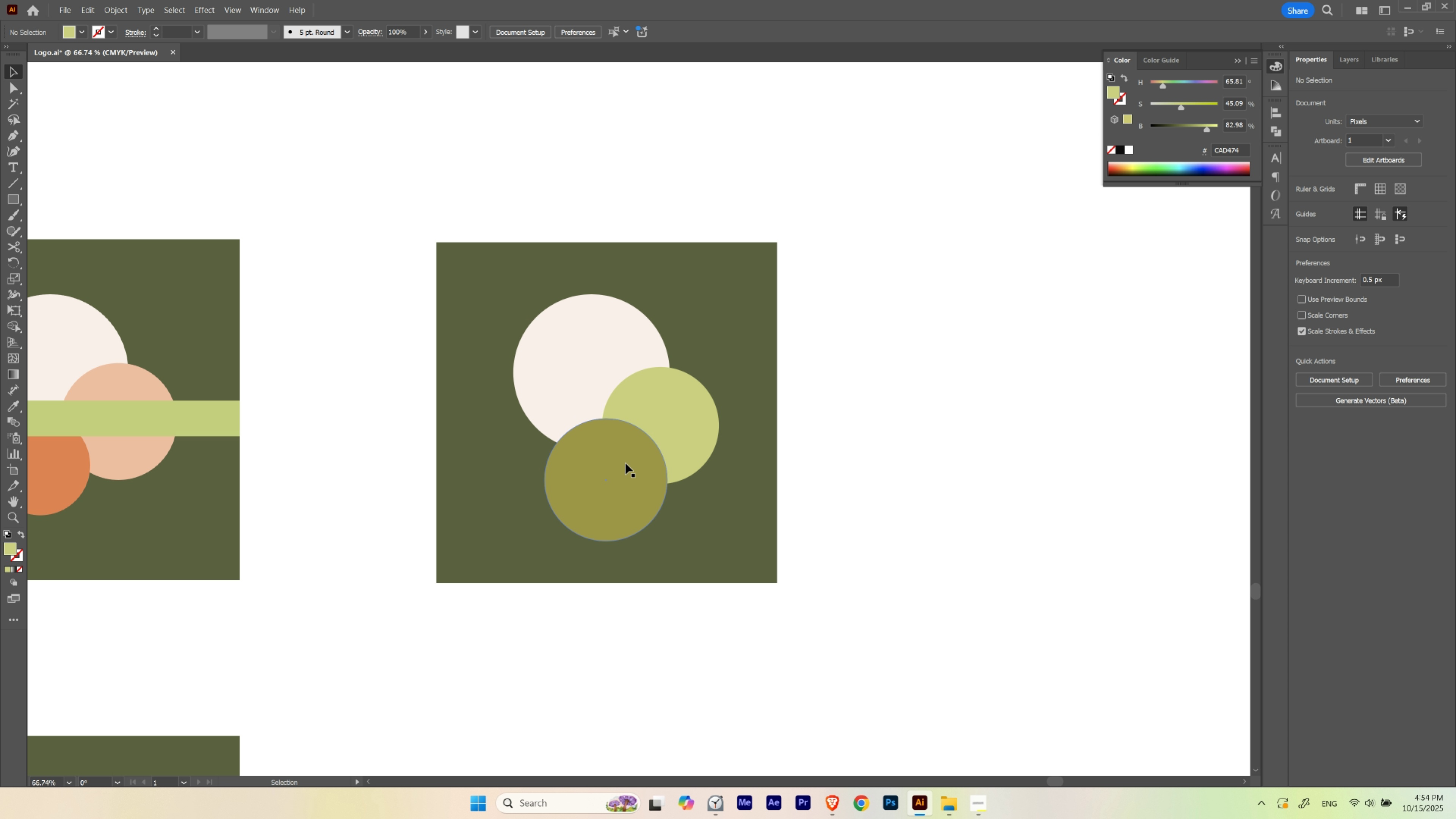 
hold_key(key=ControlLeft, duration=0.44)
 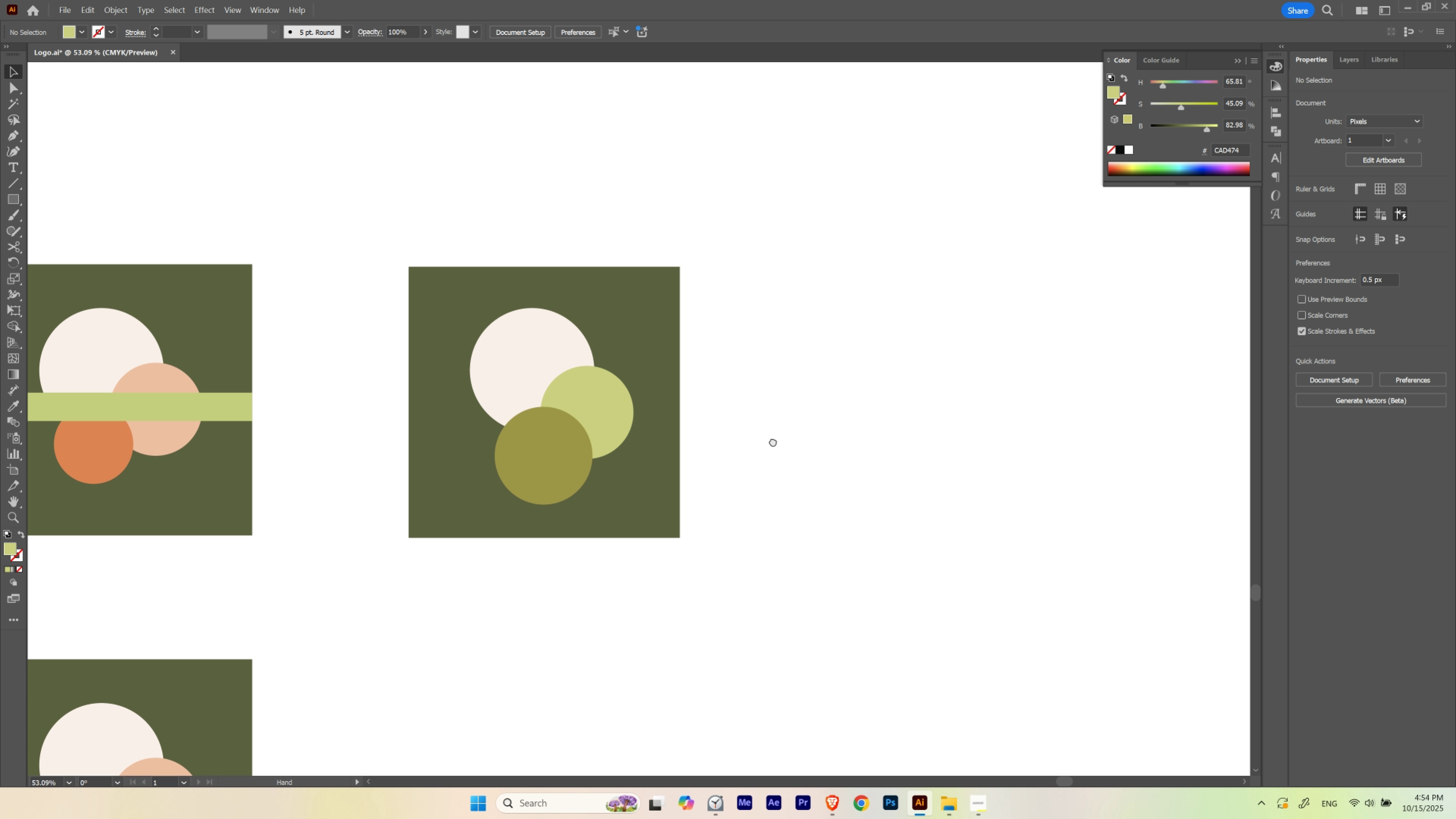 
hold_key(key=Space, duration=1.31)
 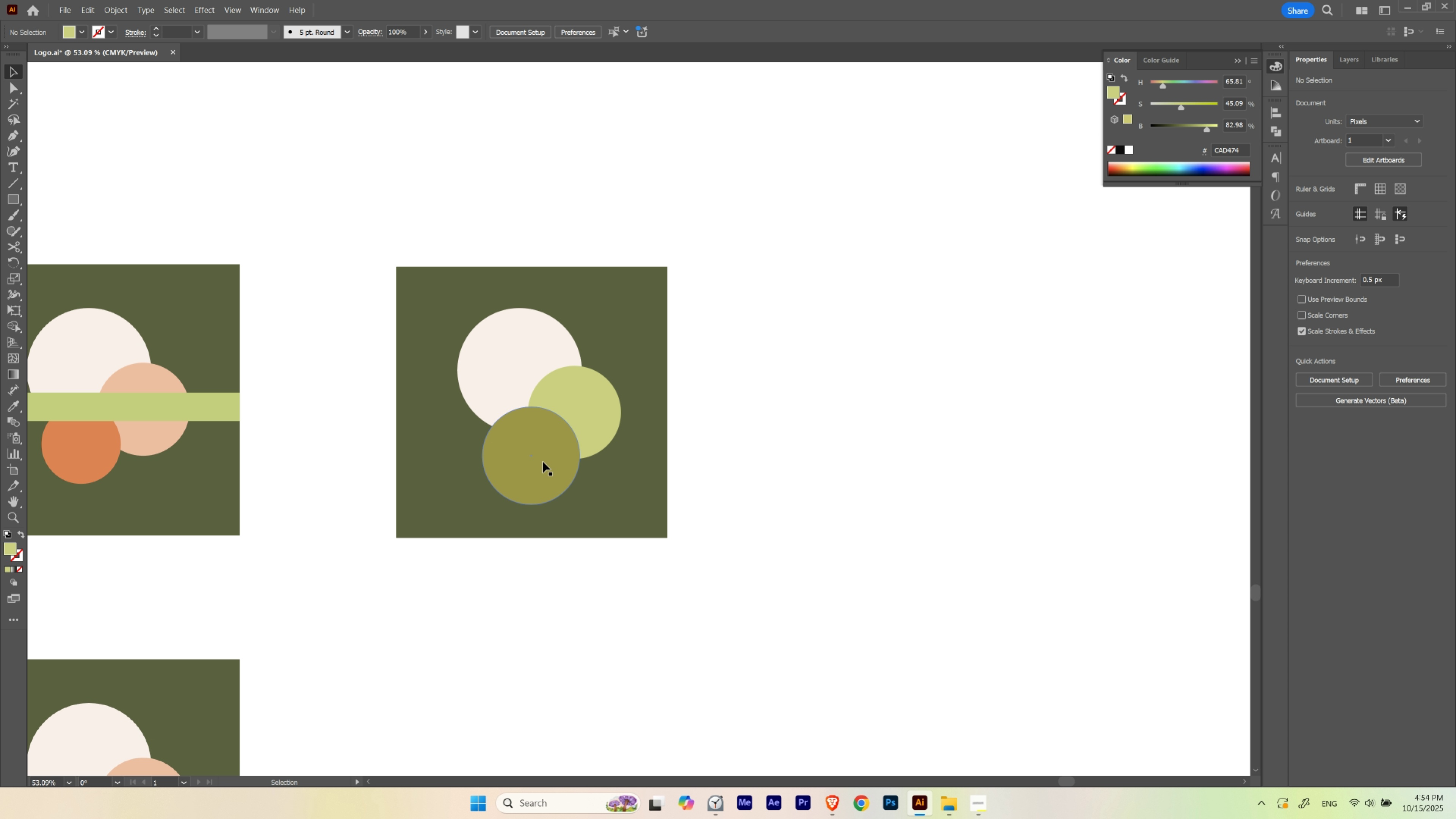 
left_click_drag(start_coordinate=[768, 426], to_coordinate=[743, 437])
 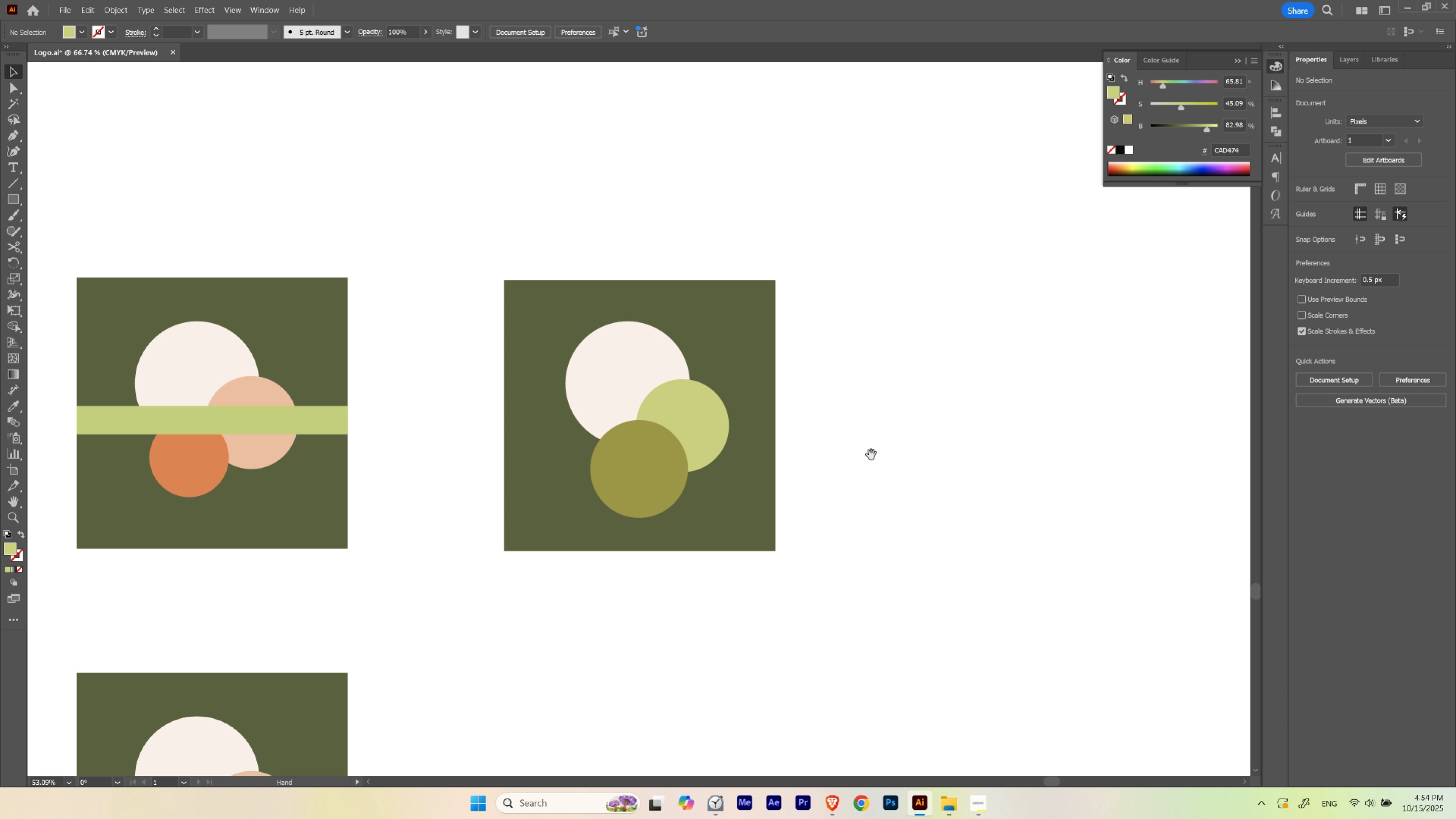 
left_click_drag(start_coordinate=[871, 455], to_coordinate=[763, 441])
 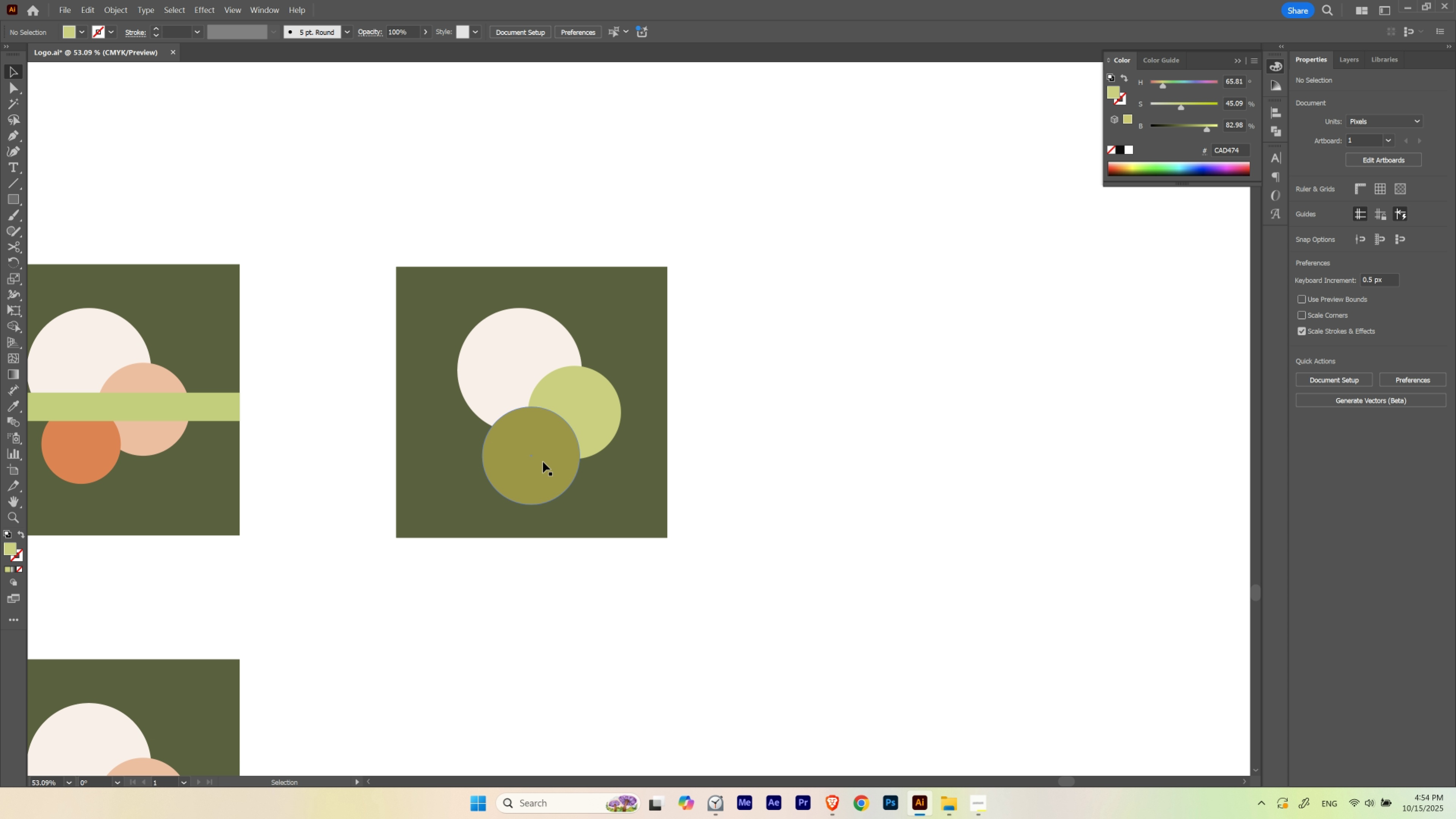 
left_click([543, 462])
 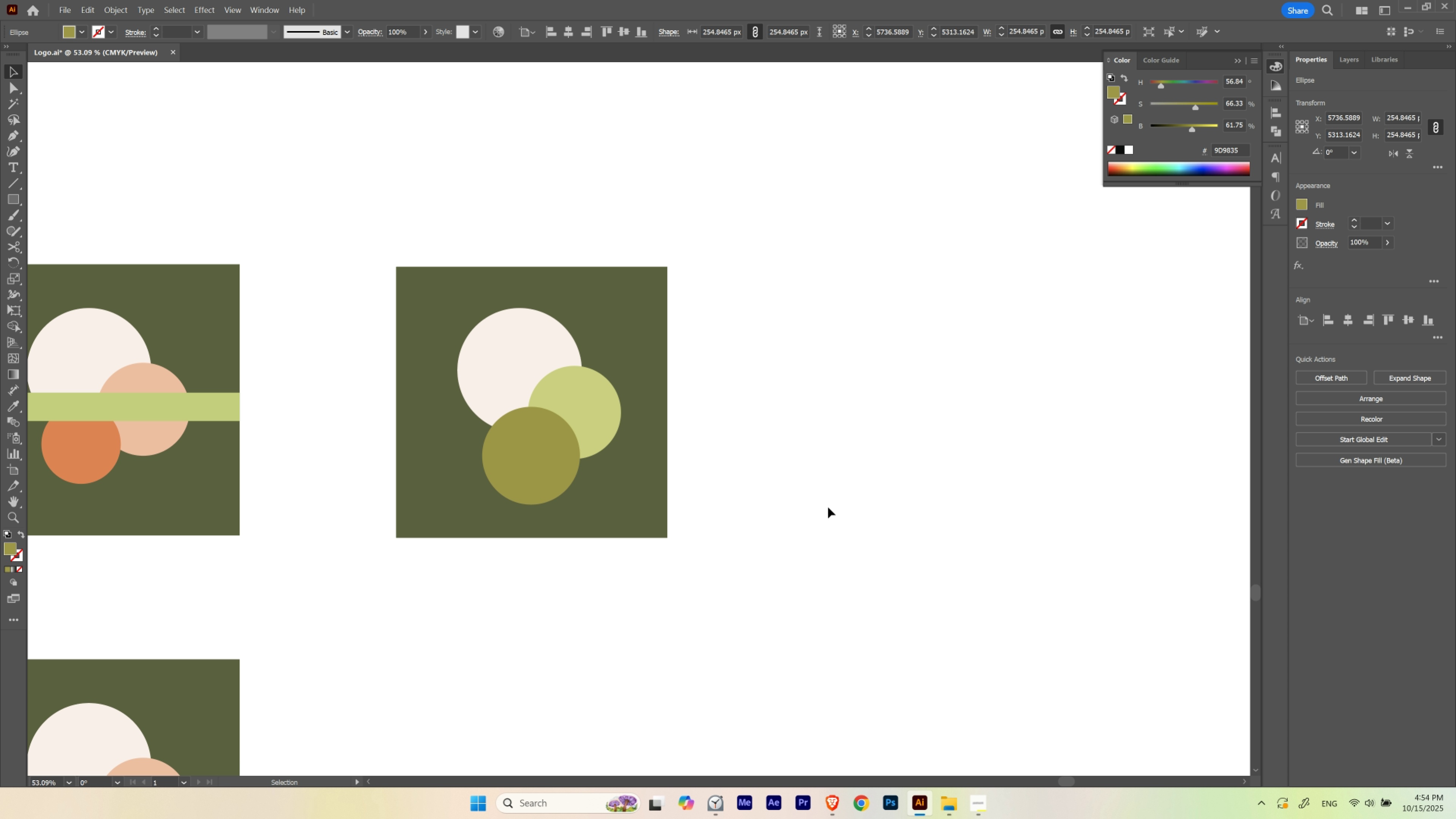 
wait(5.29)
 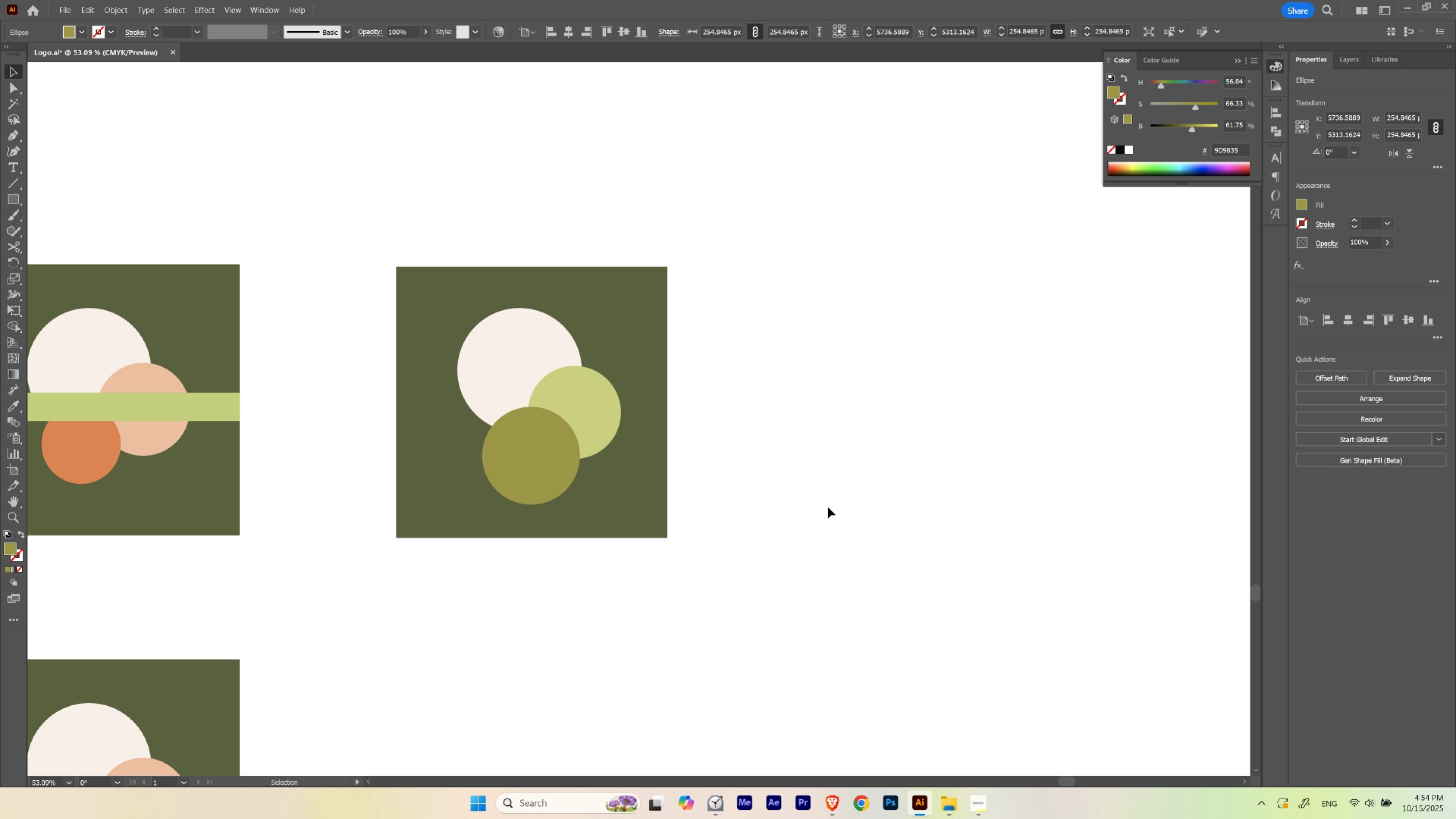 
hold_key(key=Space, duration=1.5)
 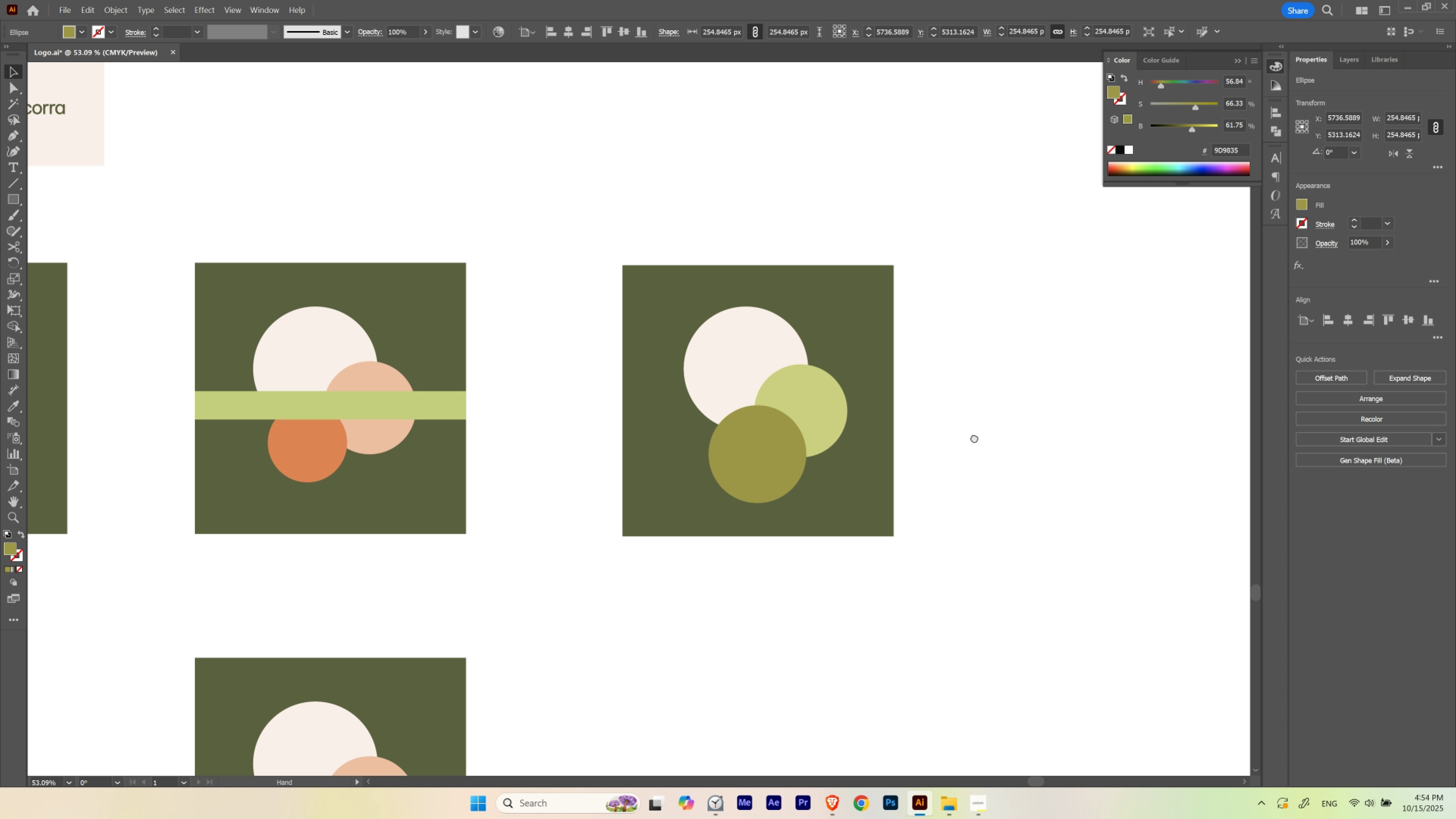 
left_click_drag(start_coordinate=[479, 381], to_coordinate=[705, 379])
 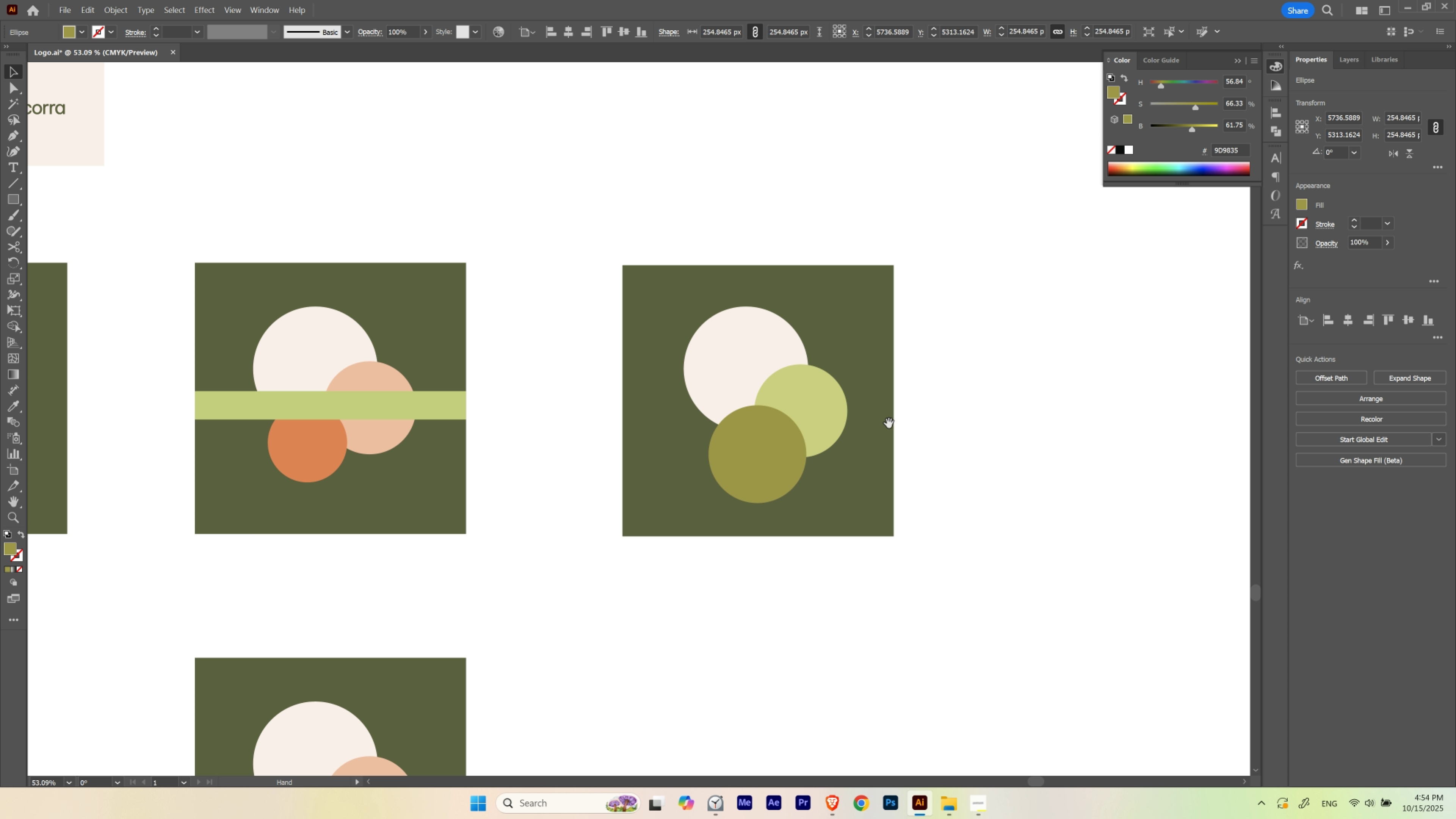 
hold_key(key=Space, duration=1.23)
 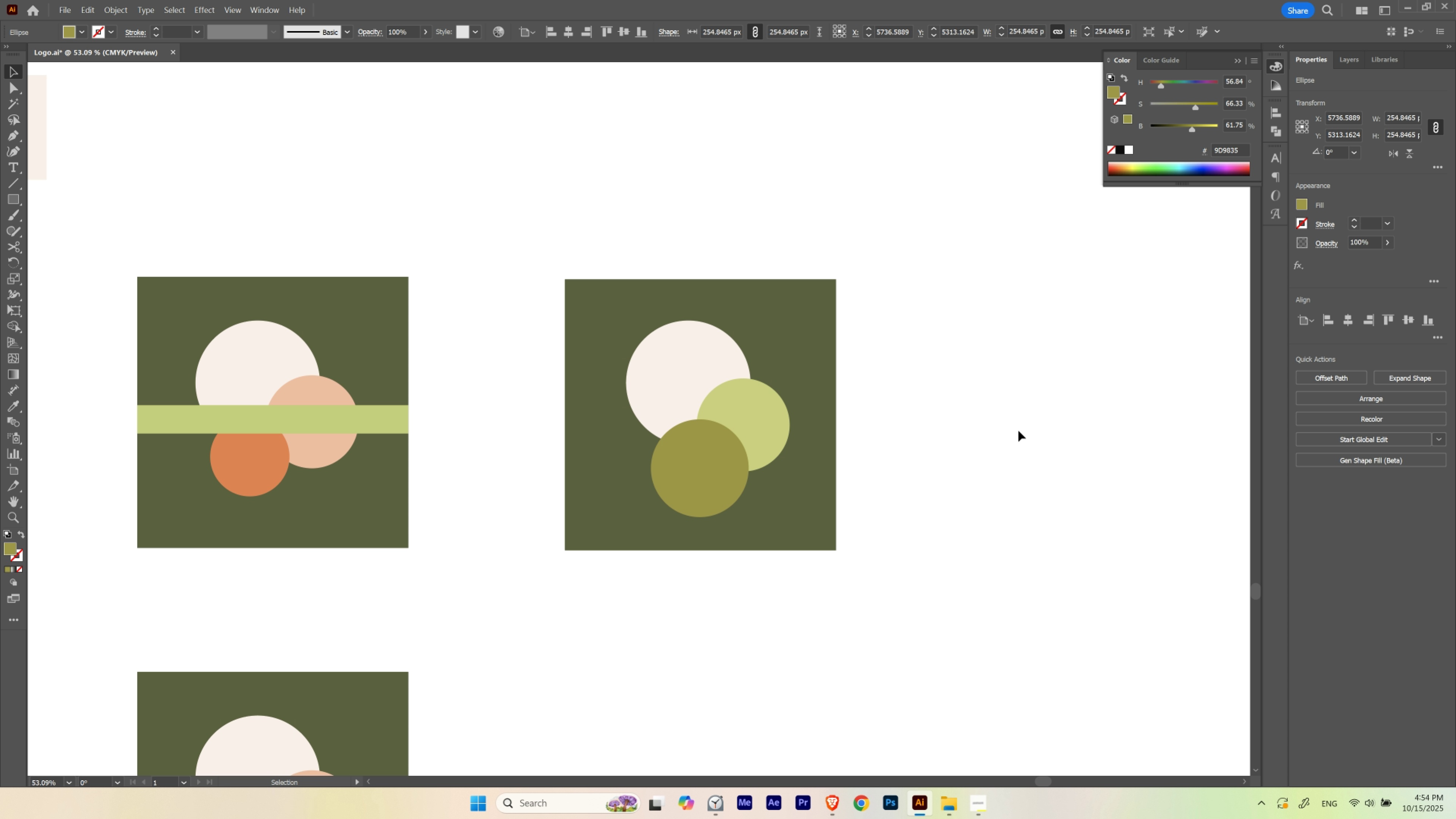 
left_click_drag(start_coordinate=[977, 437], to_coordinate=[919, 451])
 